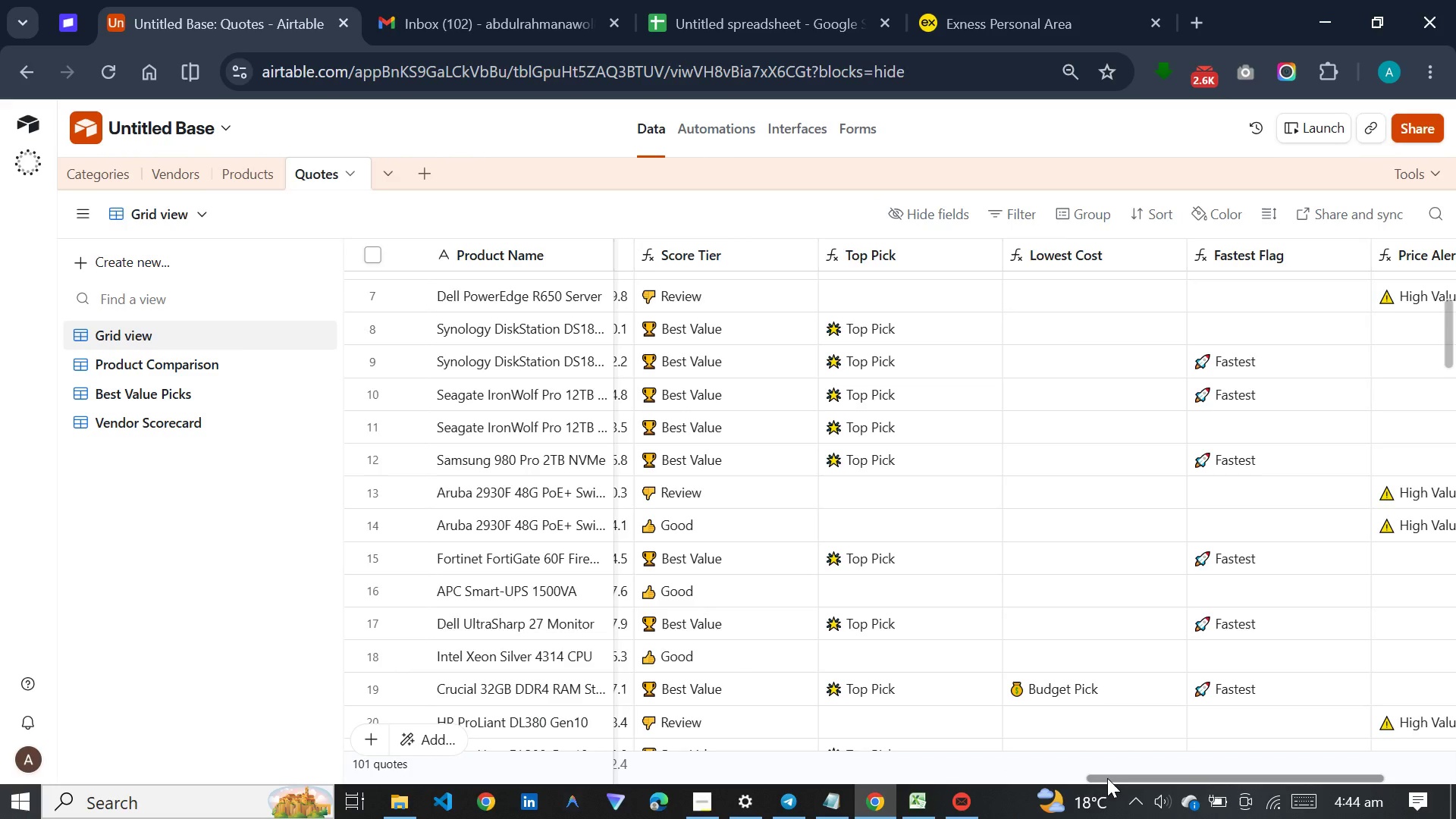 
wait(7.31)
 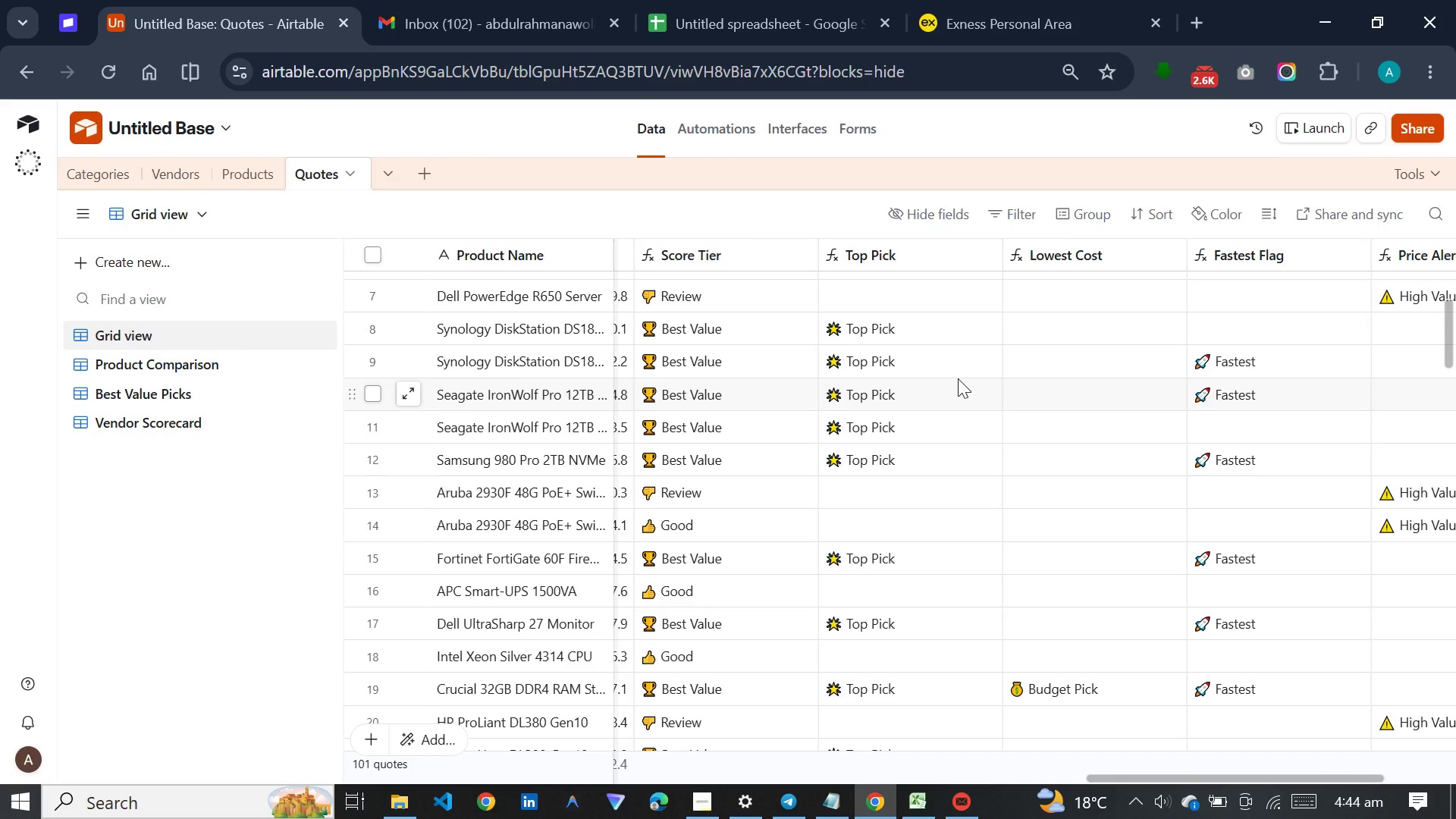 
left_click_drag(start_coordinate=[1107, 775], to_coordinate=[1255, 690])
 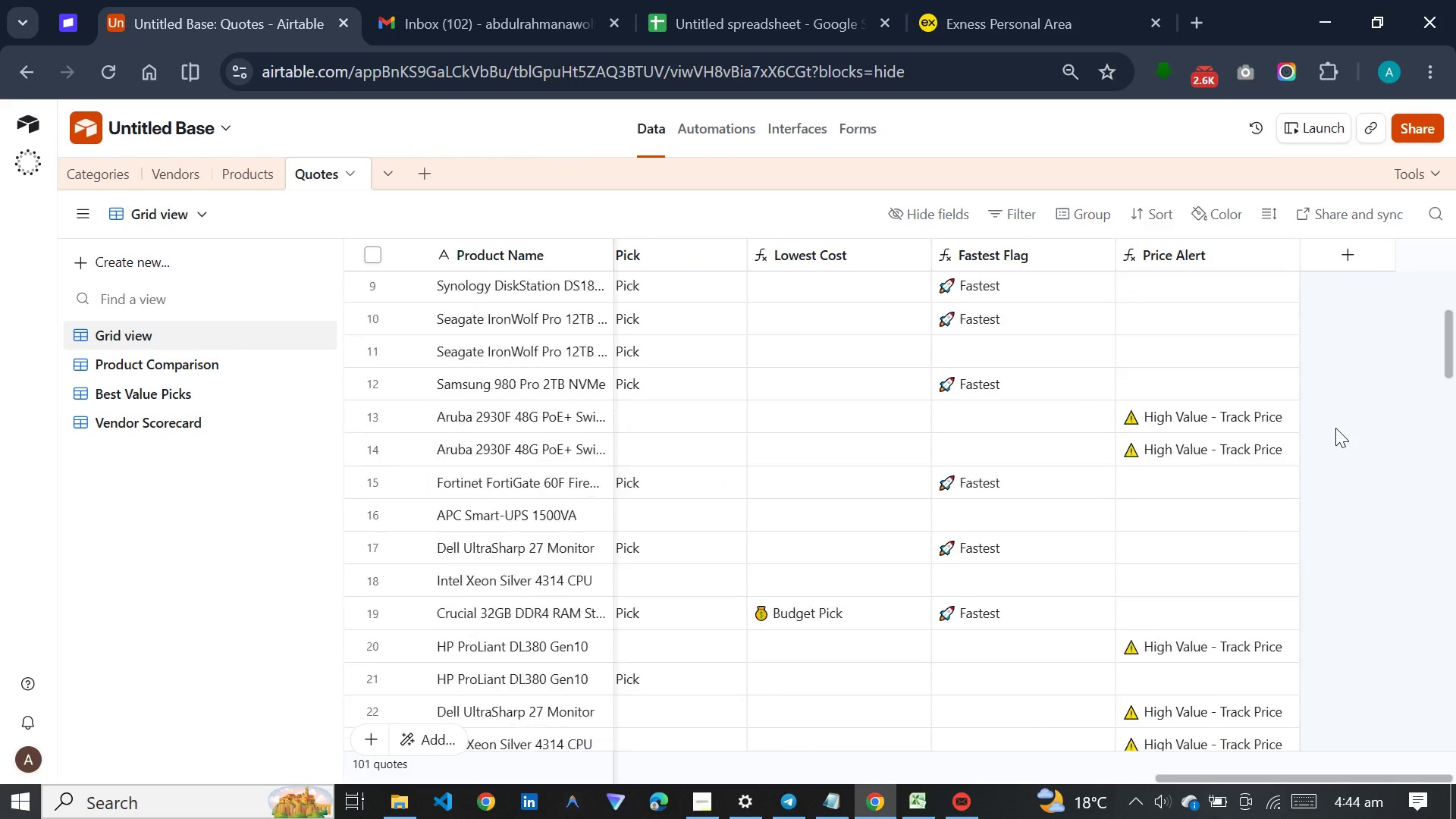 
scroll: coordinate [1335, 425], scroll_direction: down, amount: 26.0
 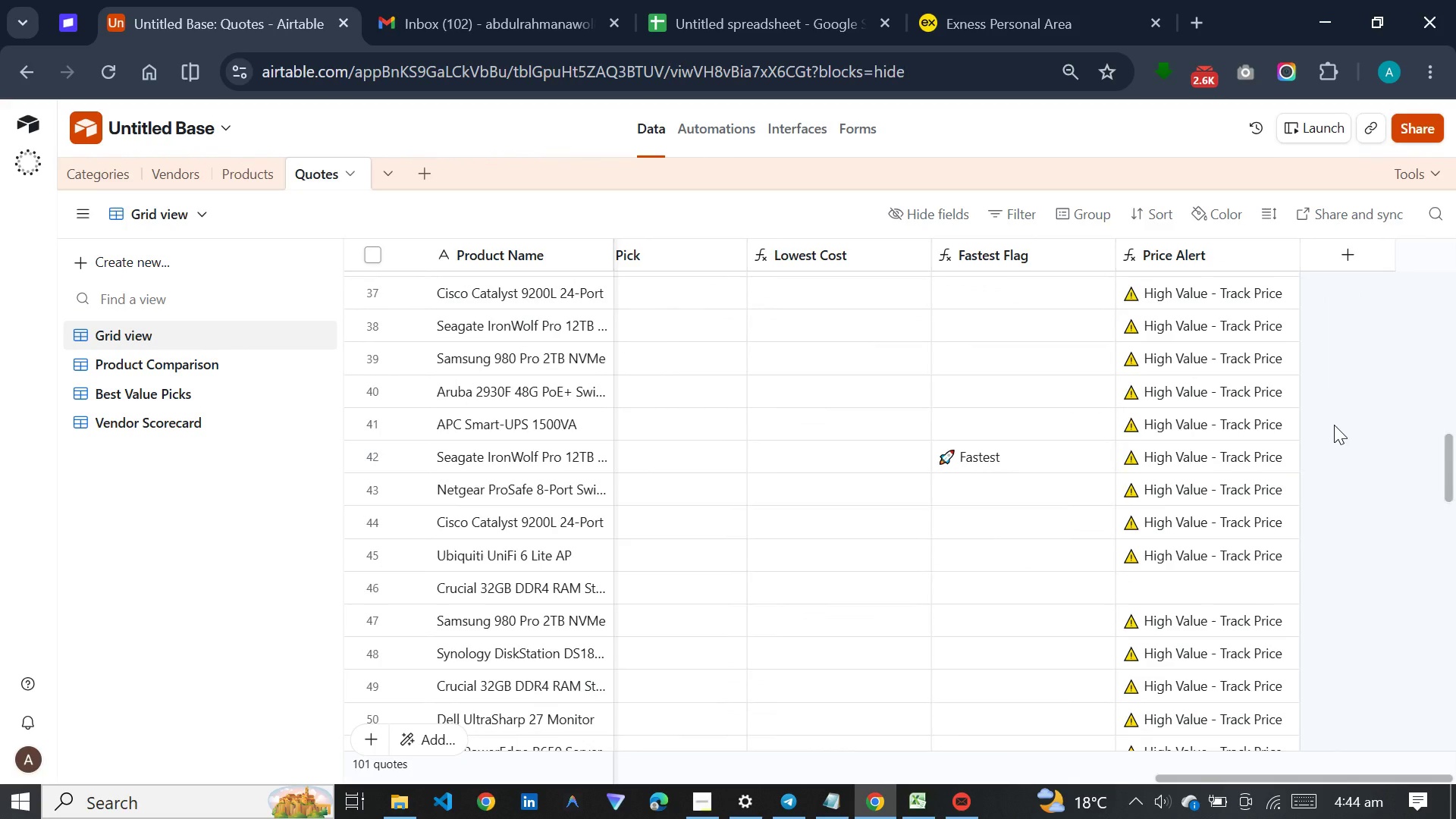 
wait(9.64)
 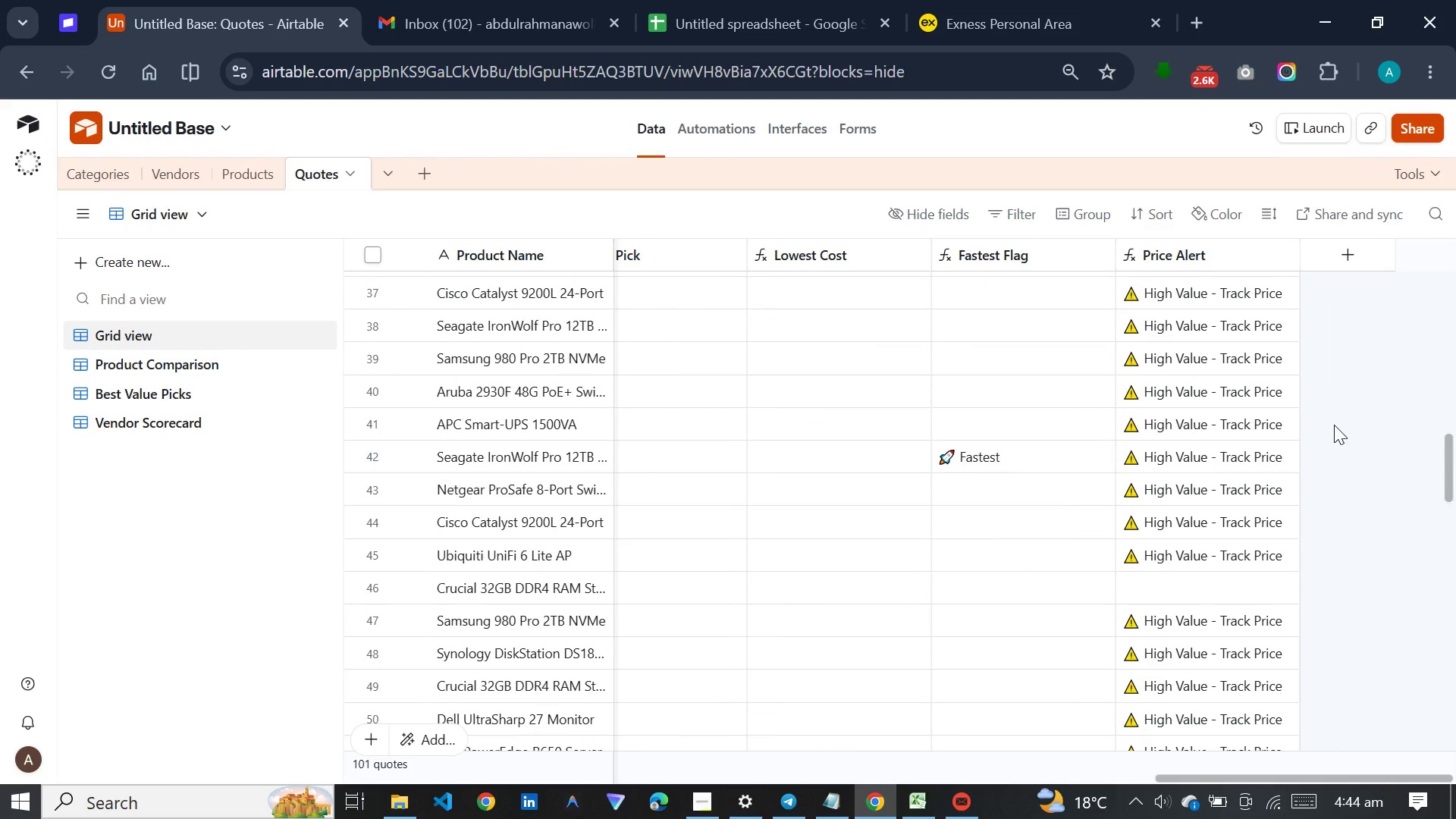 
left_click([258, 190])
 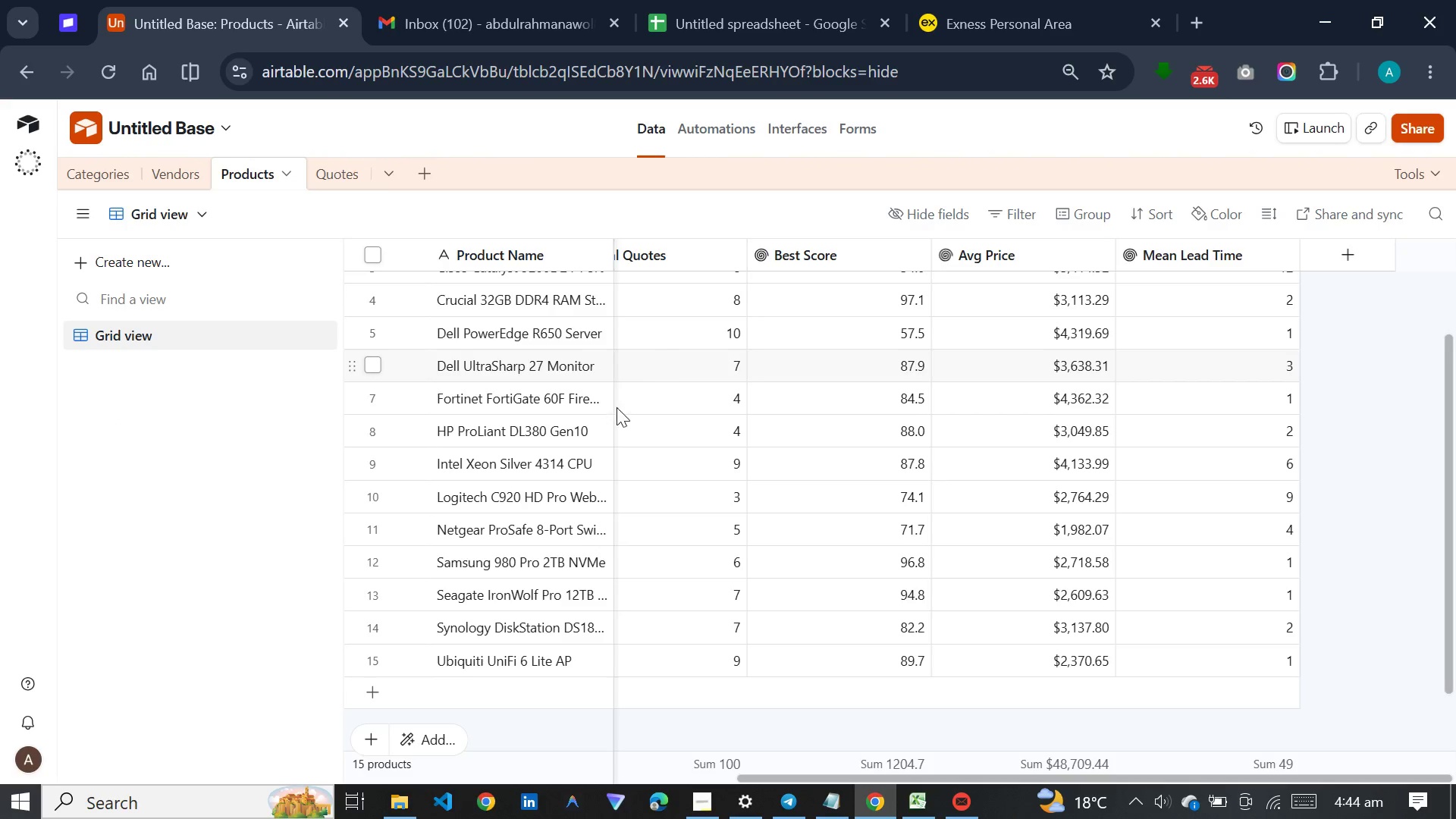 
left_click([658, 500])
 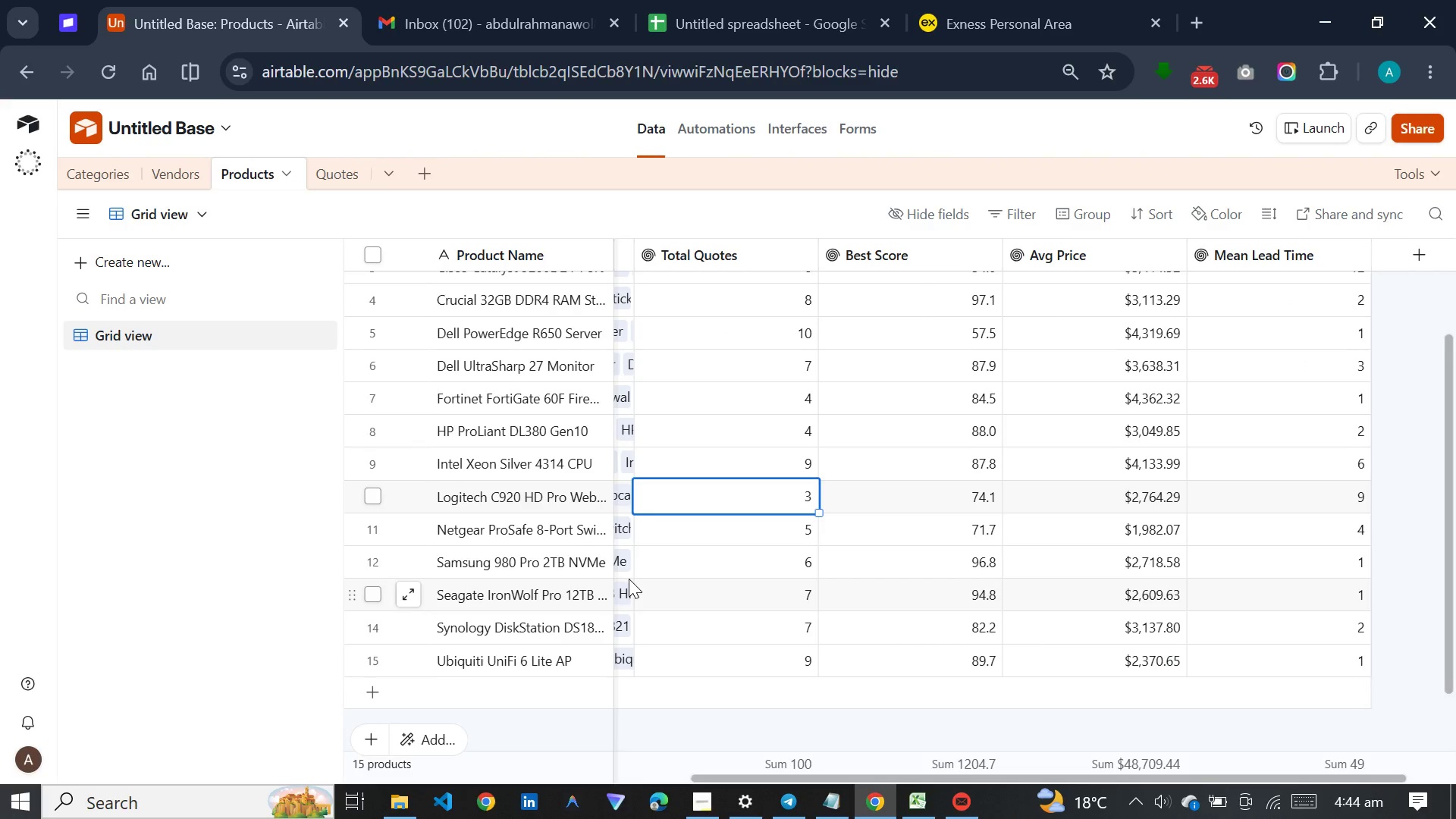 
left_click([627, 582])
 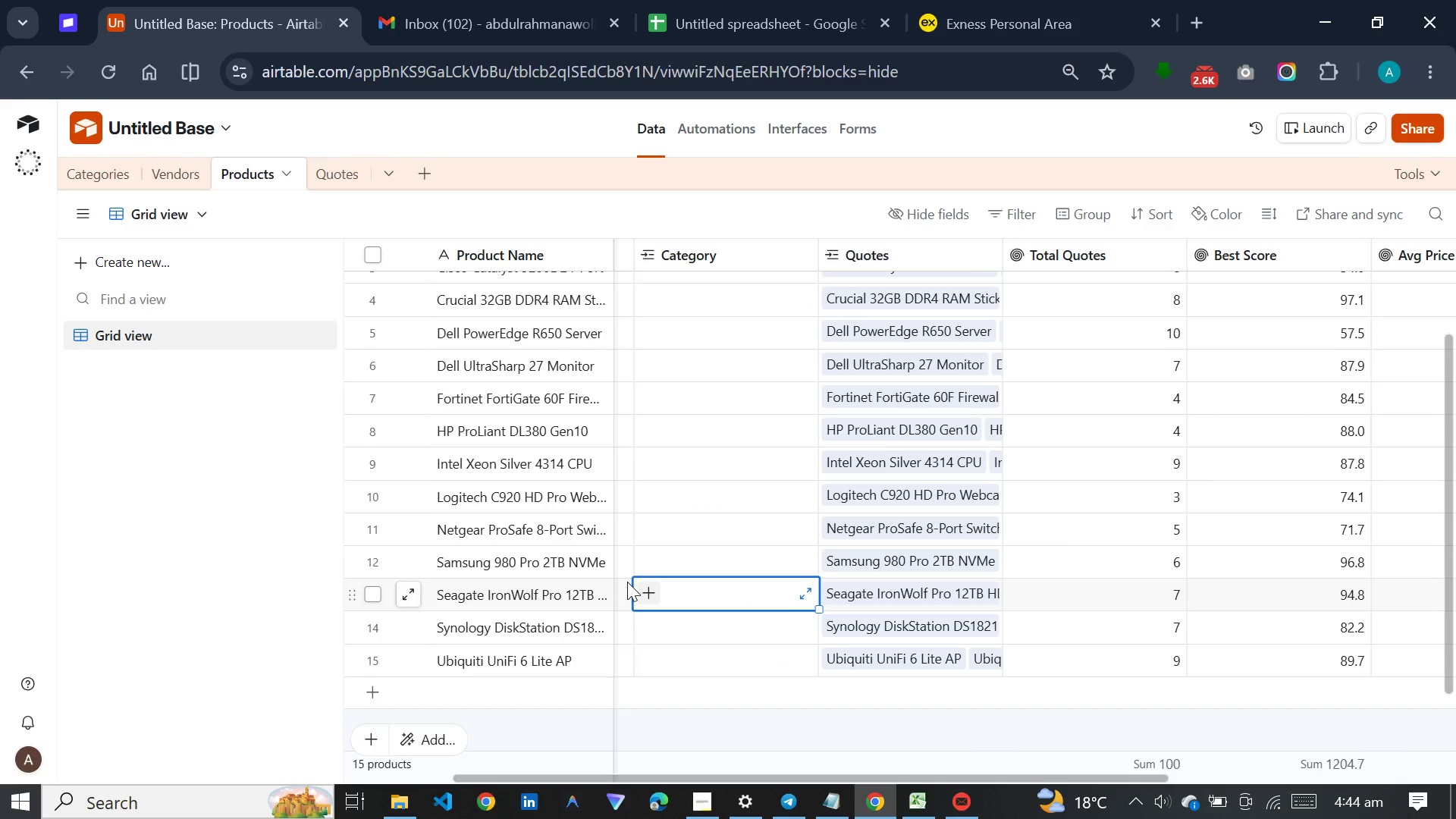 
double_click([627, 582])
 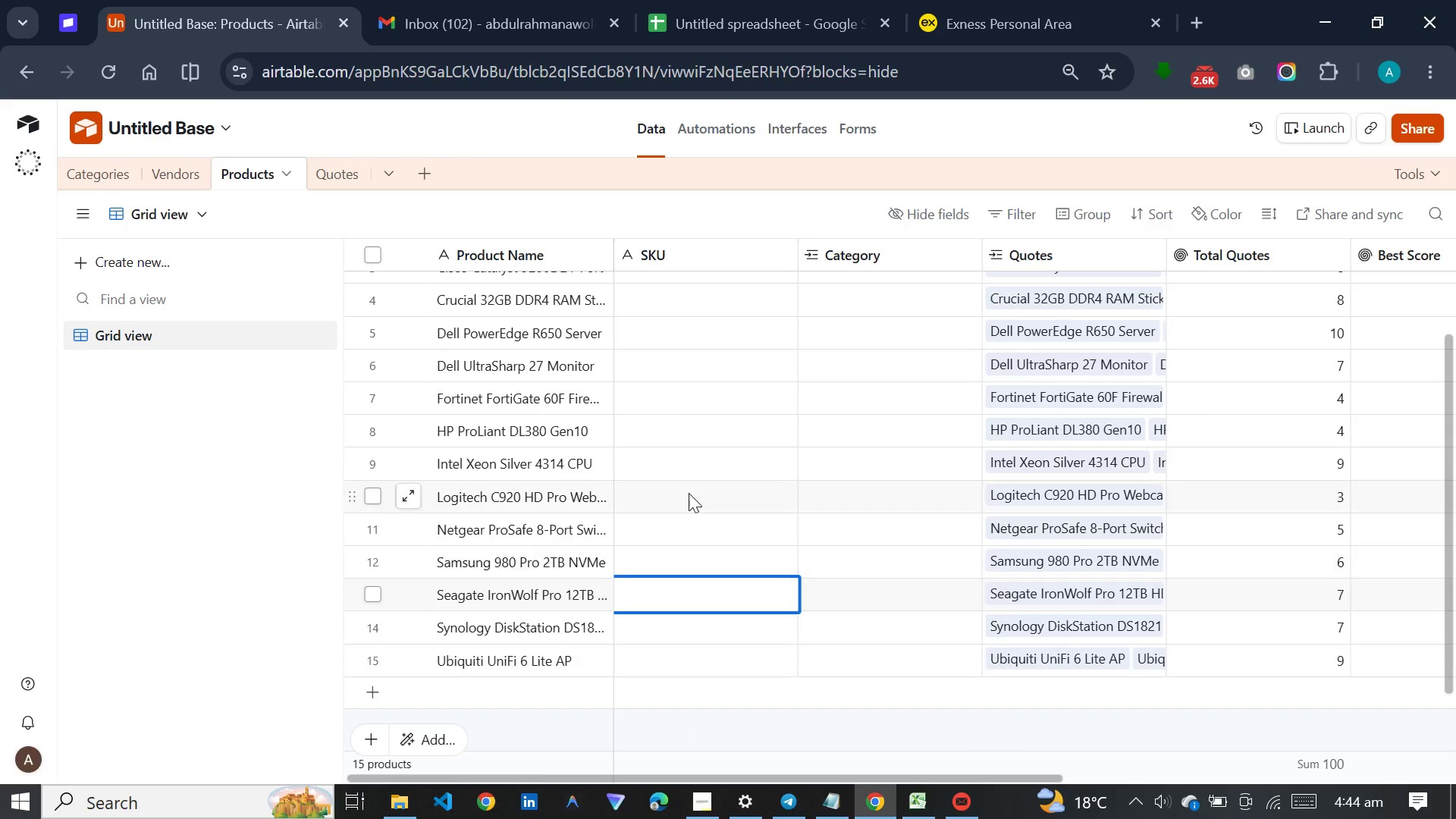 
scroll: coordinate [695, 555], scroll_direction: down, amount: 3.0
 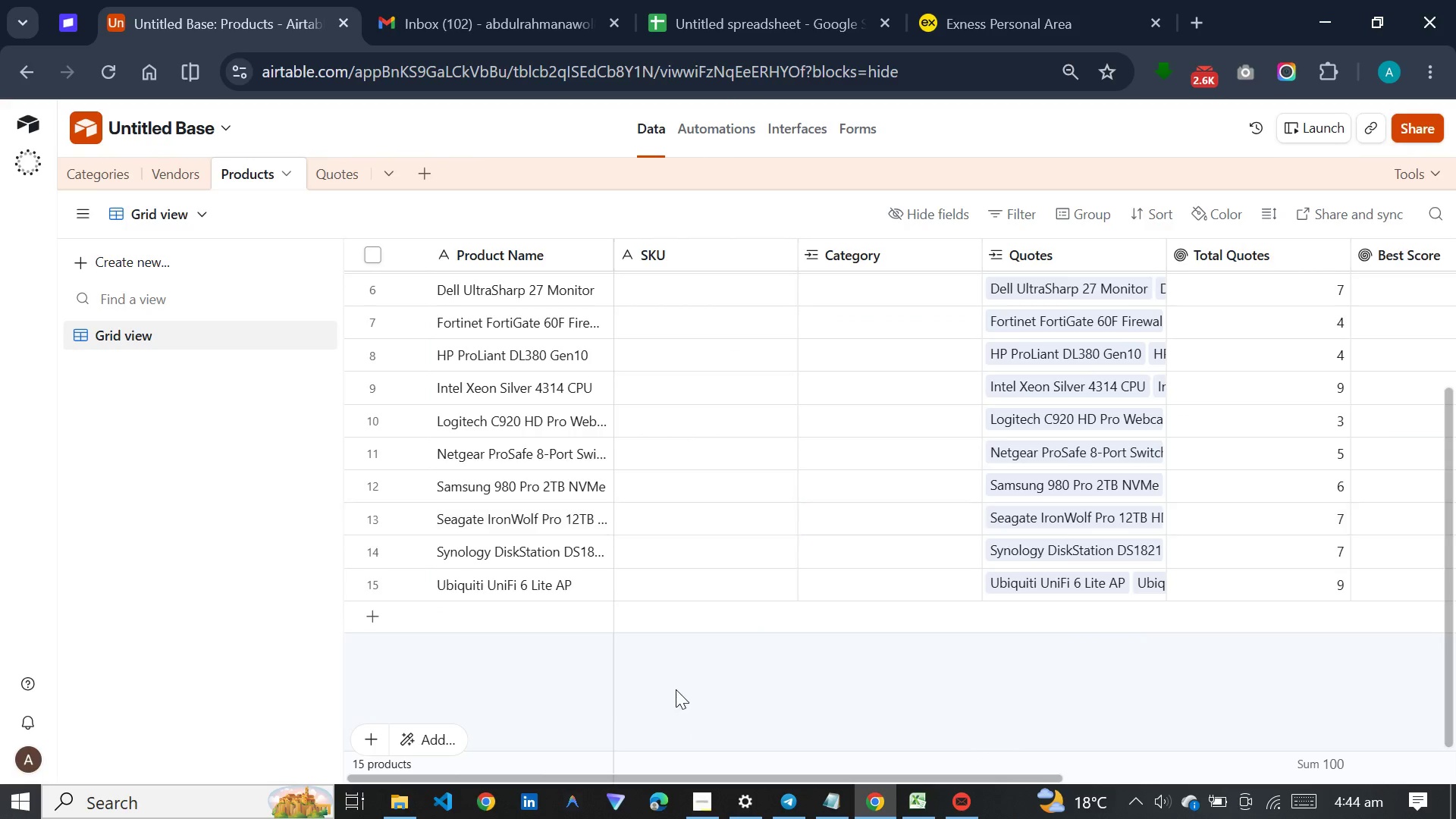 
left_click([676, 689])
 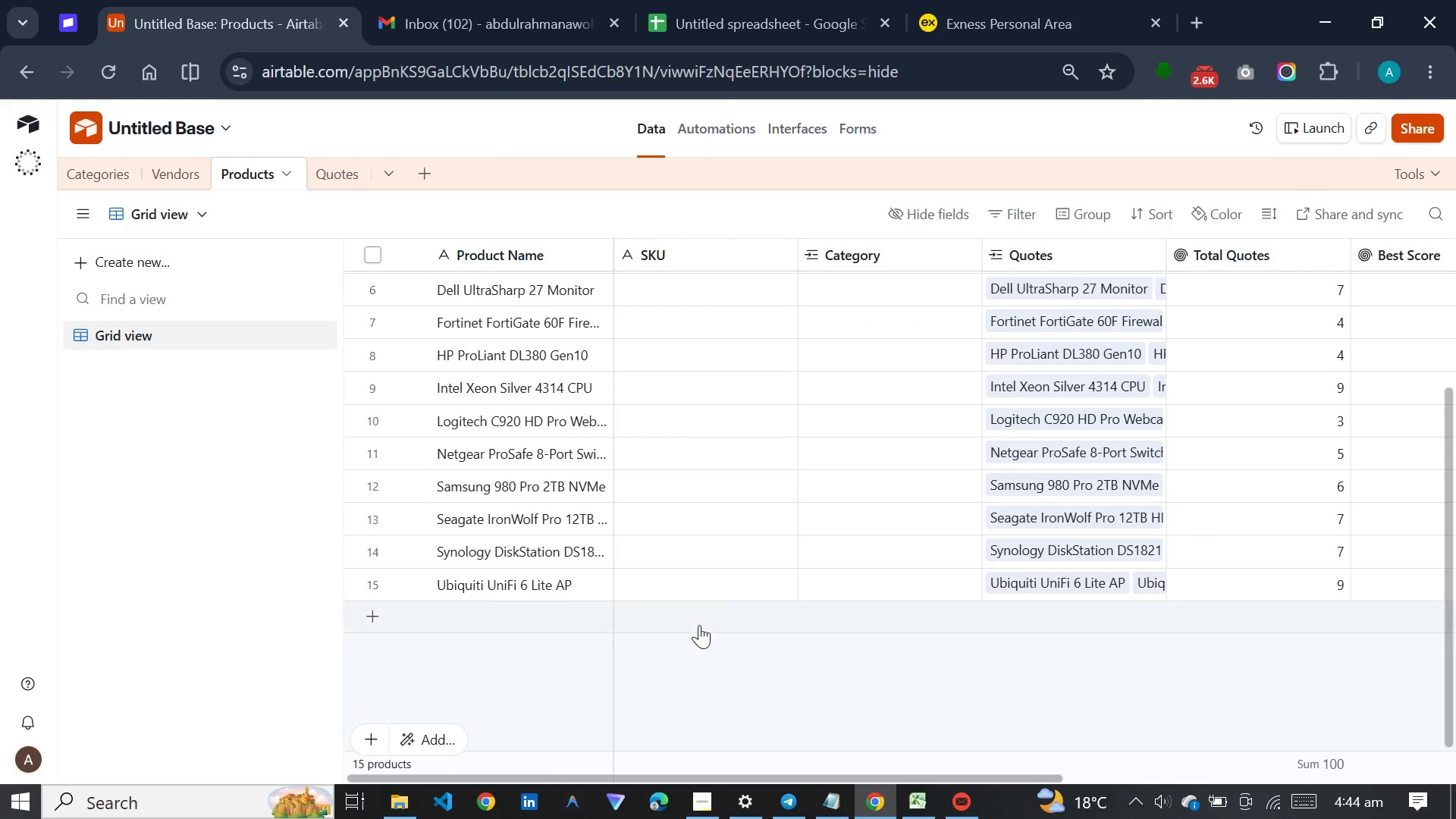 
scroll: coordinate [703, 599], scroll_direction: up, amount: 8.0
 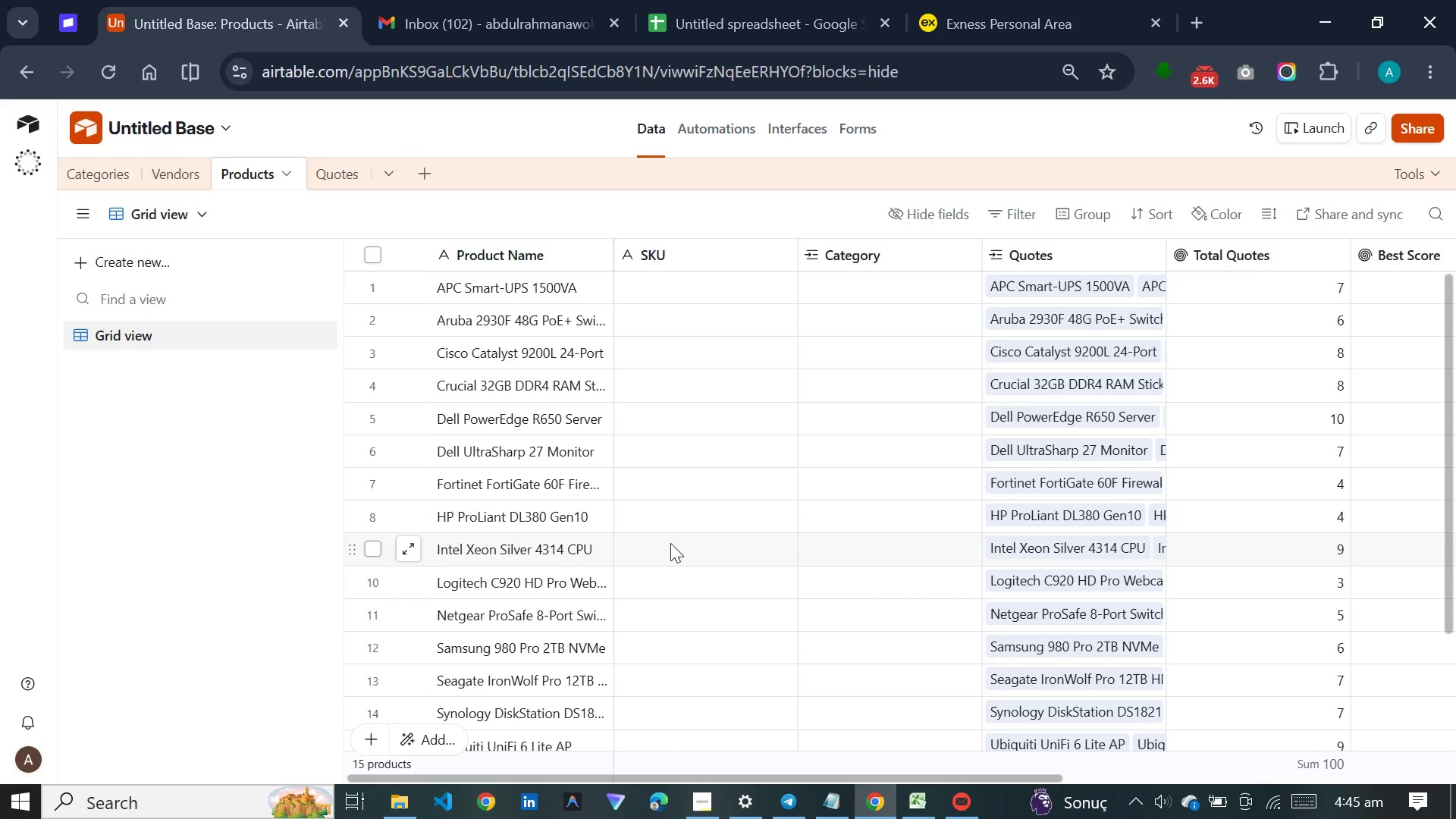 
wait(50.0)
 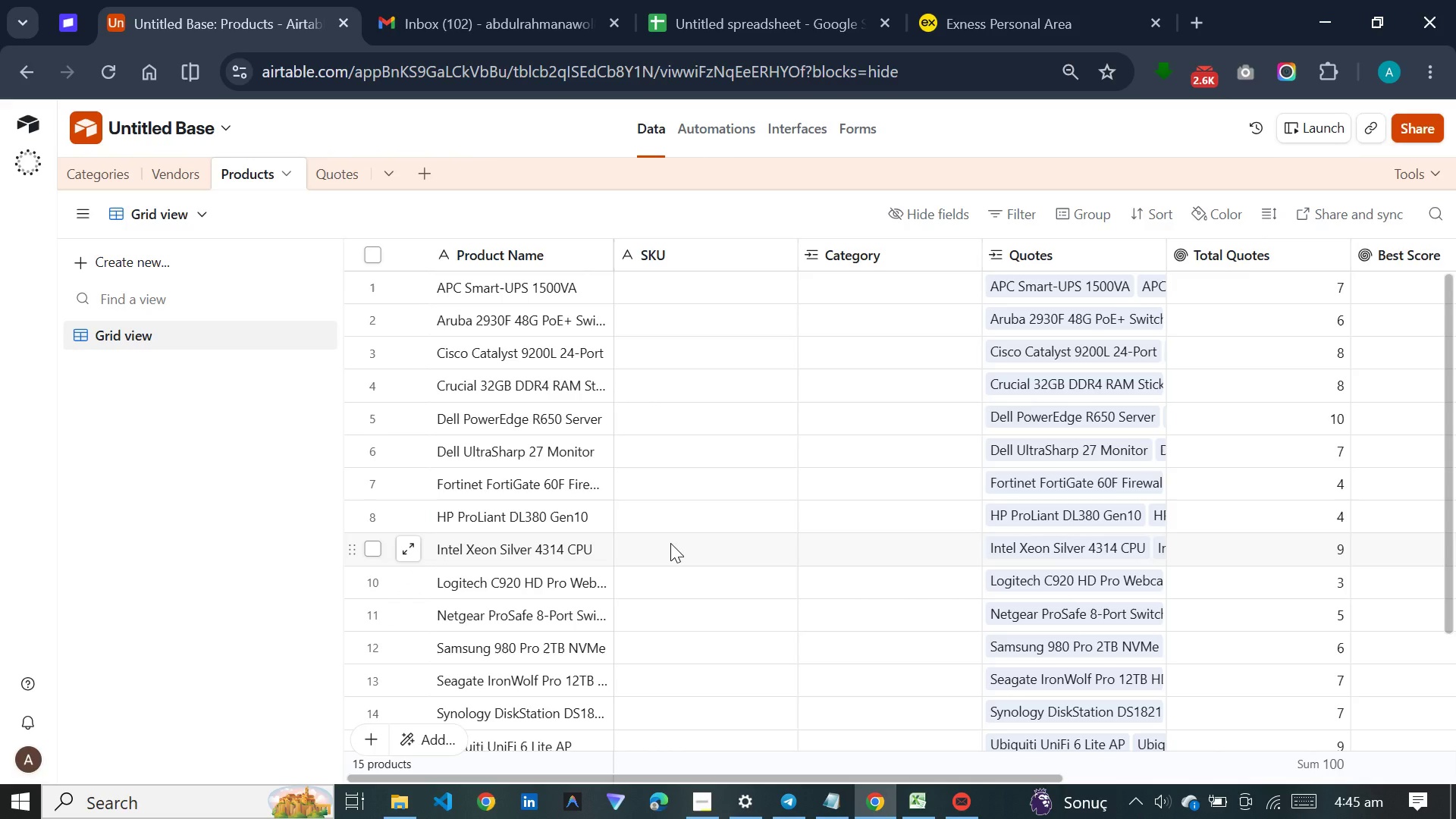 
left_click([698, 283])
 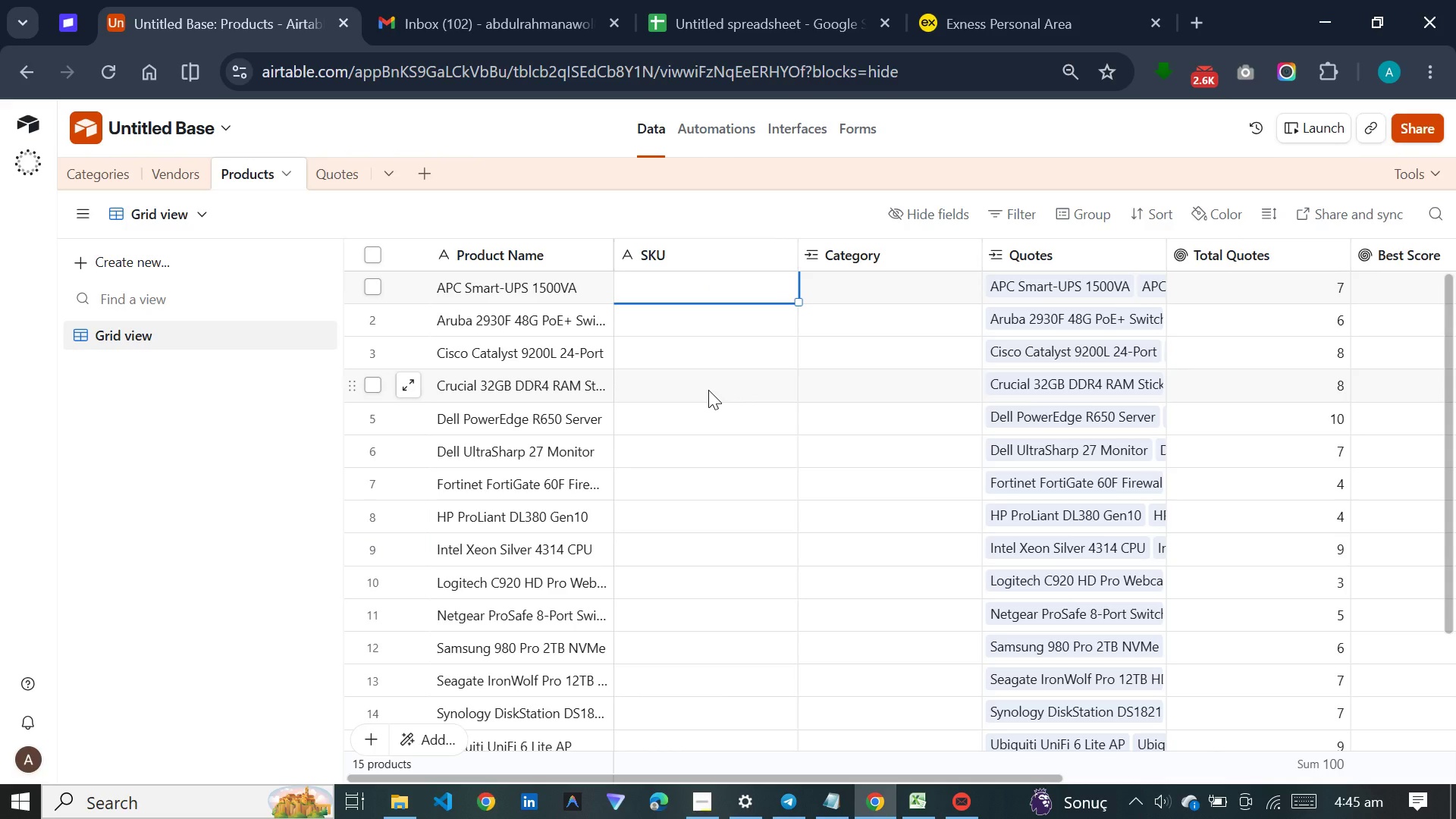 
wait(10.03)
 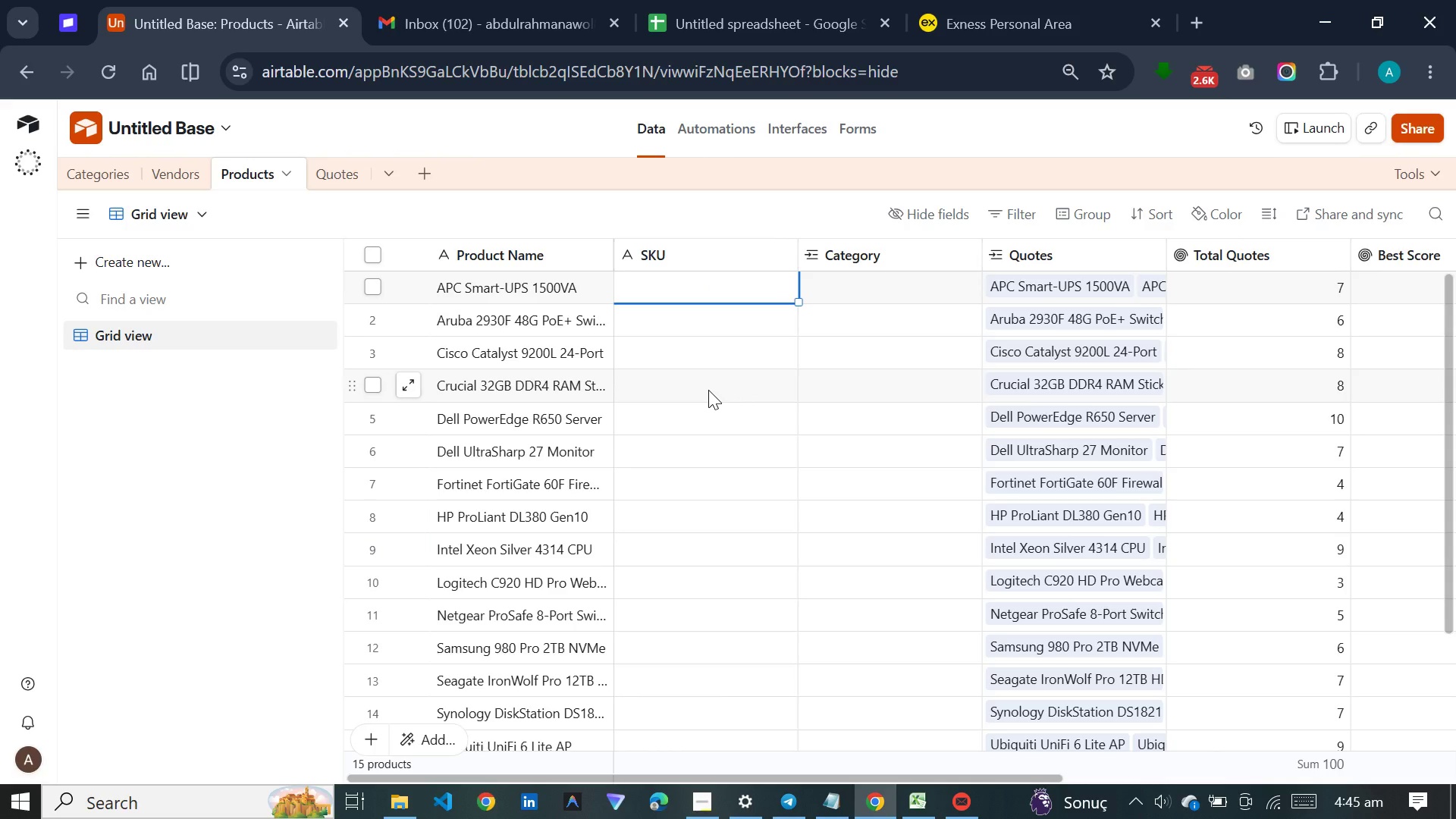 
mouse_move([409, 165])
 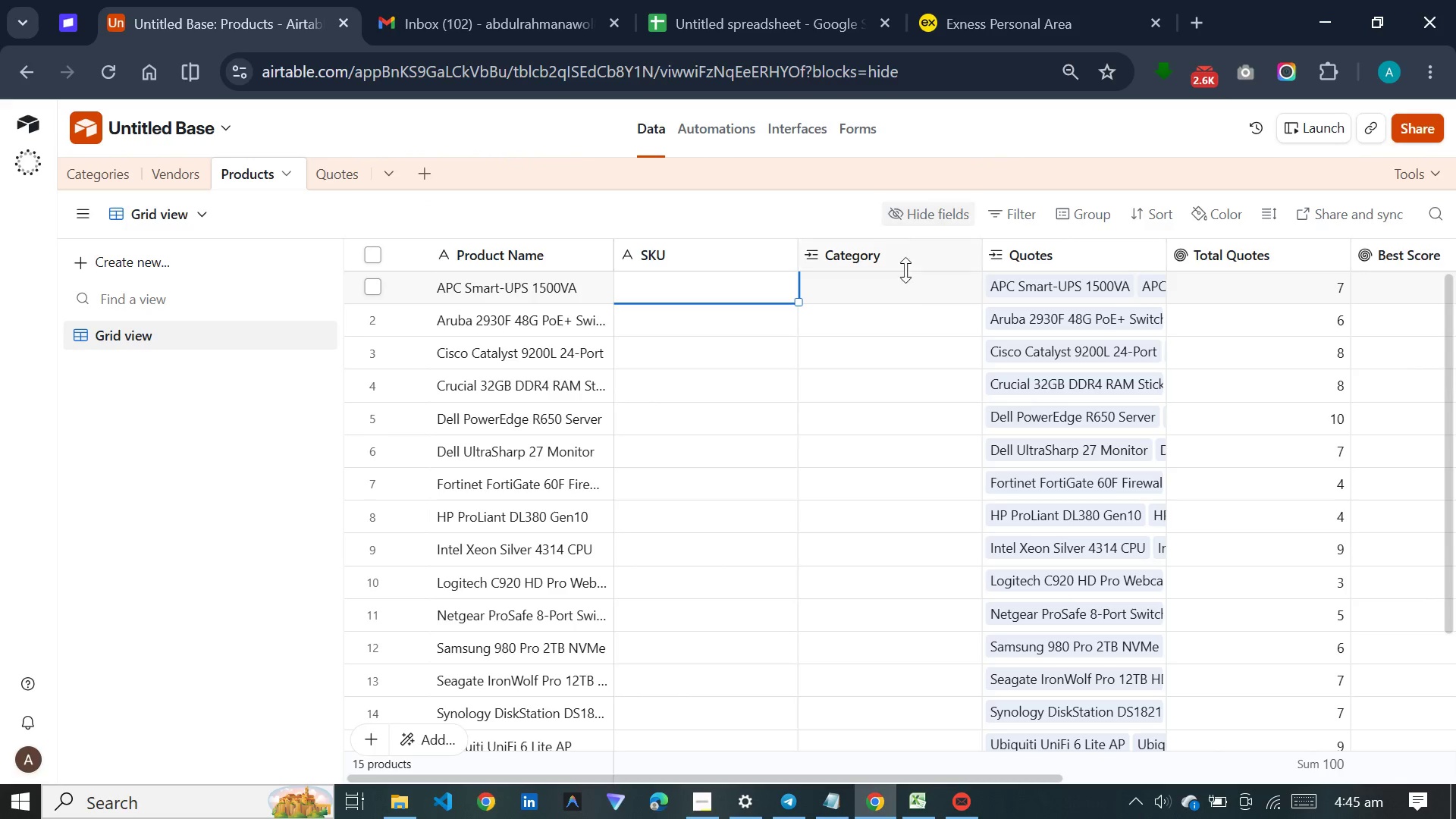 
left_click([903, 291])
 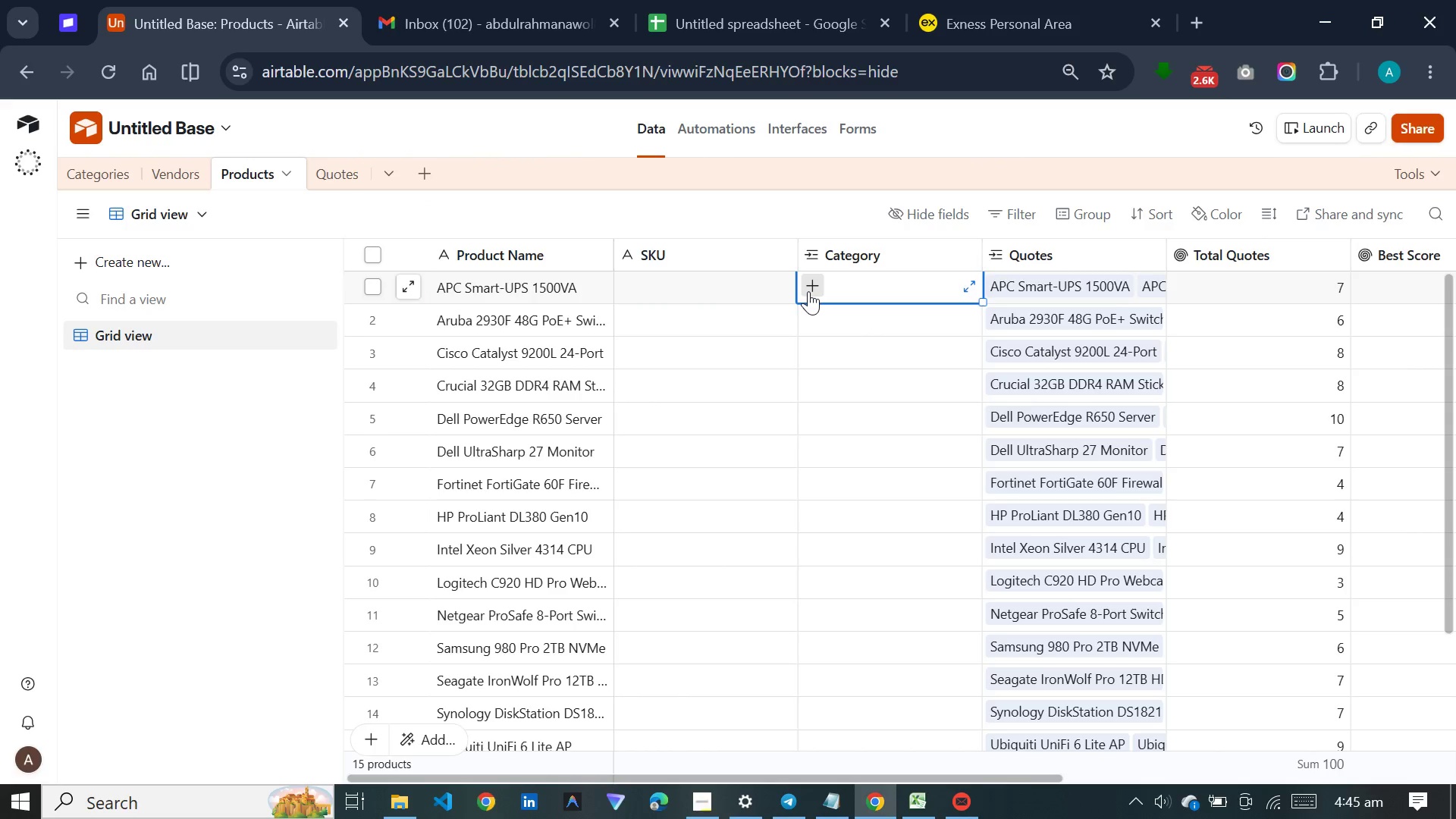 
left_click([808, 291])
 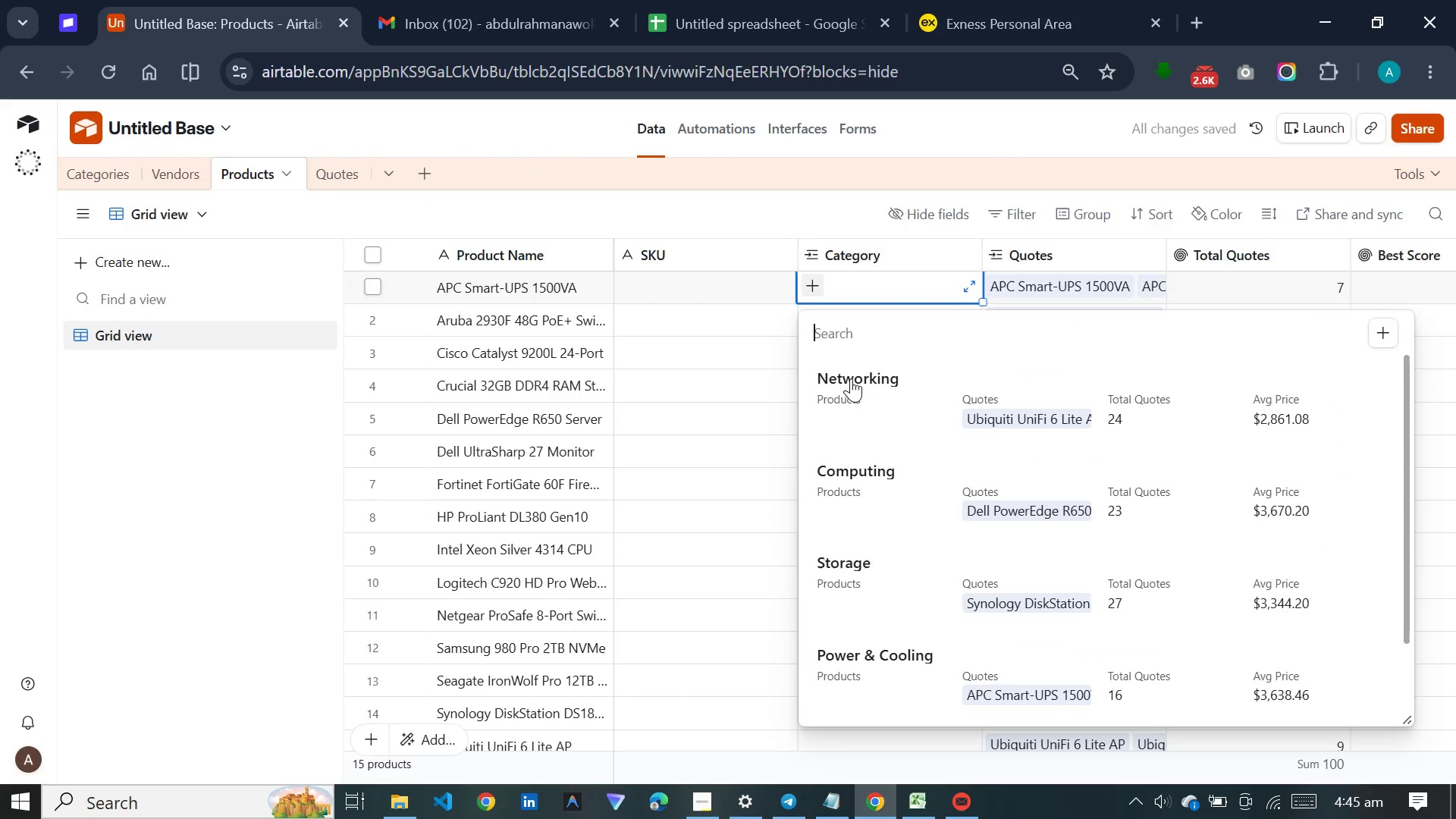 
left_click([851, 378])
 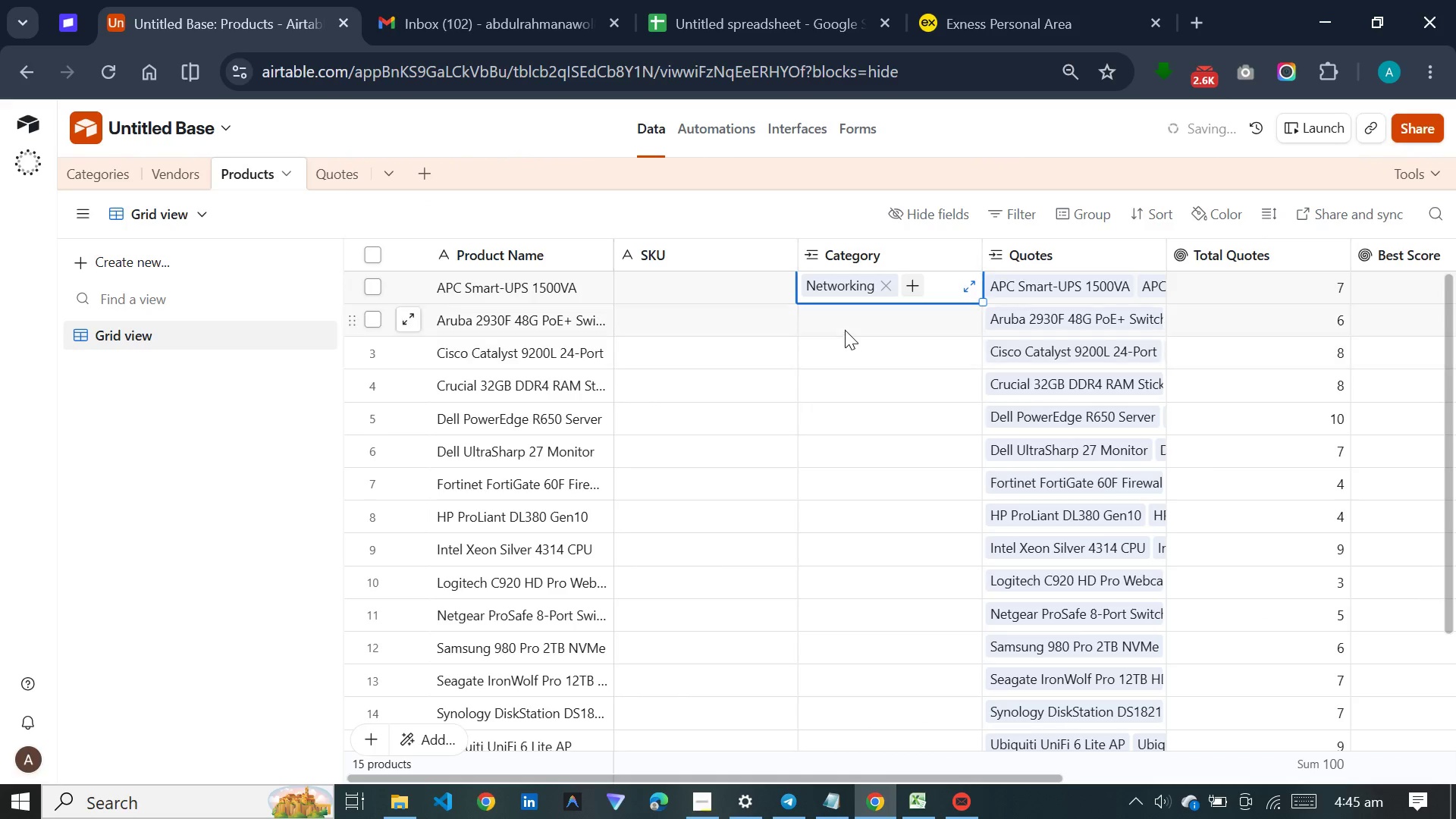 
left_click([845, 330])
 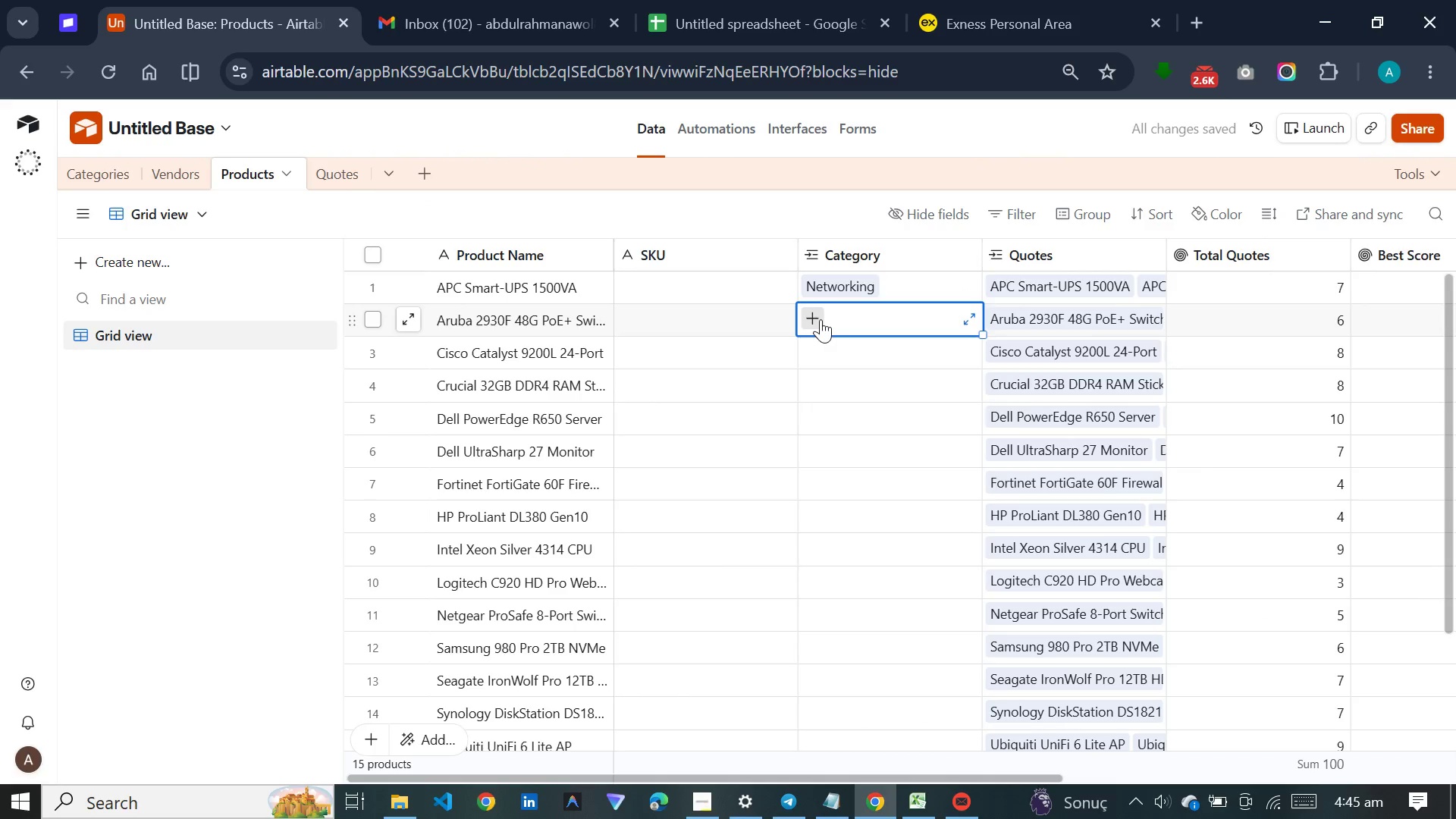 
left_click([821, 319])
 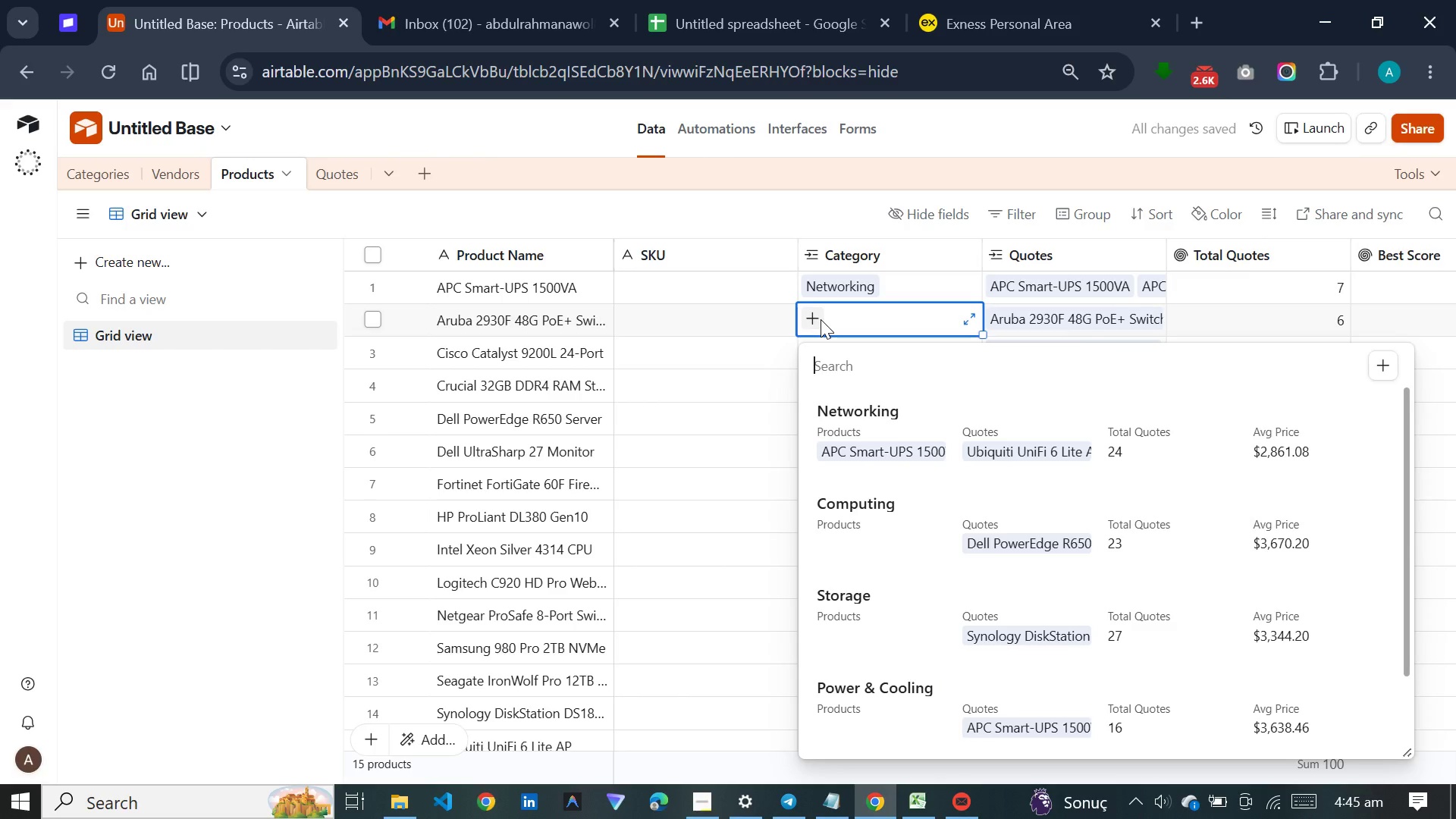 
wait(6.39)
 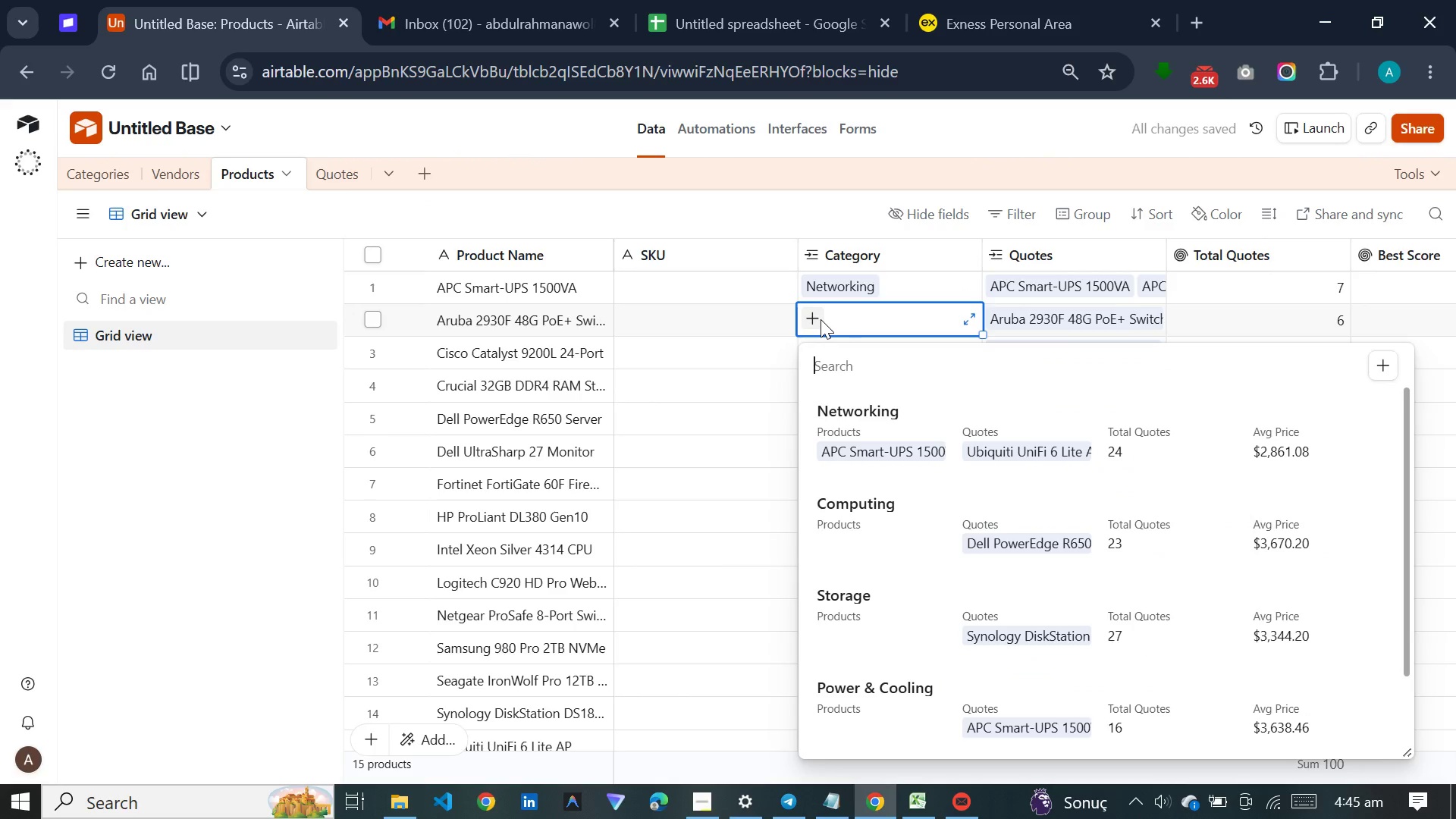 
left_click([867, 428])
 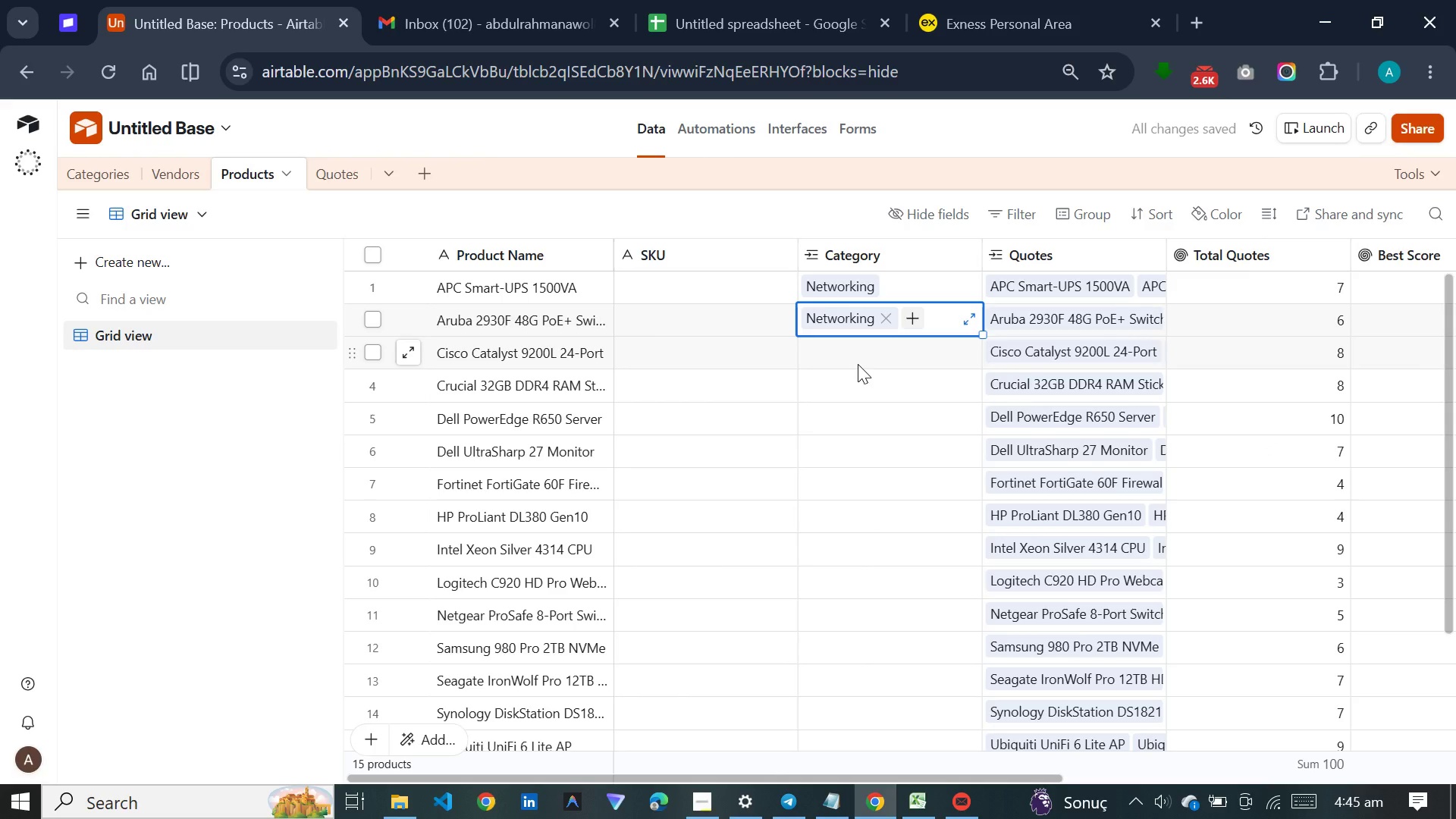 
left_click([858, 364])
 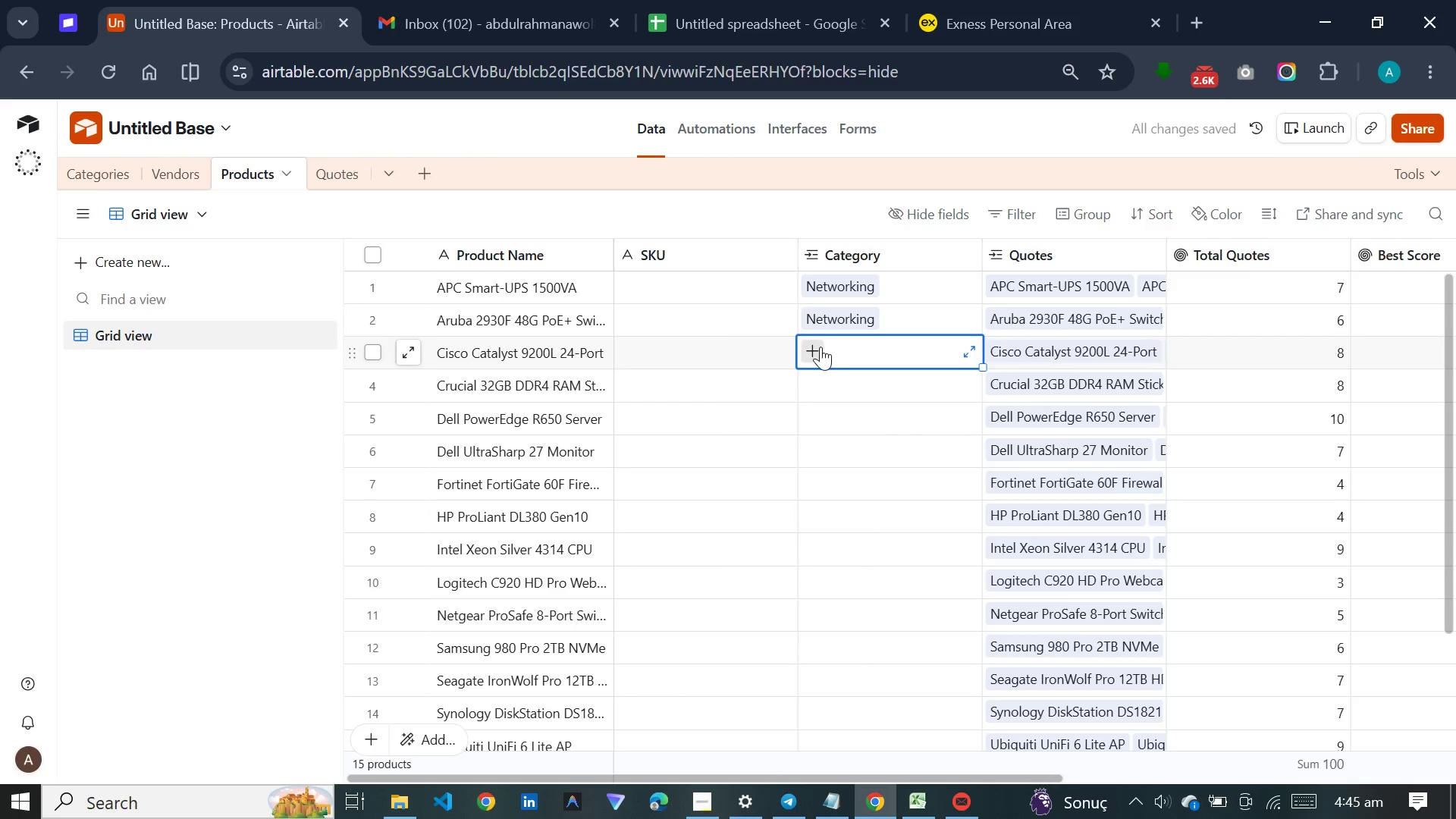 
left_click([817, 349])
 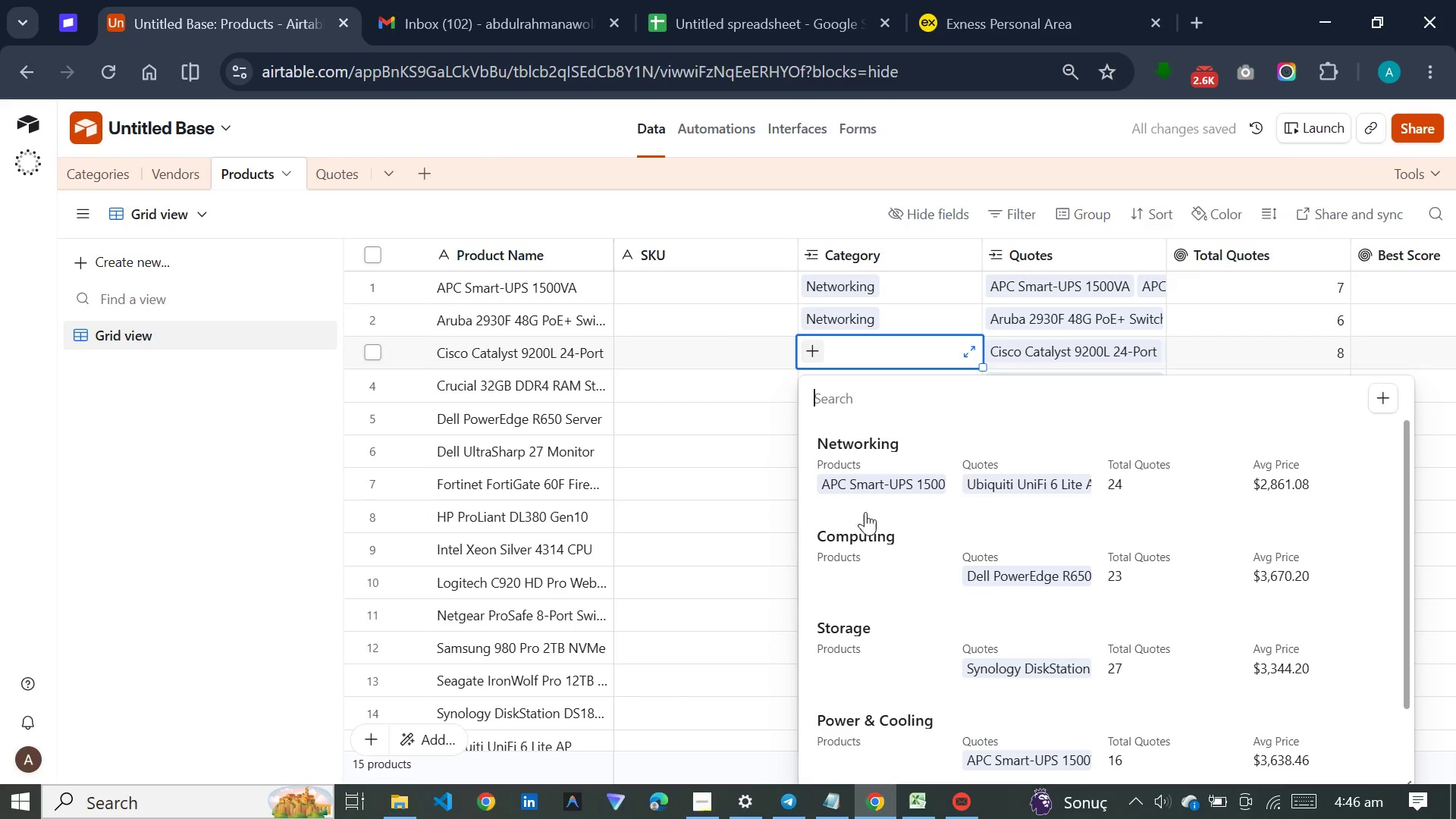 
left_click([868, 548])
 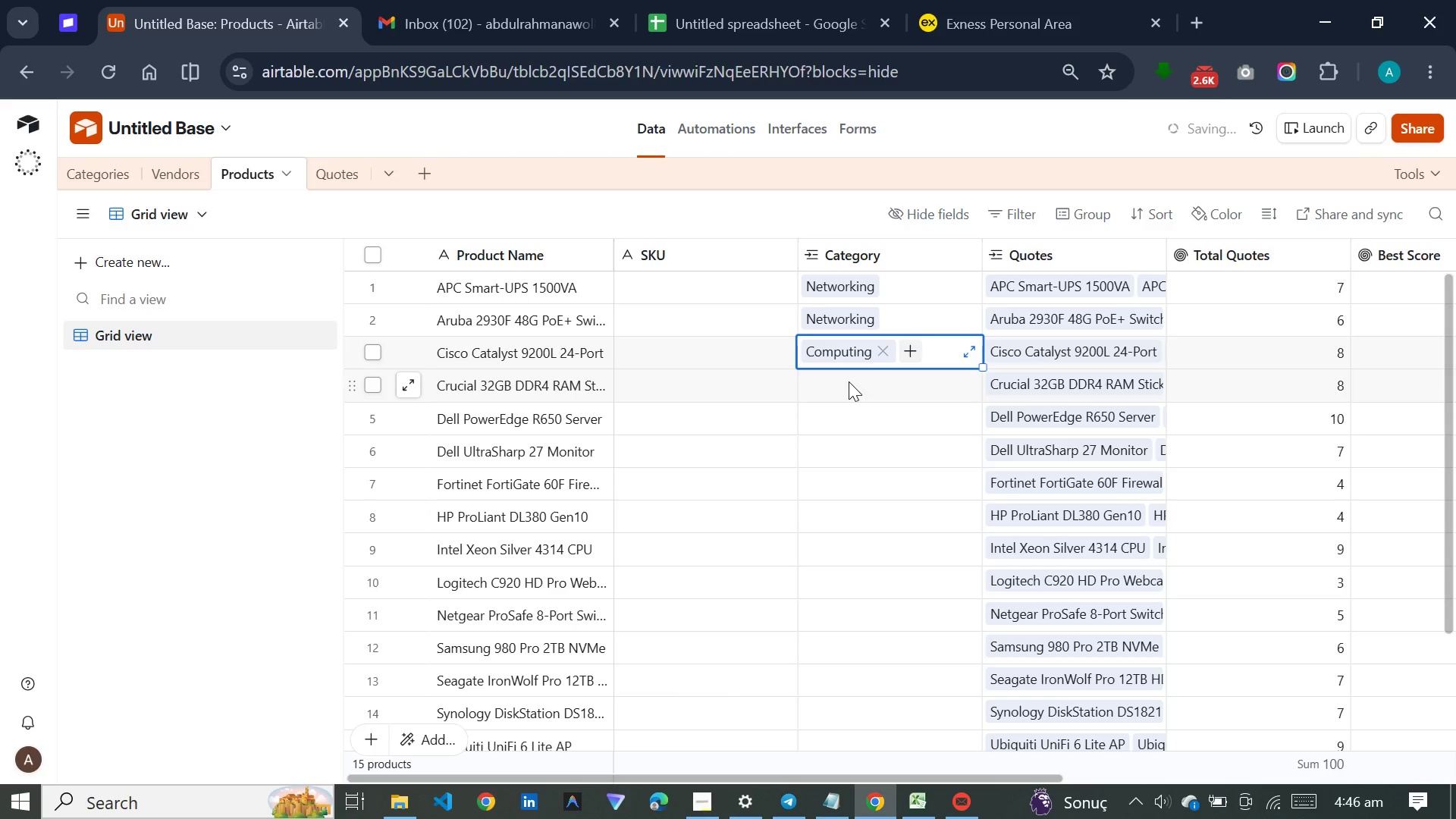 
left_click([849, 382])
 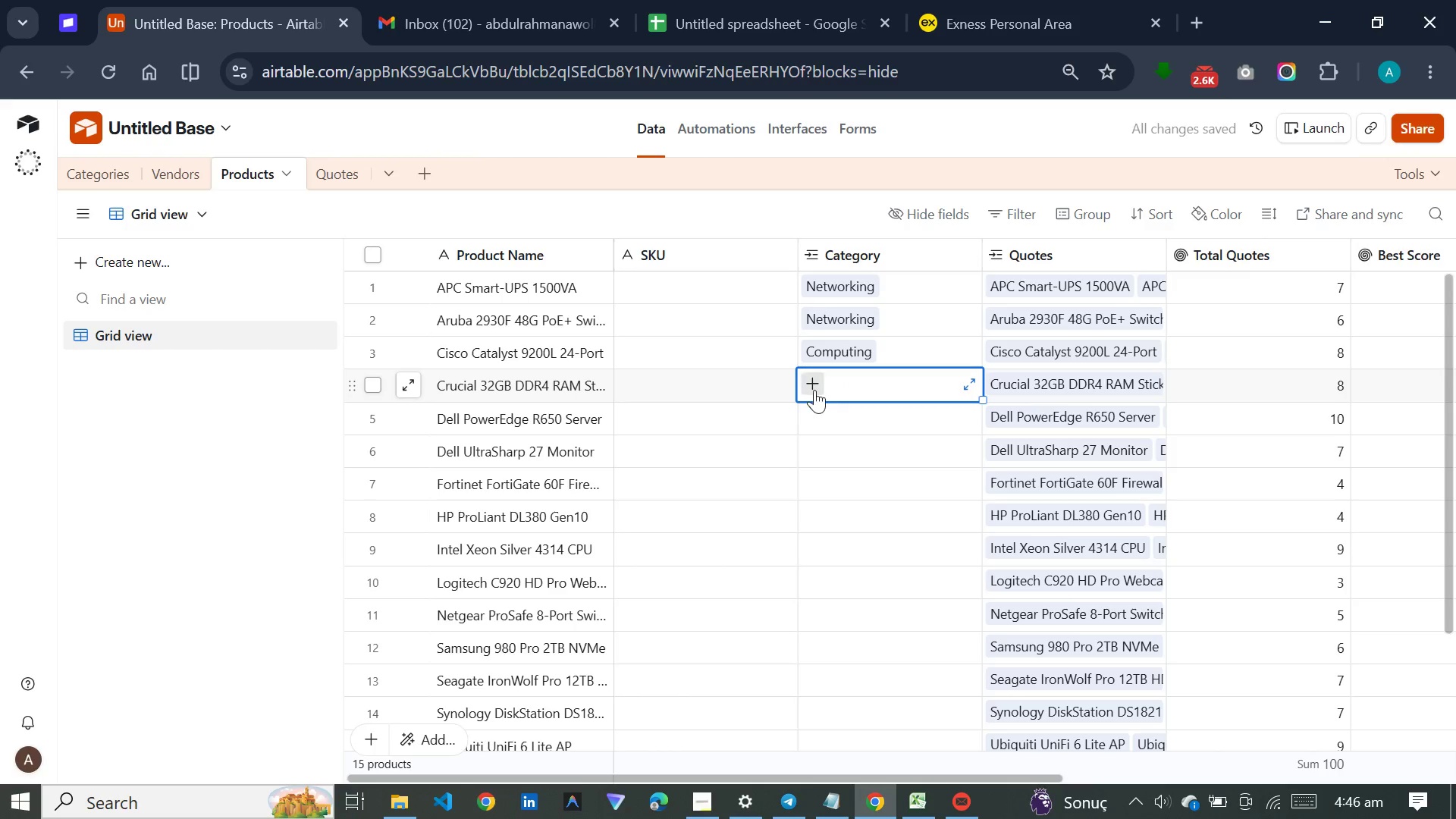 
left_click([814, 390])
 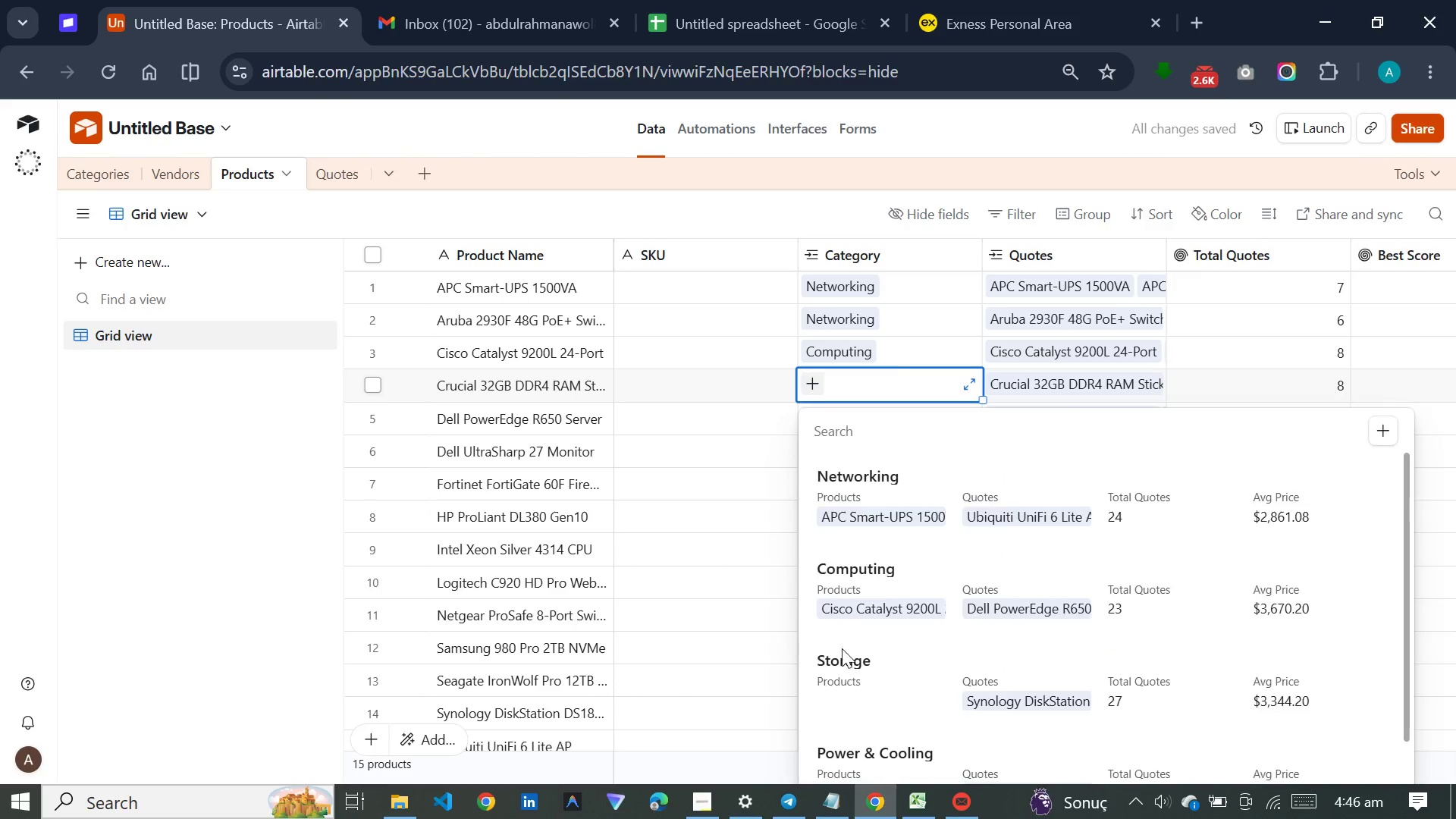 
left_click([837, 424])
 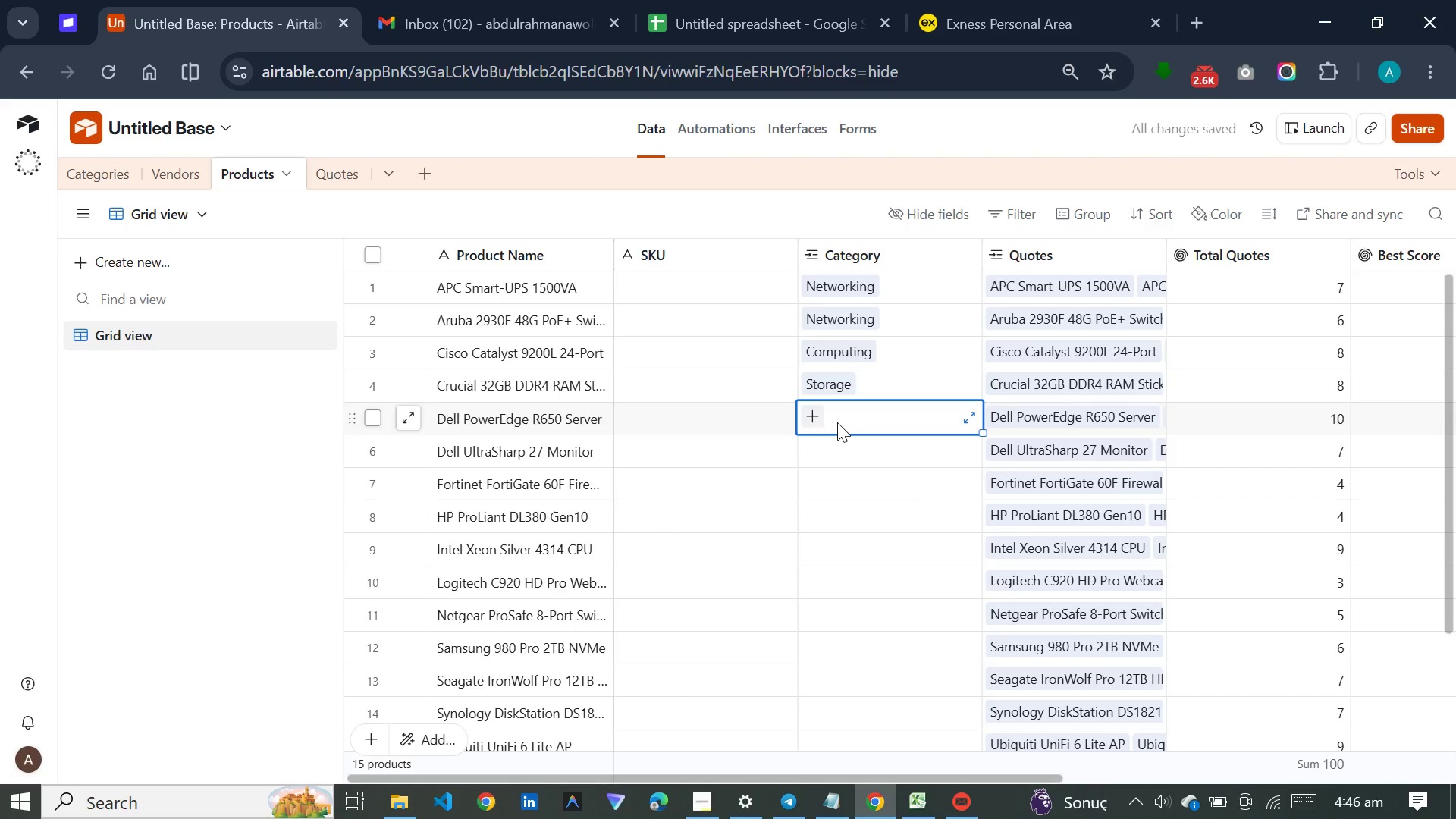 
left_click([824, 416])
 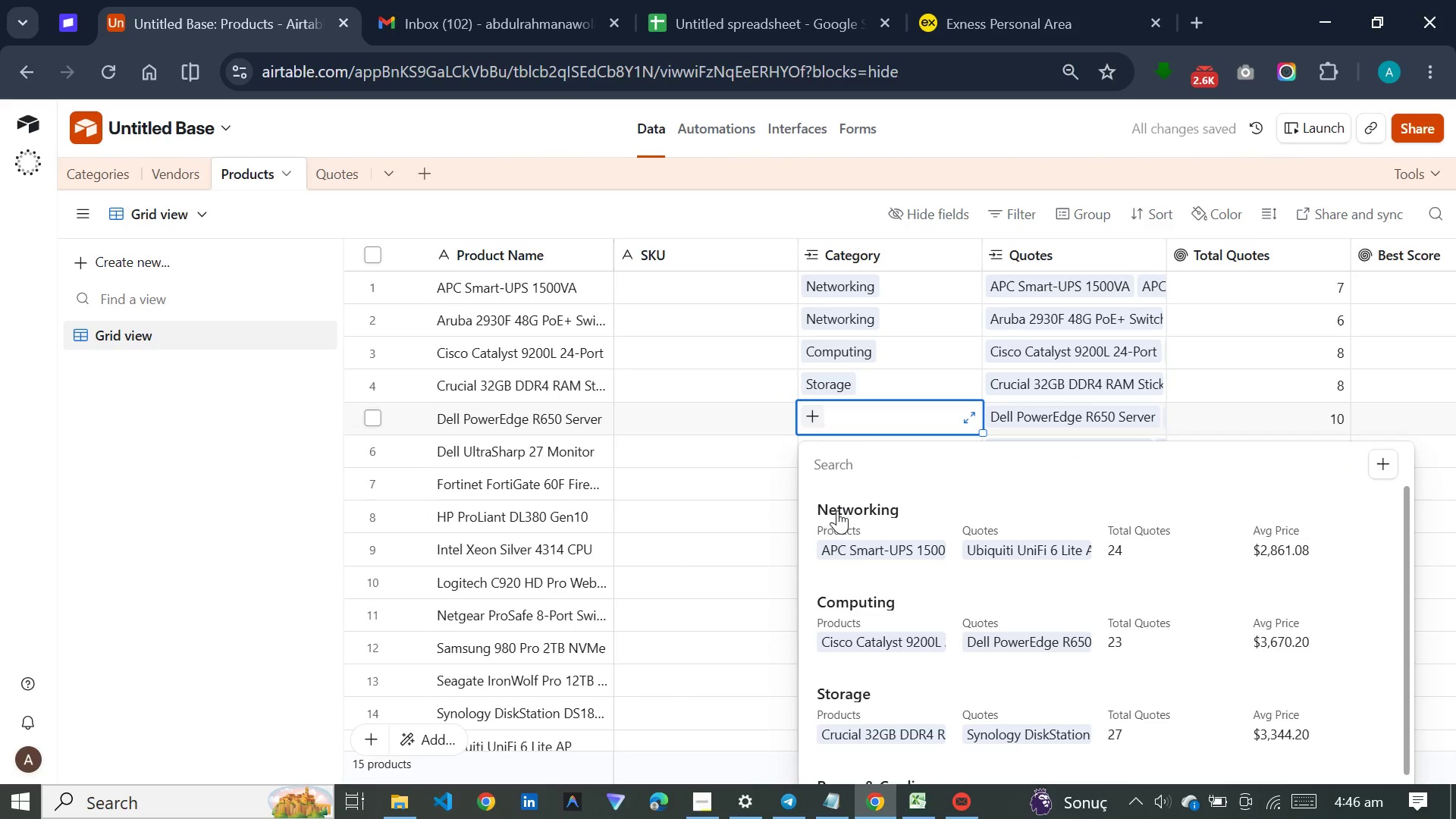 
left_click([851, 689])
 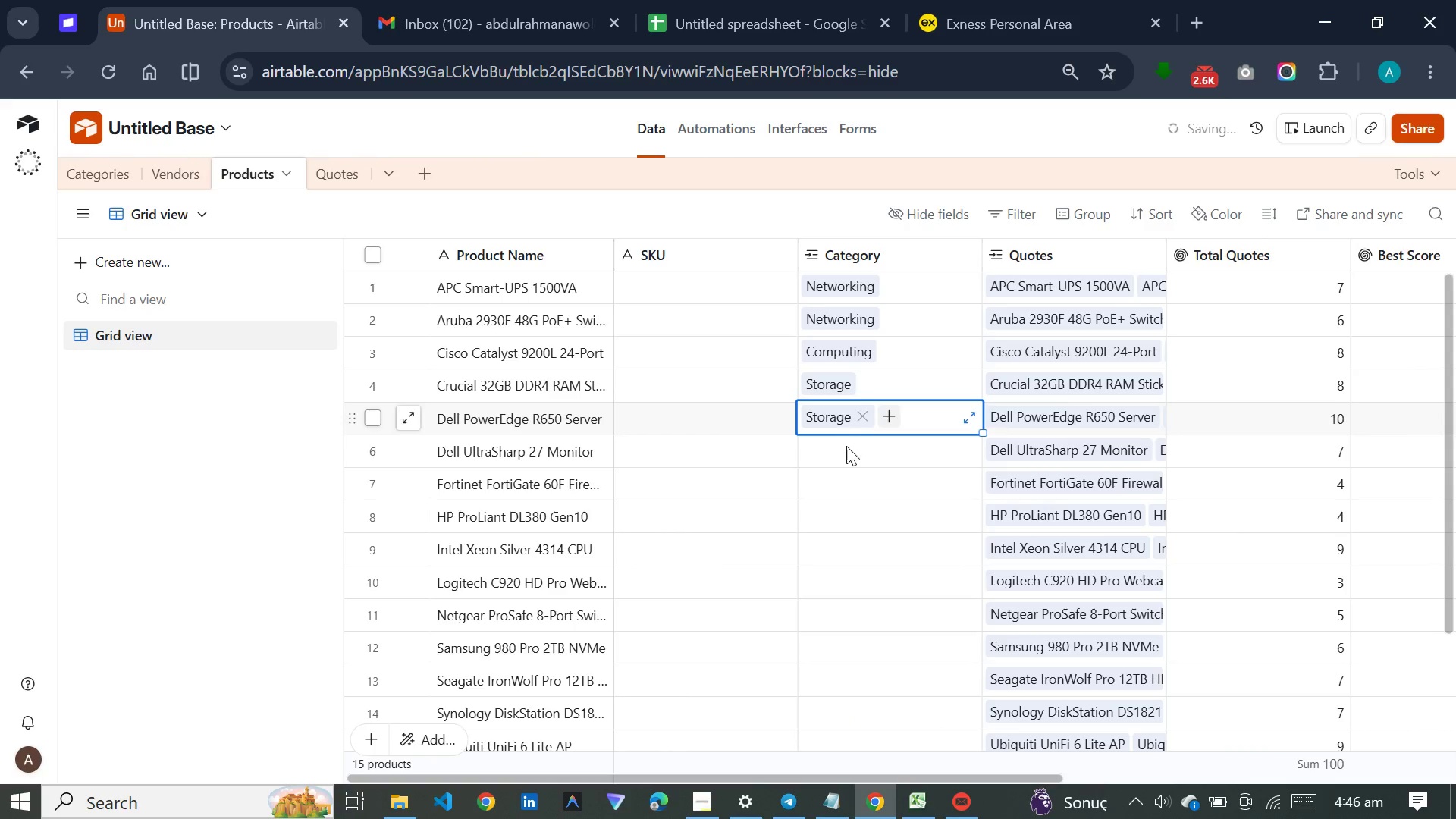 
left_click([846, 447])
 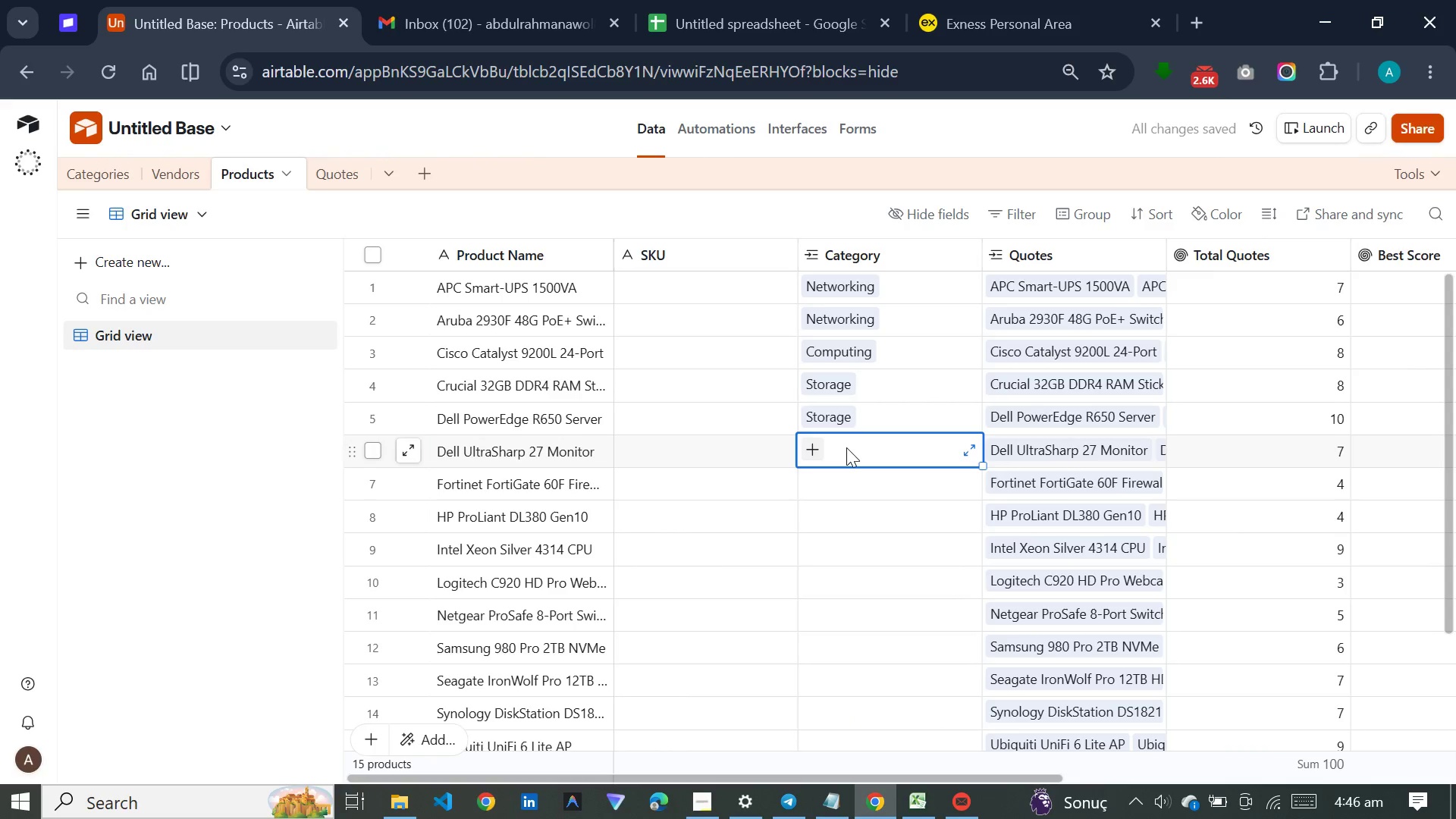 
key(S)
 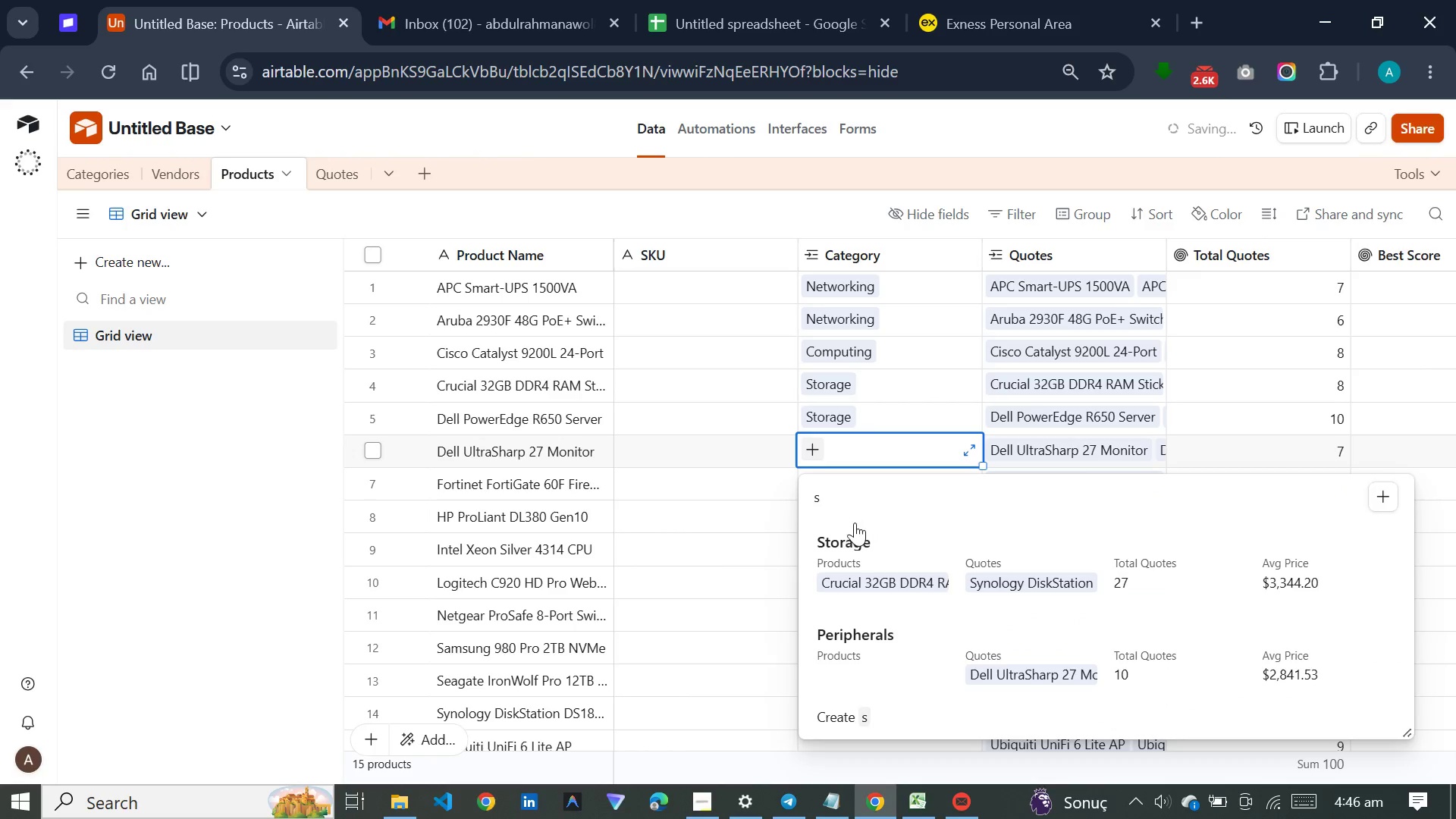 
left_click([839, 544])
 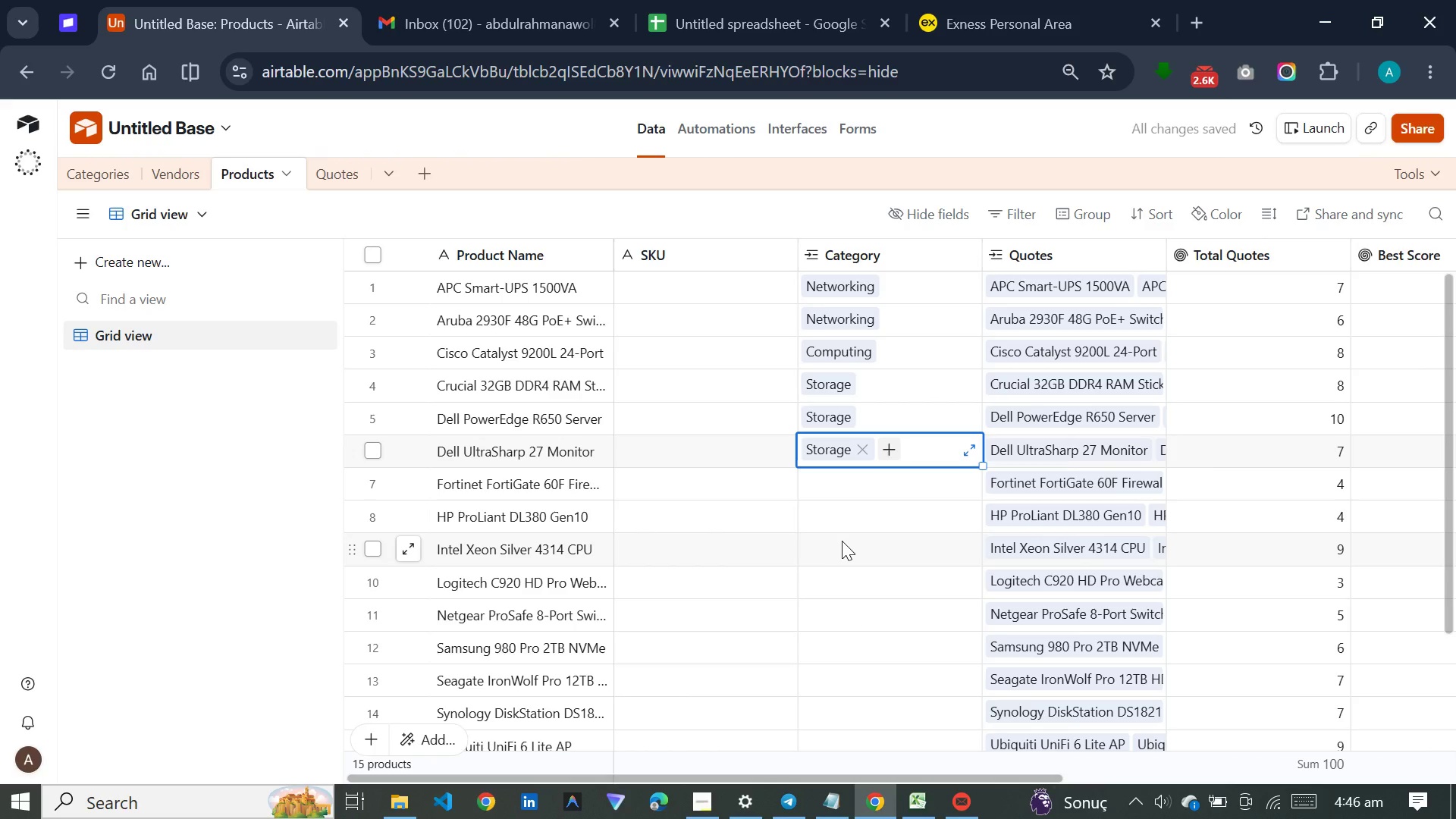 
left_click([853, 494])
 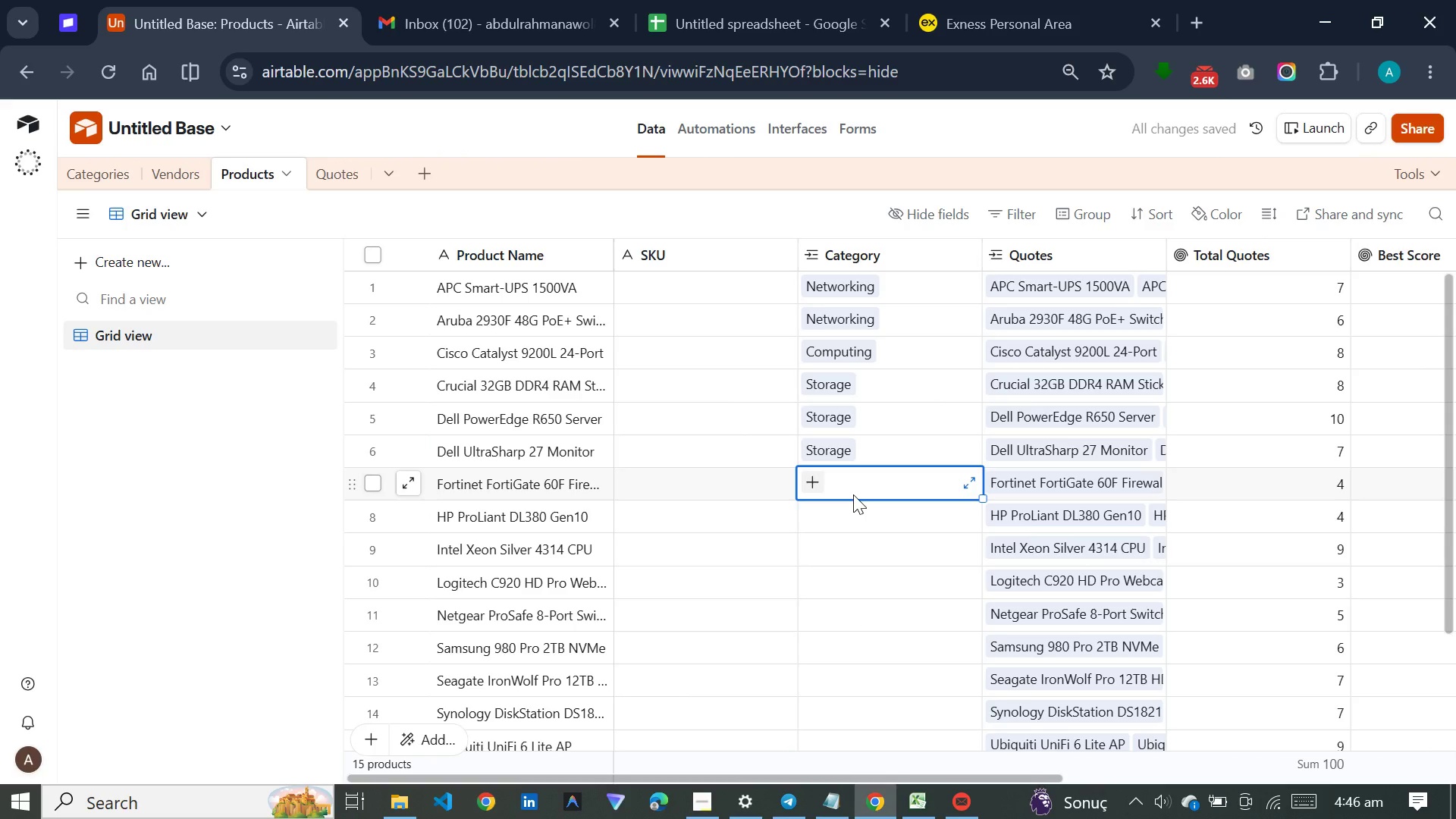 
key(N)
 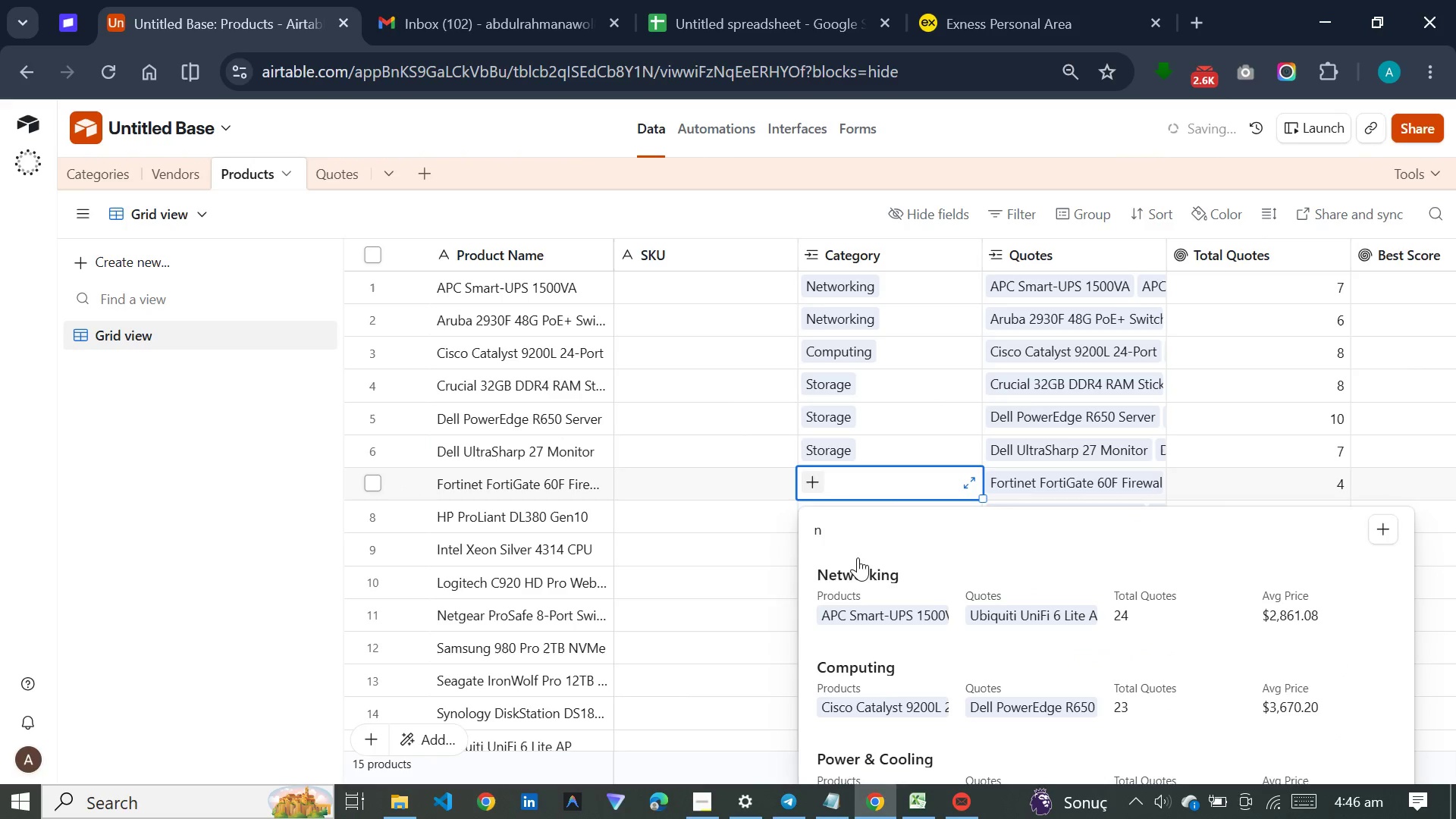 
left_click([858, 589])
 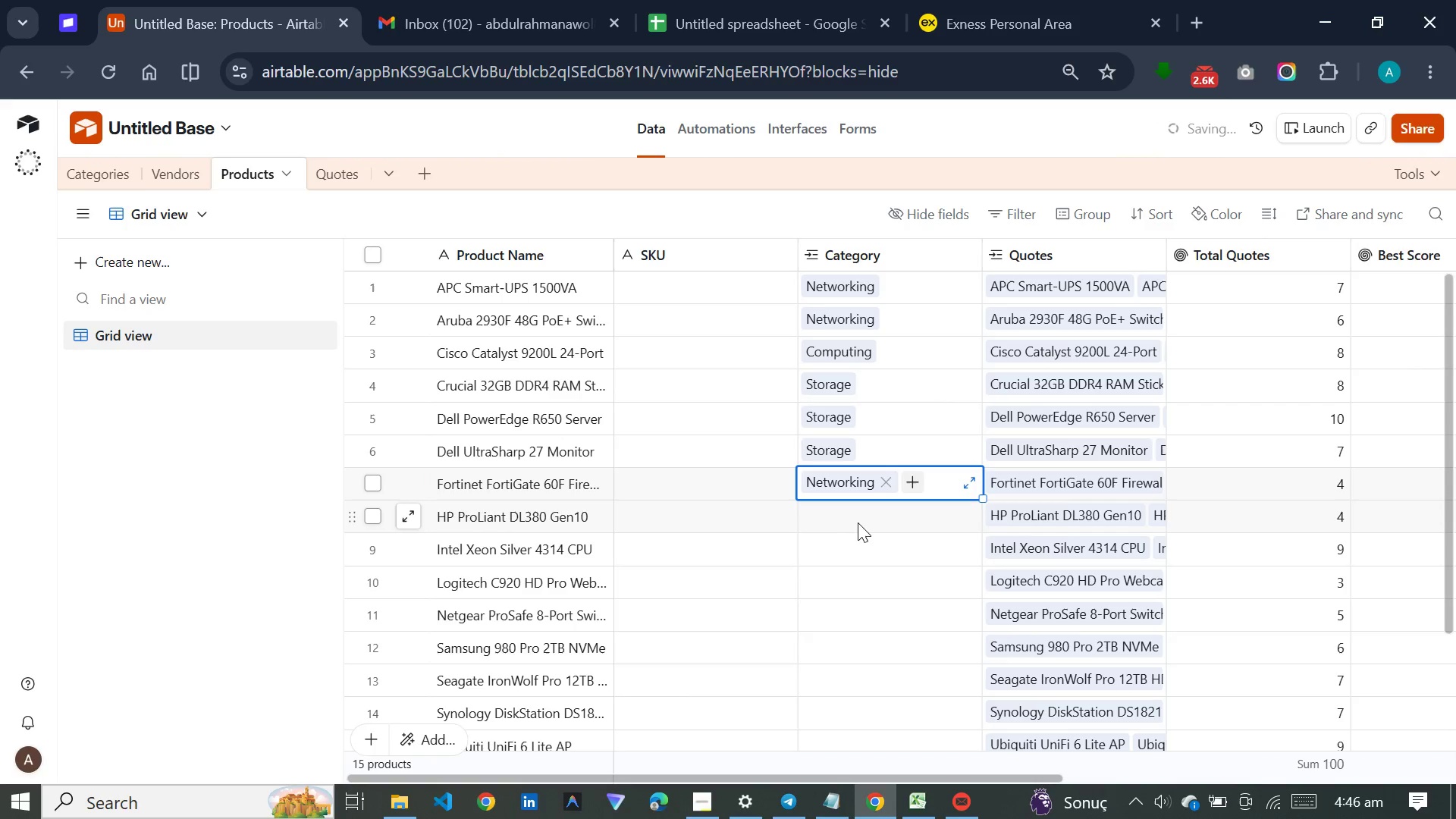 
left_click([859, 519])
 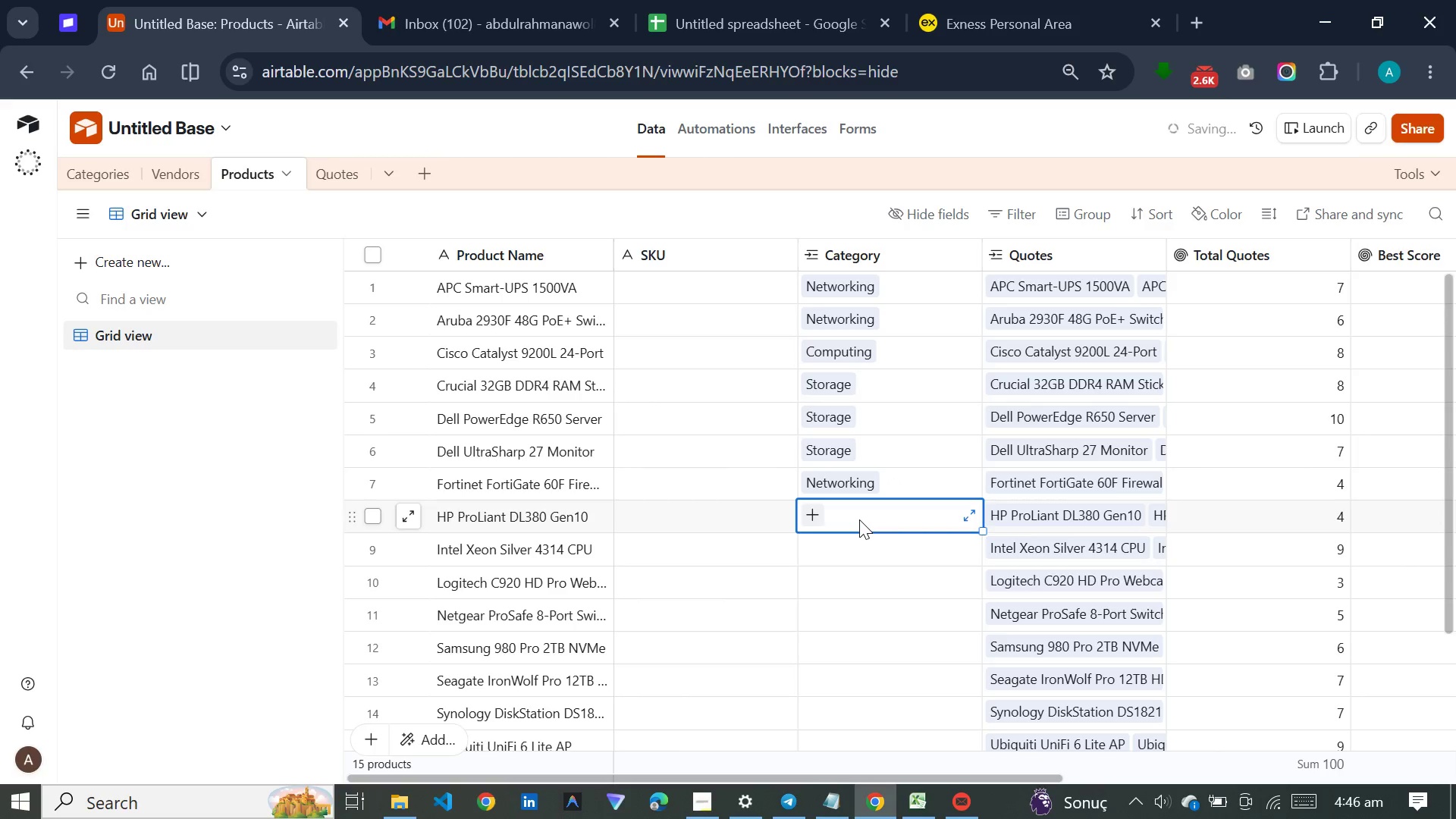 
key(N)
 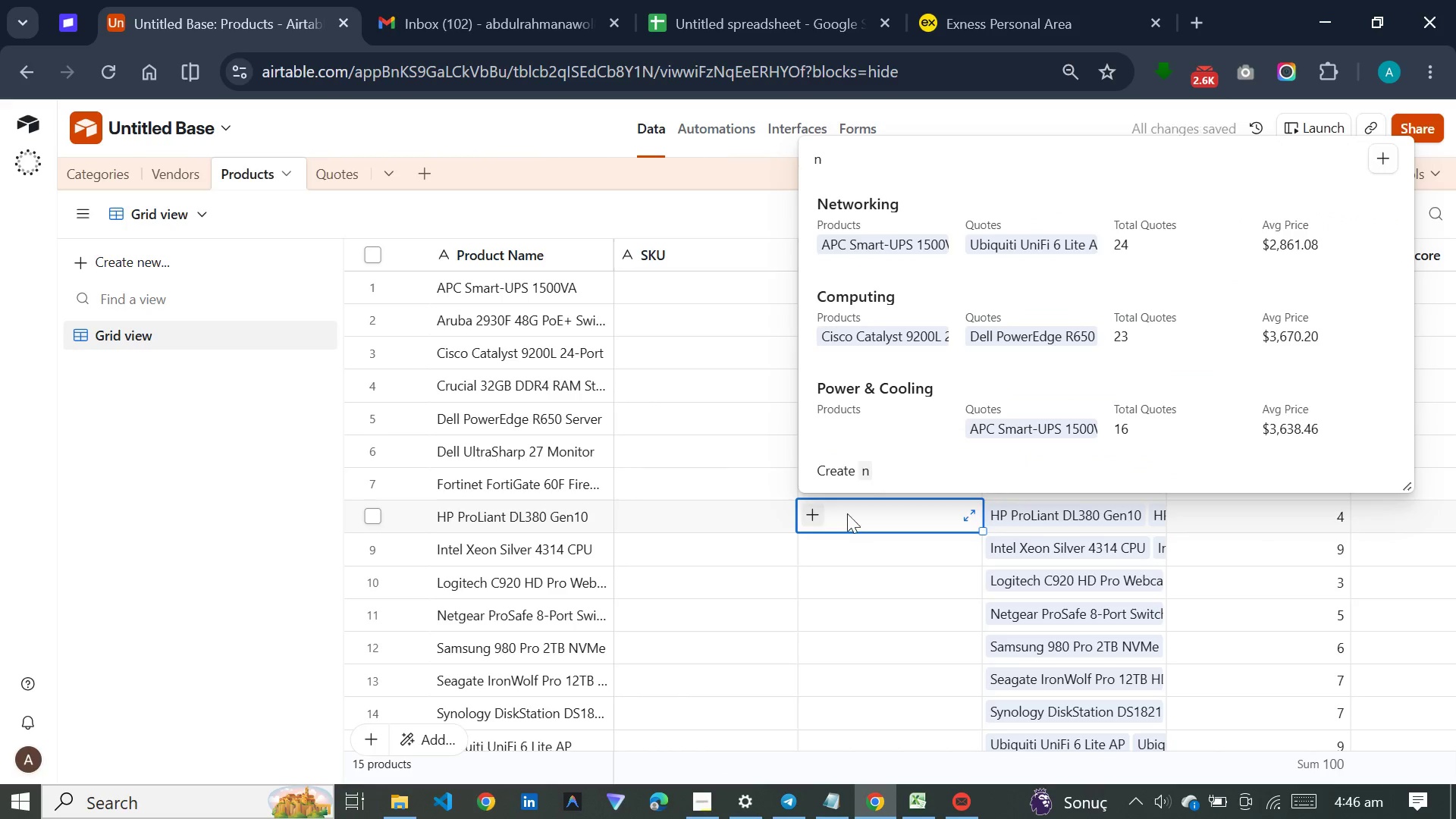 
left_click([831, 199])
 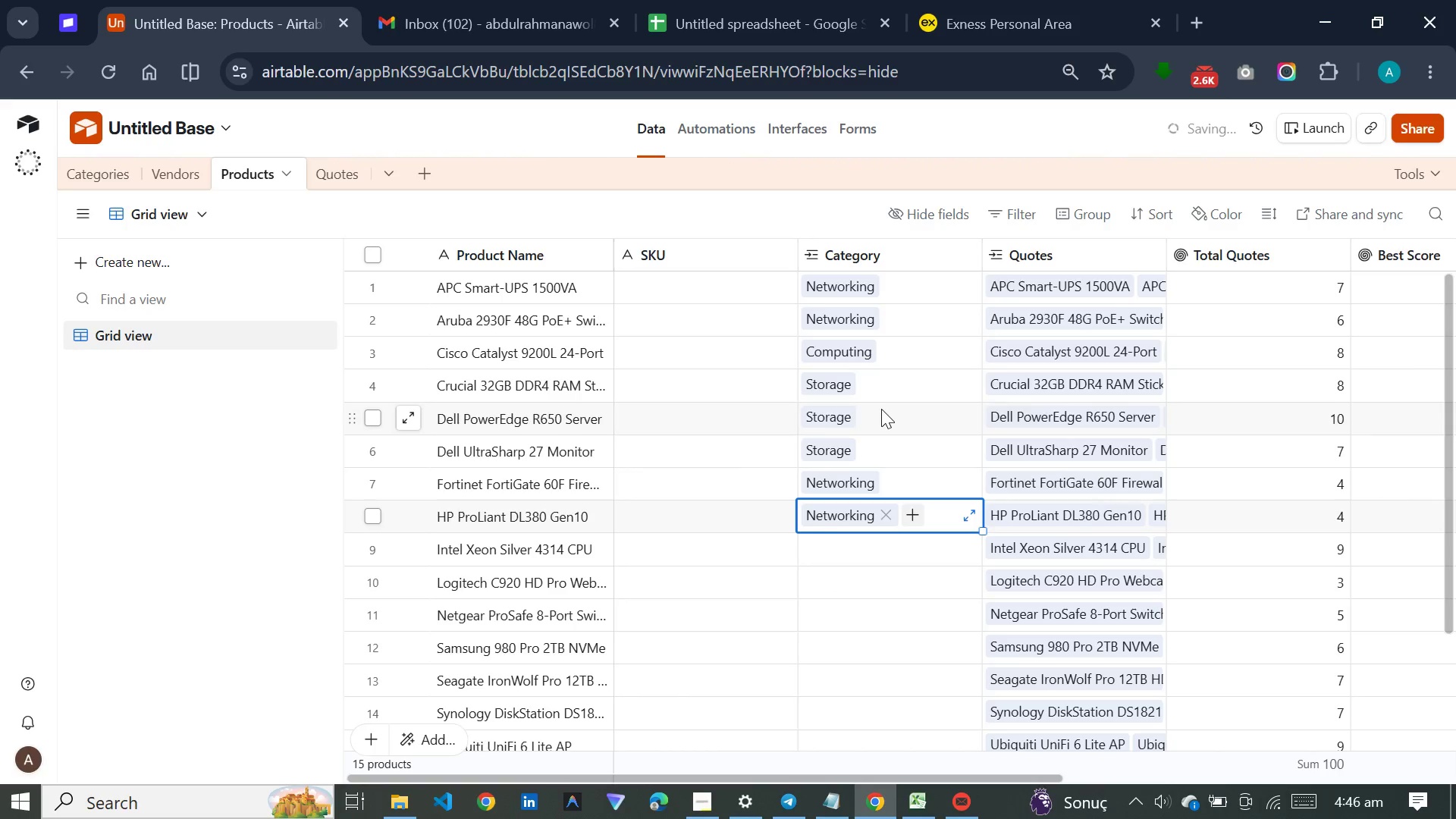 
scroll: coordinate [881, 409], scroll_direction: down, amount: 2.0
 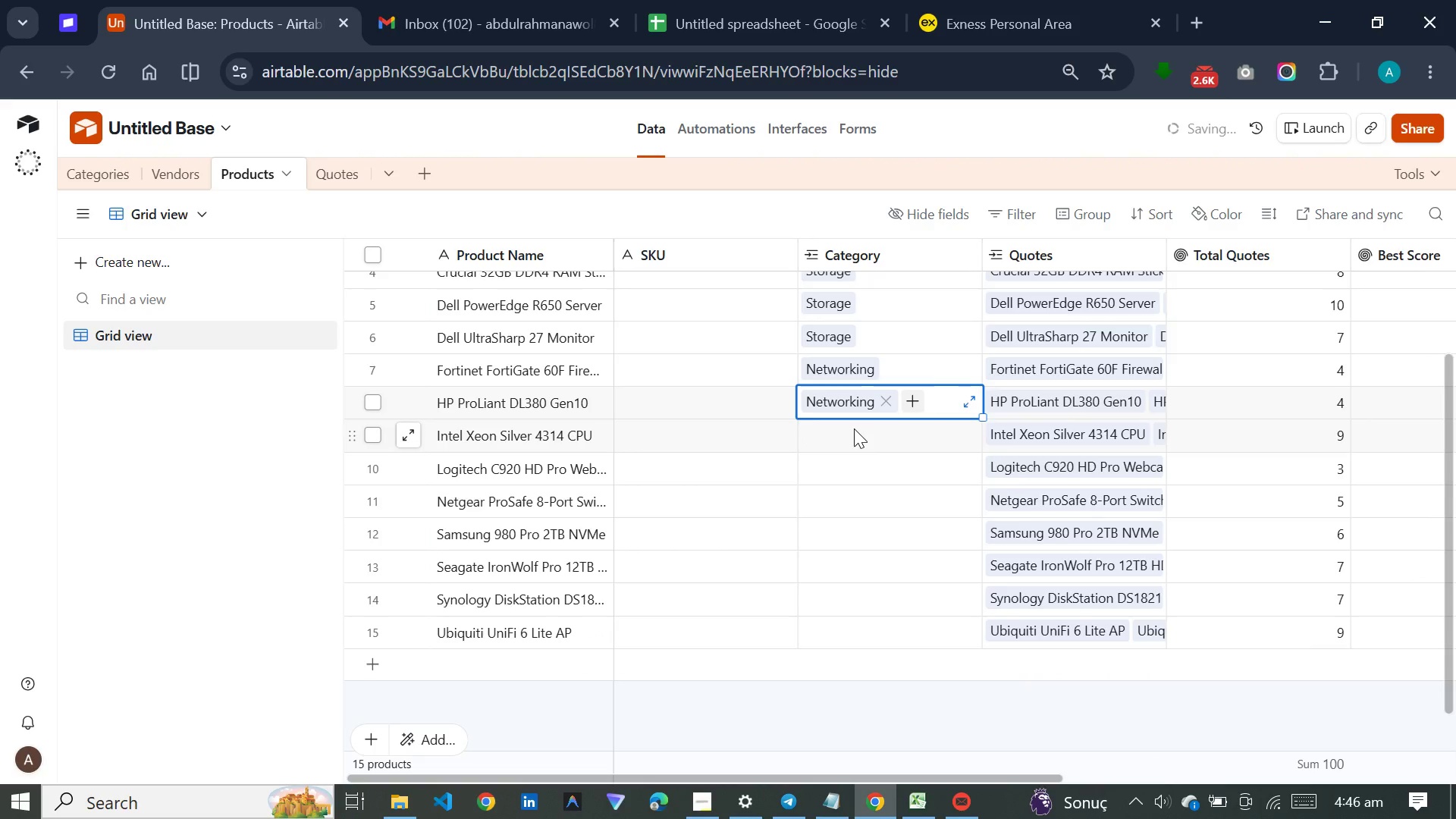 
left_click([854, 428])
 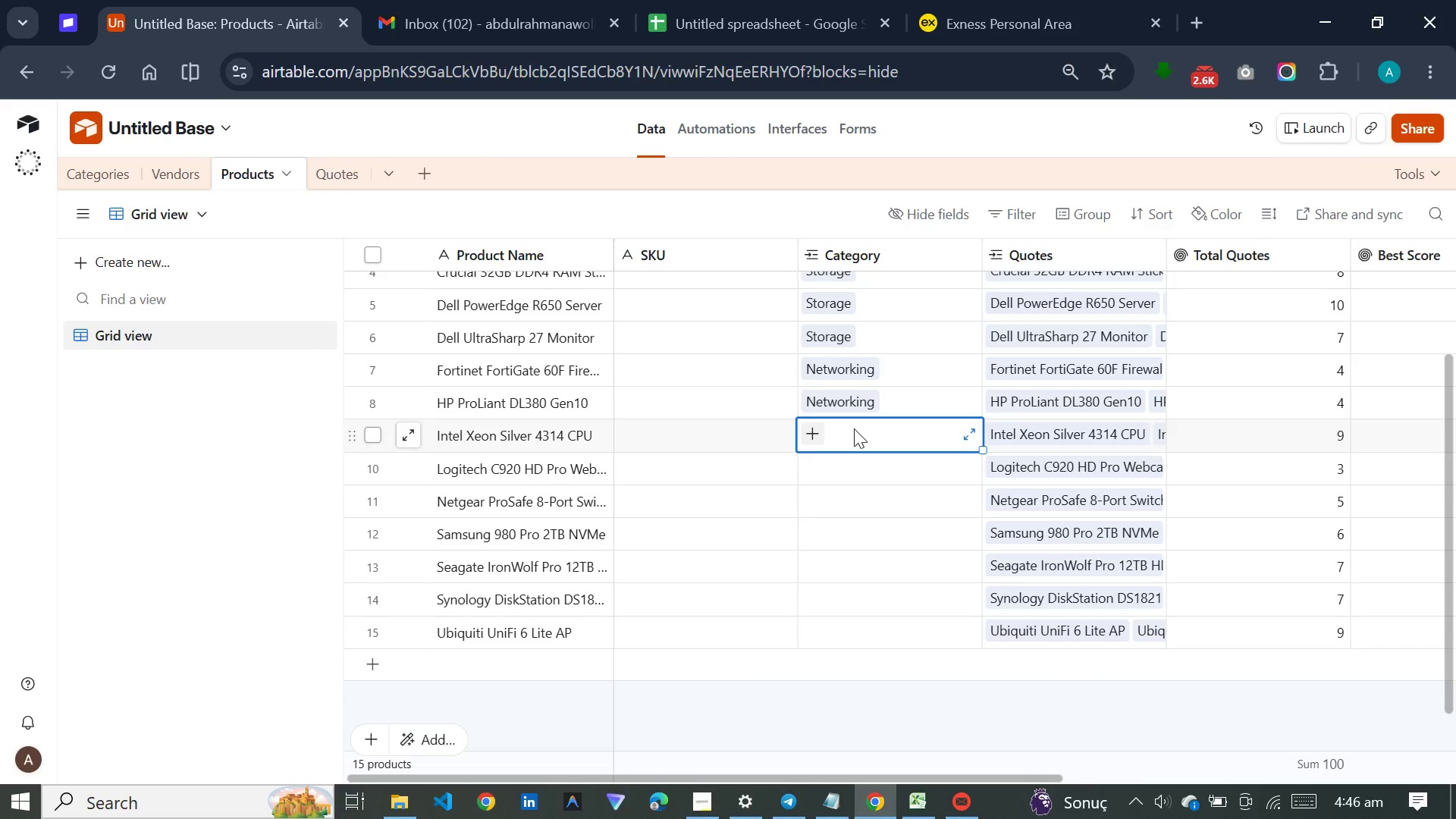 
wait(13.3)
 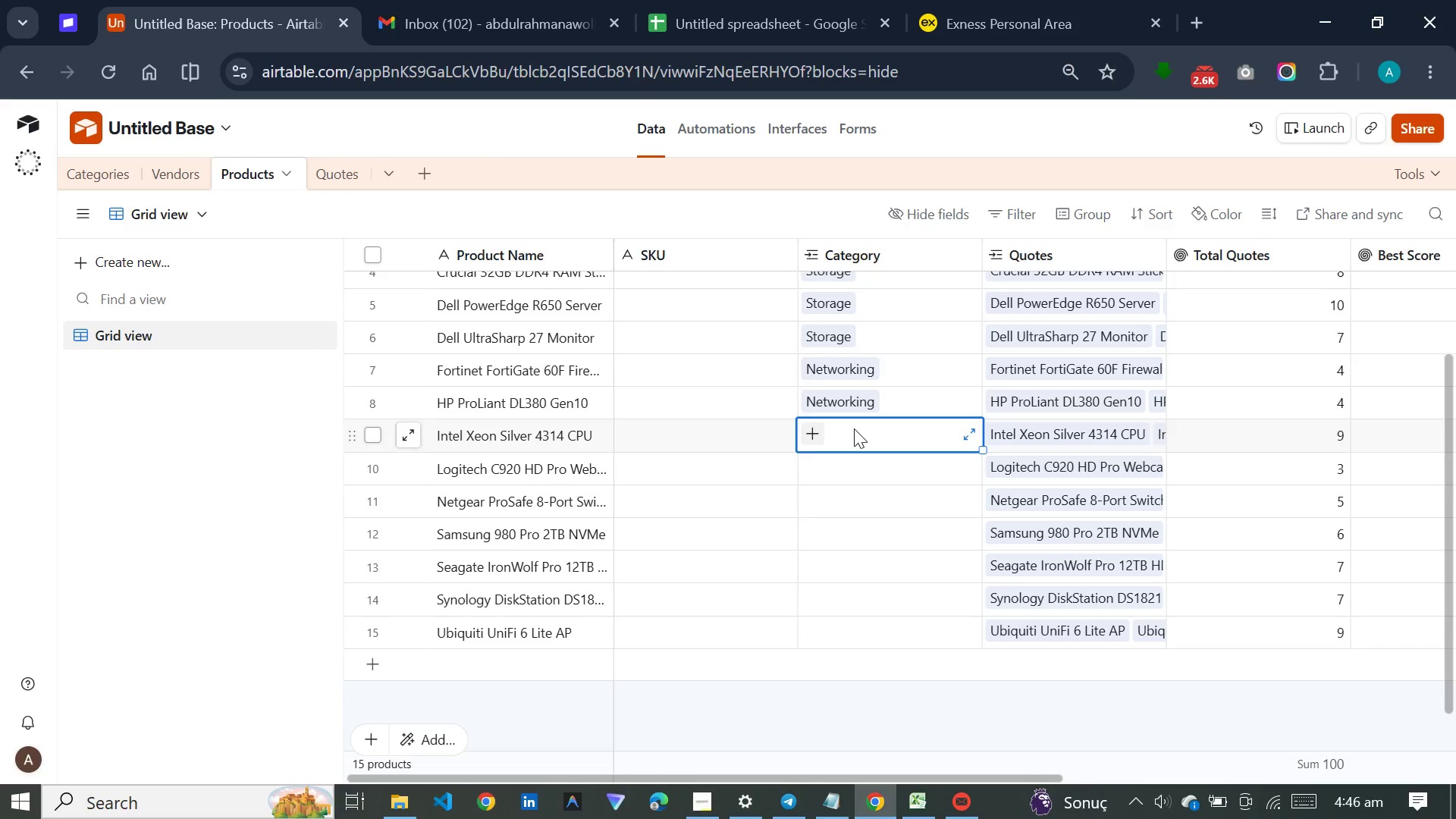 
key(P)
 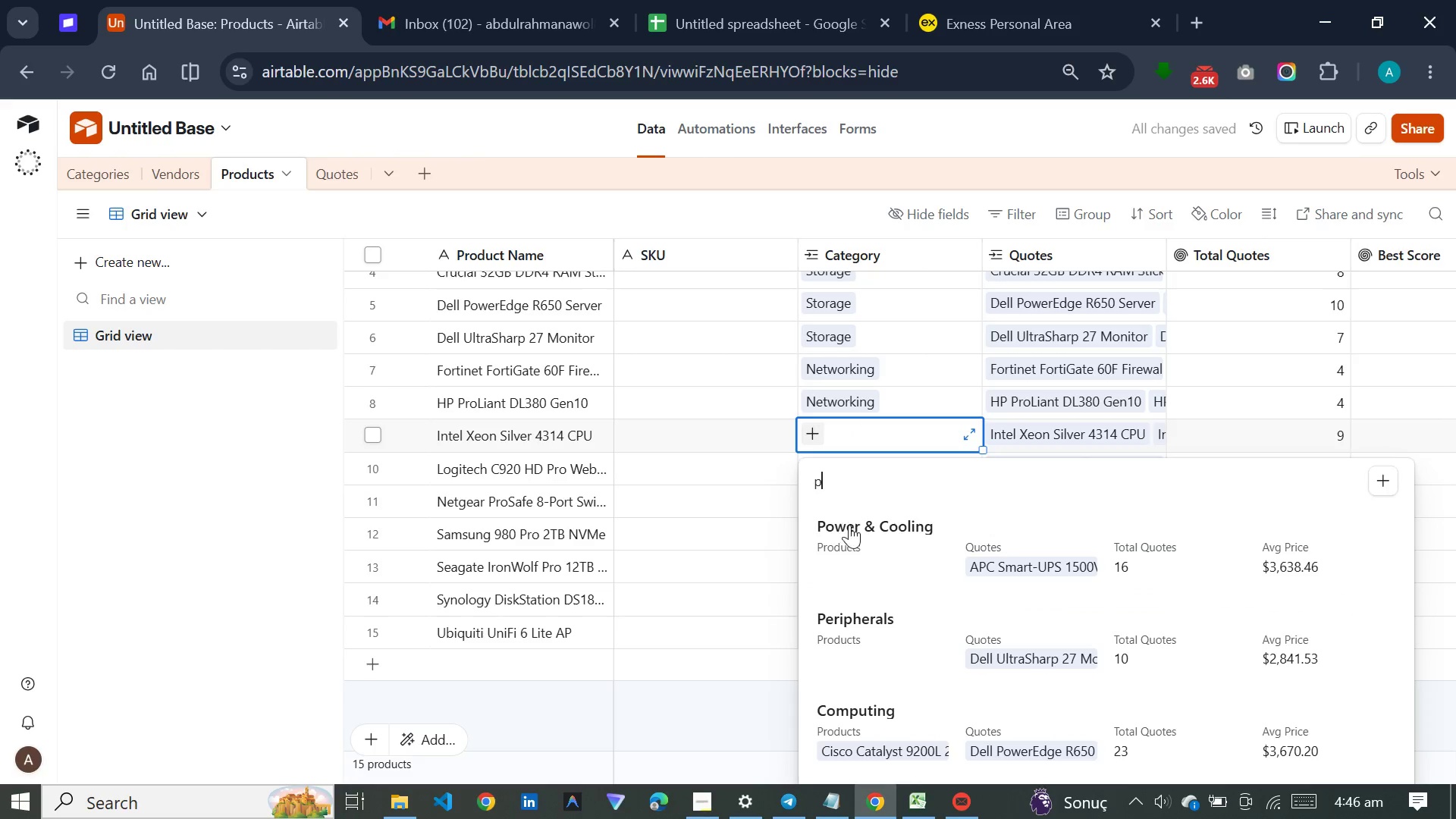 
left_click([849, 529])
 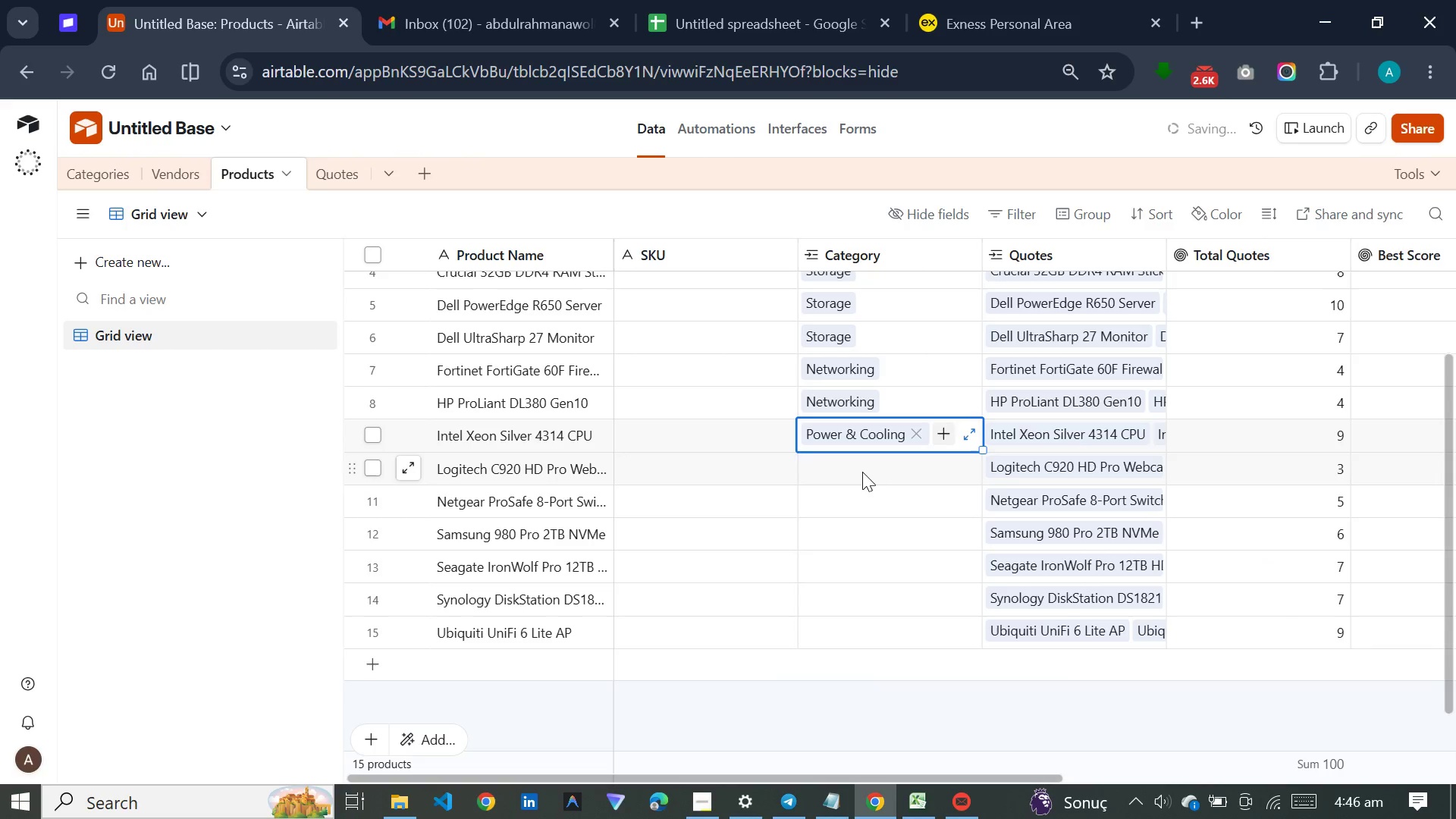 
left_click([862, 472])
 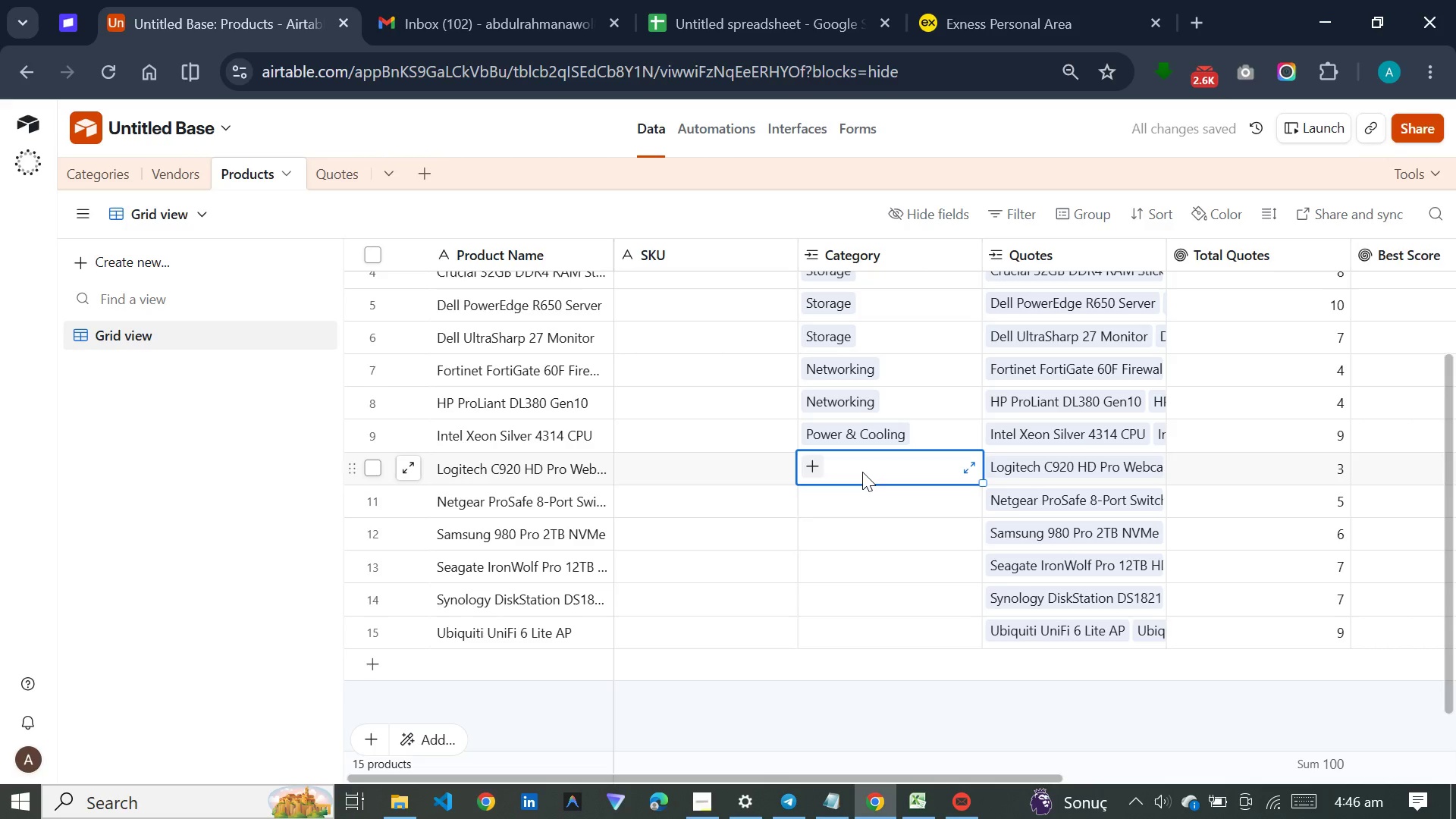 
key(P)
 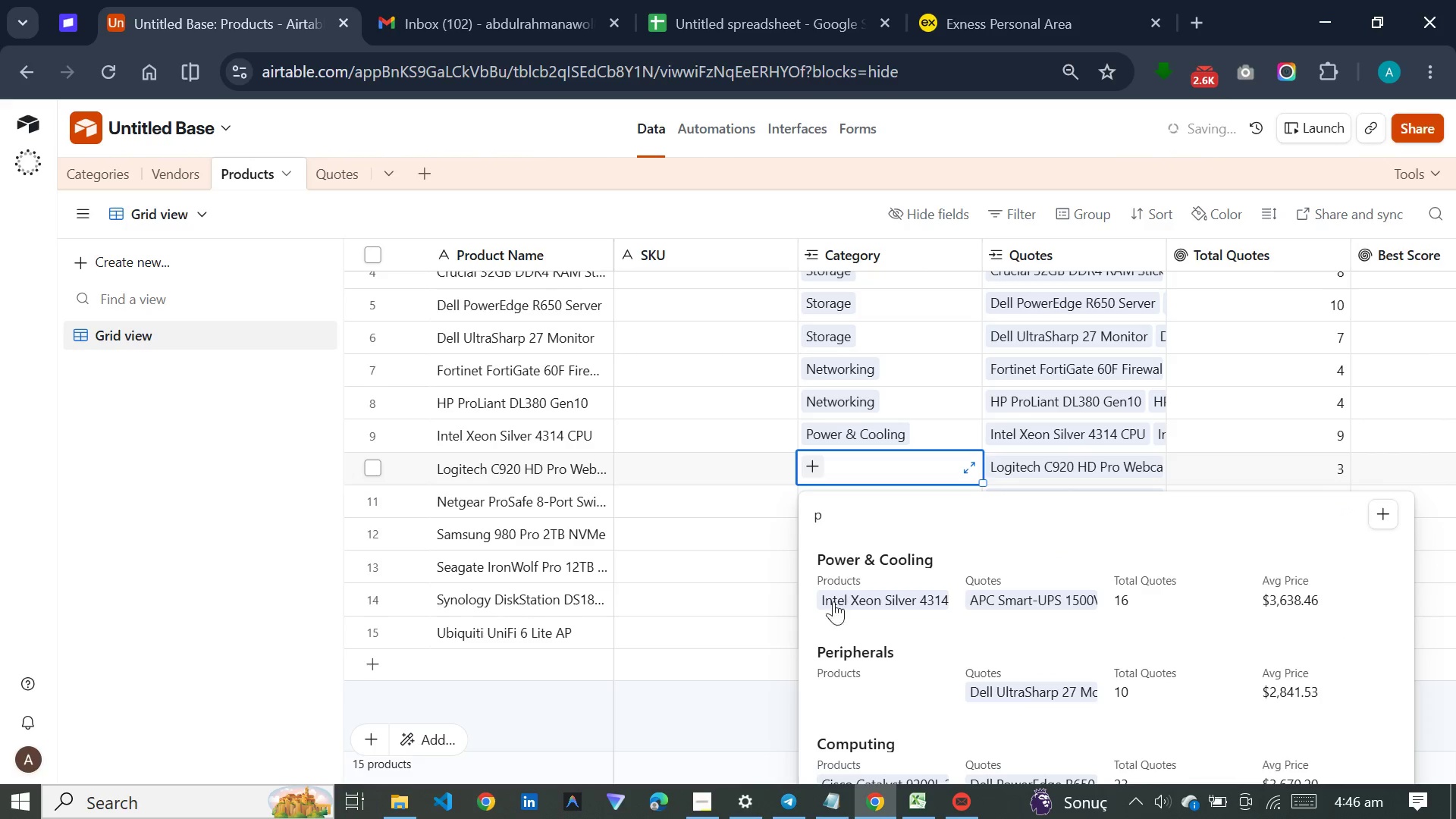 
left_click([827, 639])
 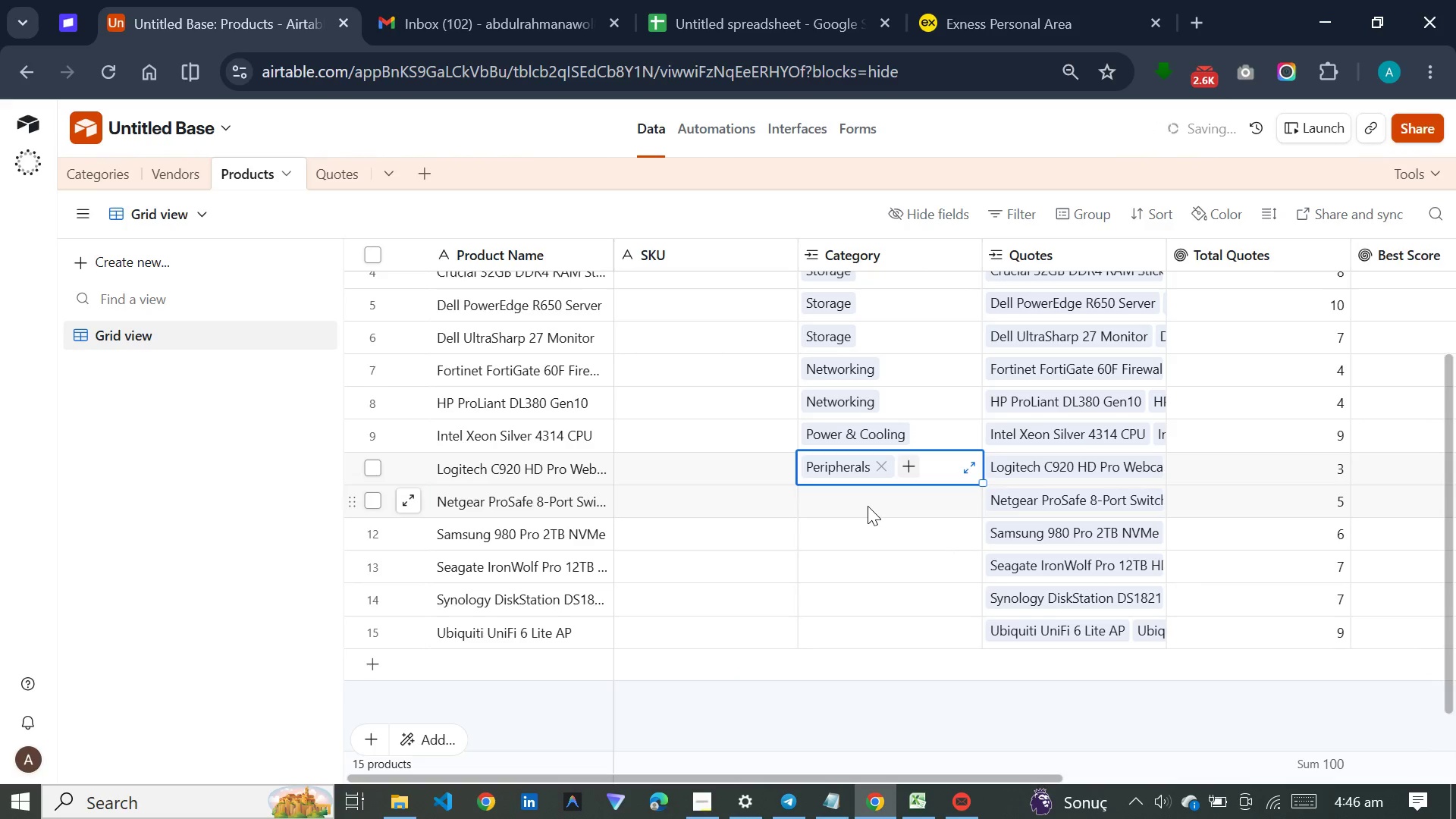 
left_click([868, 506])
 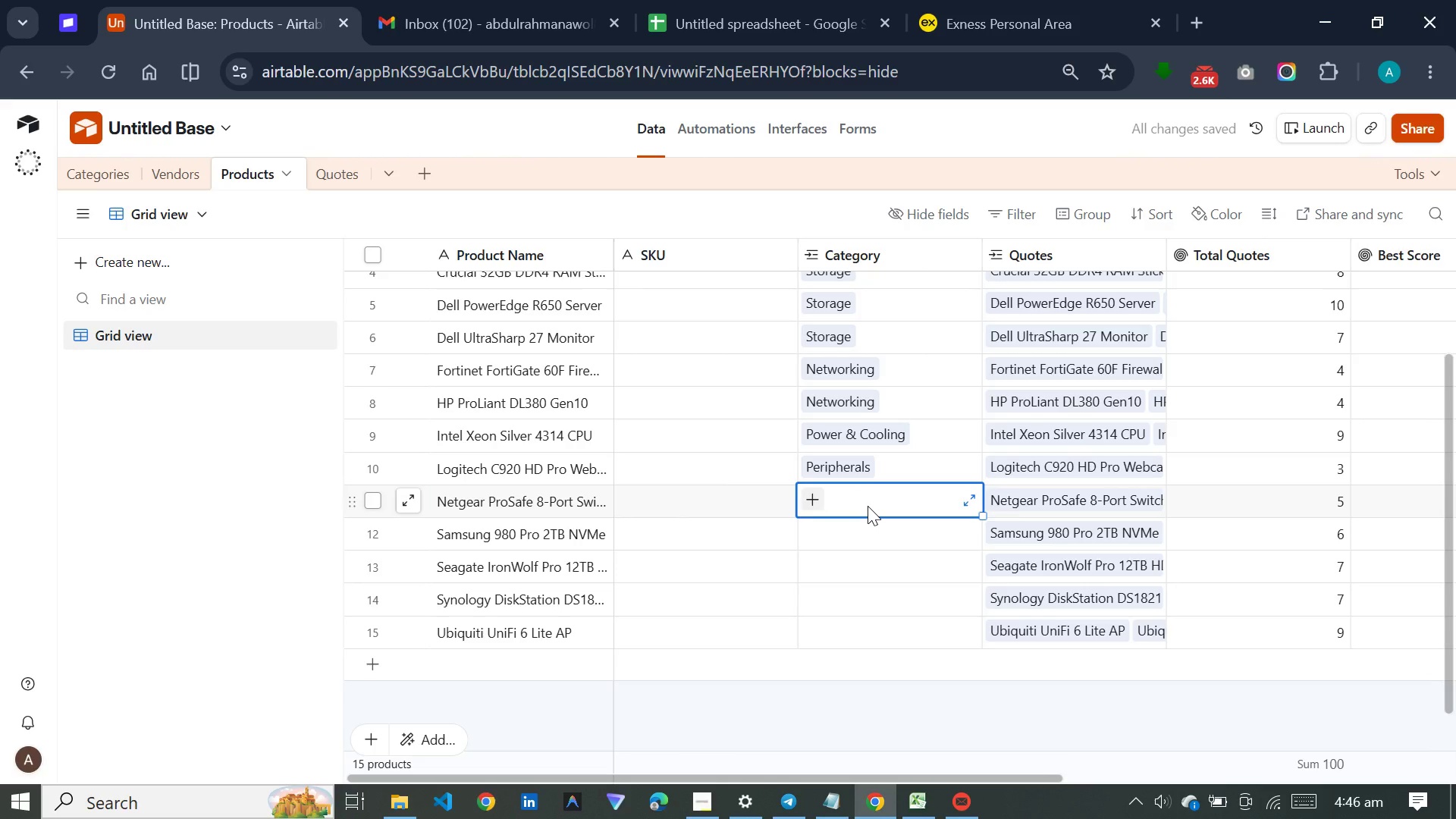 
key(C)
 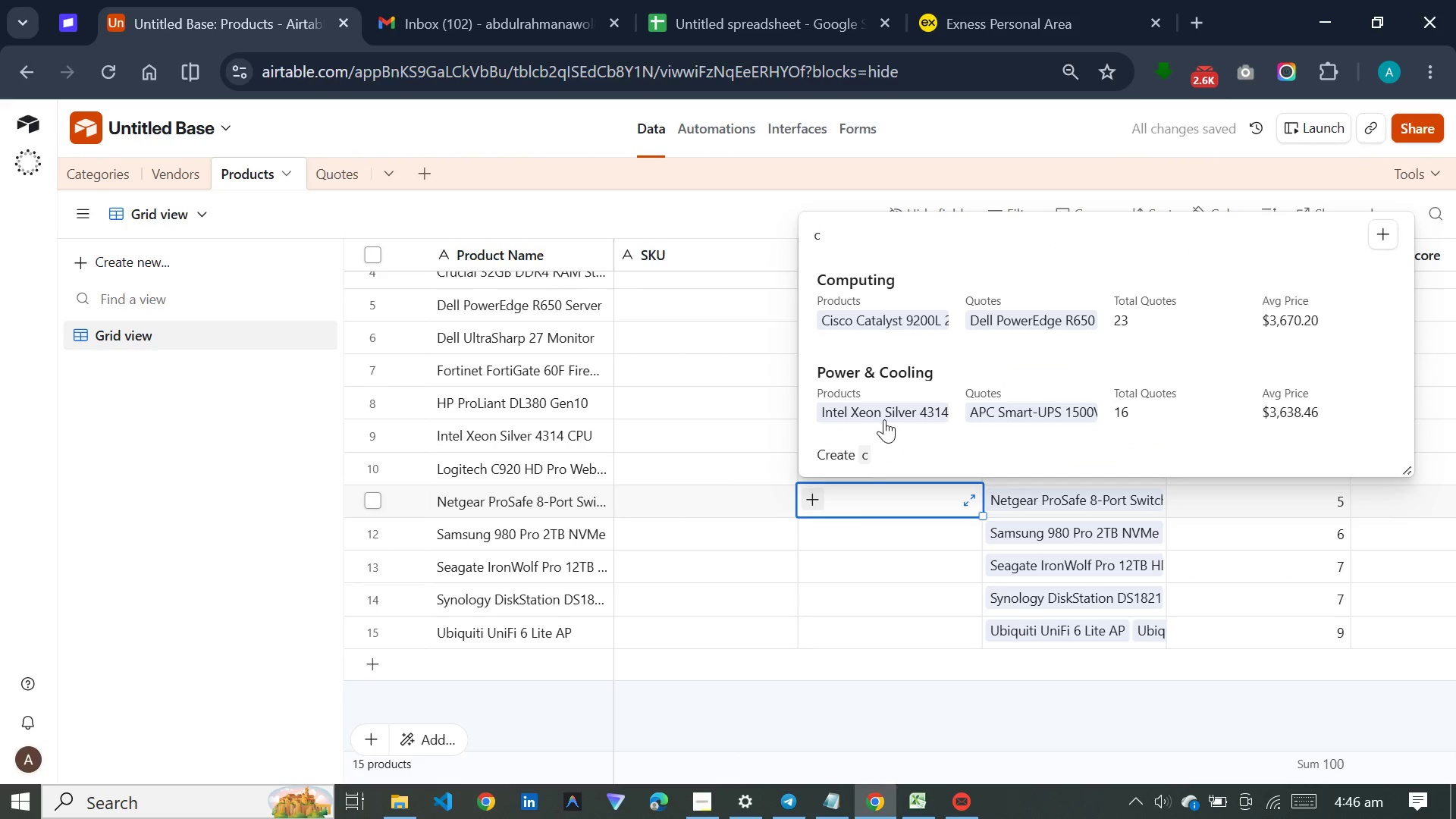 
left_click([884, 307])
 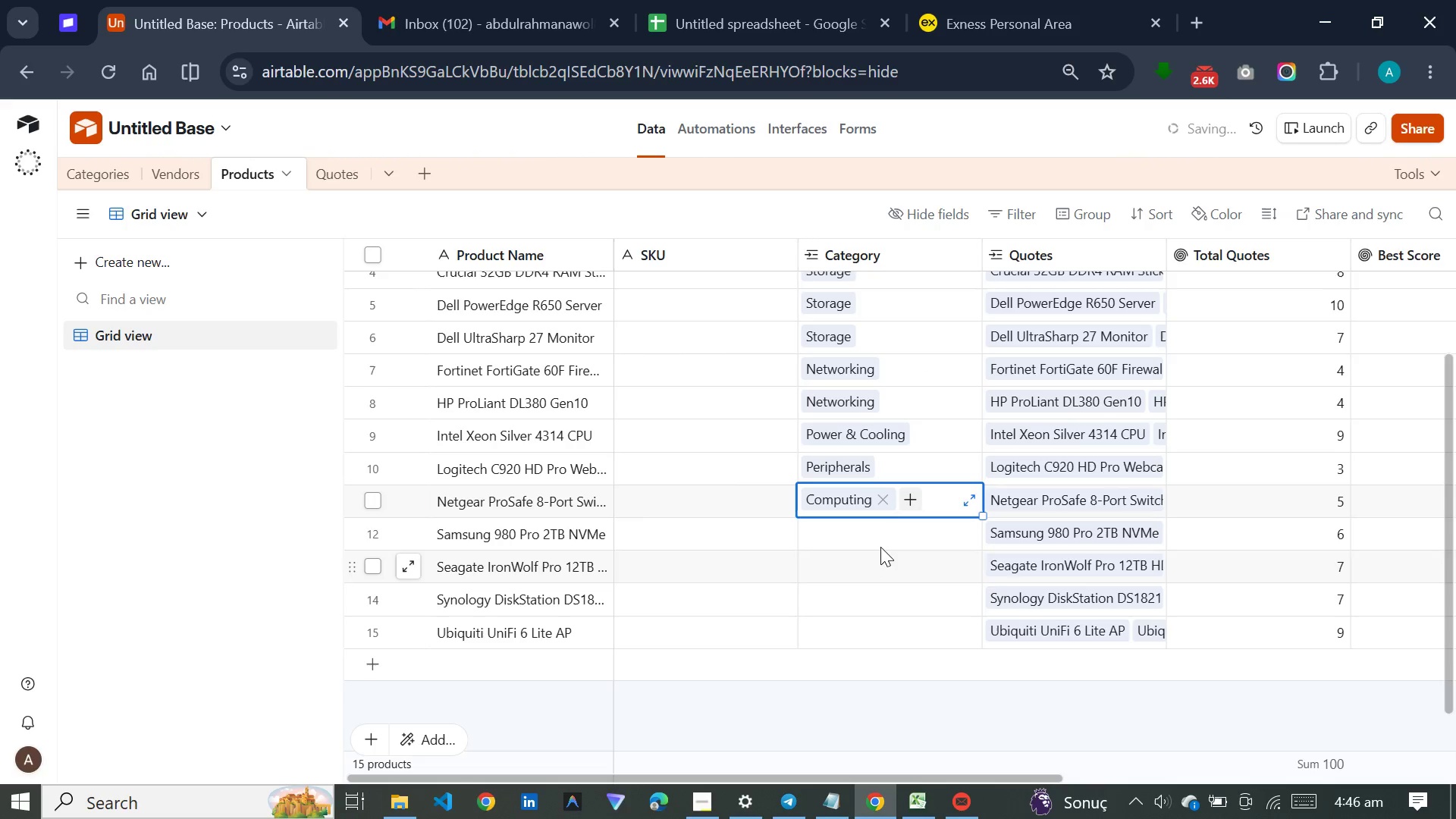 
left_click([880, 541])
 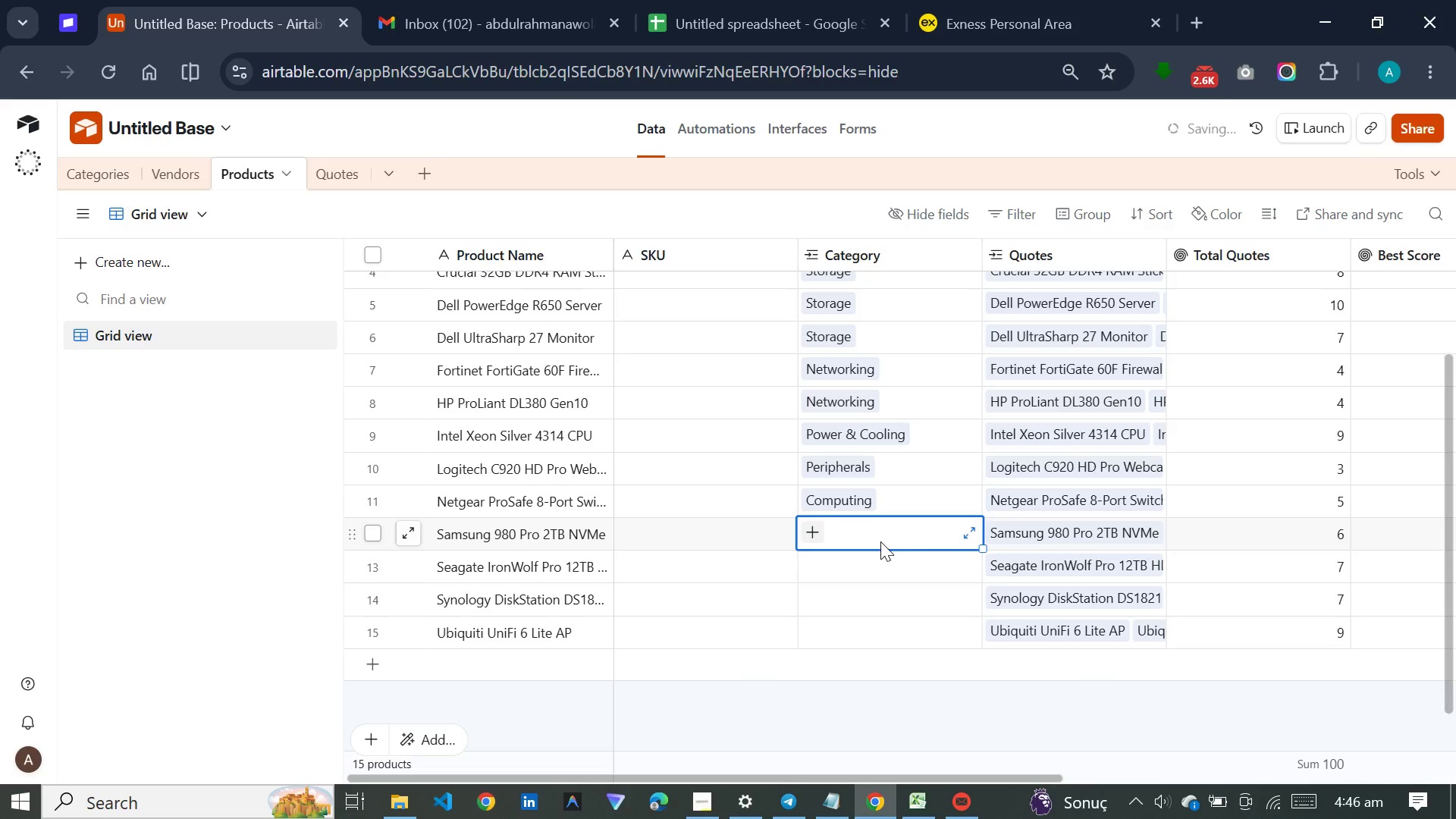 
key(C)
 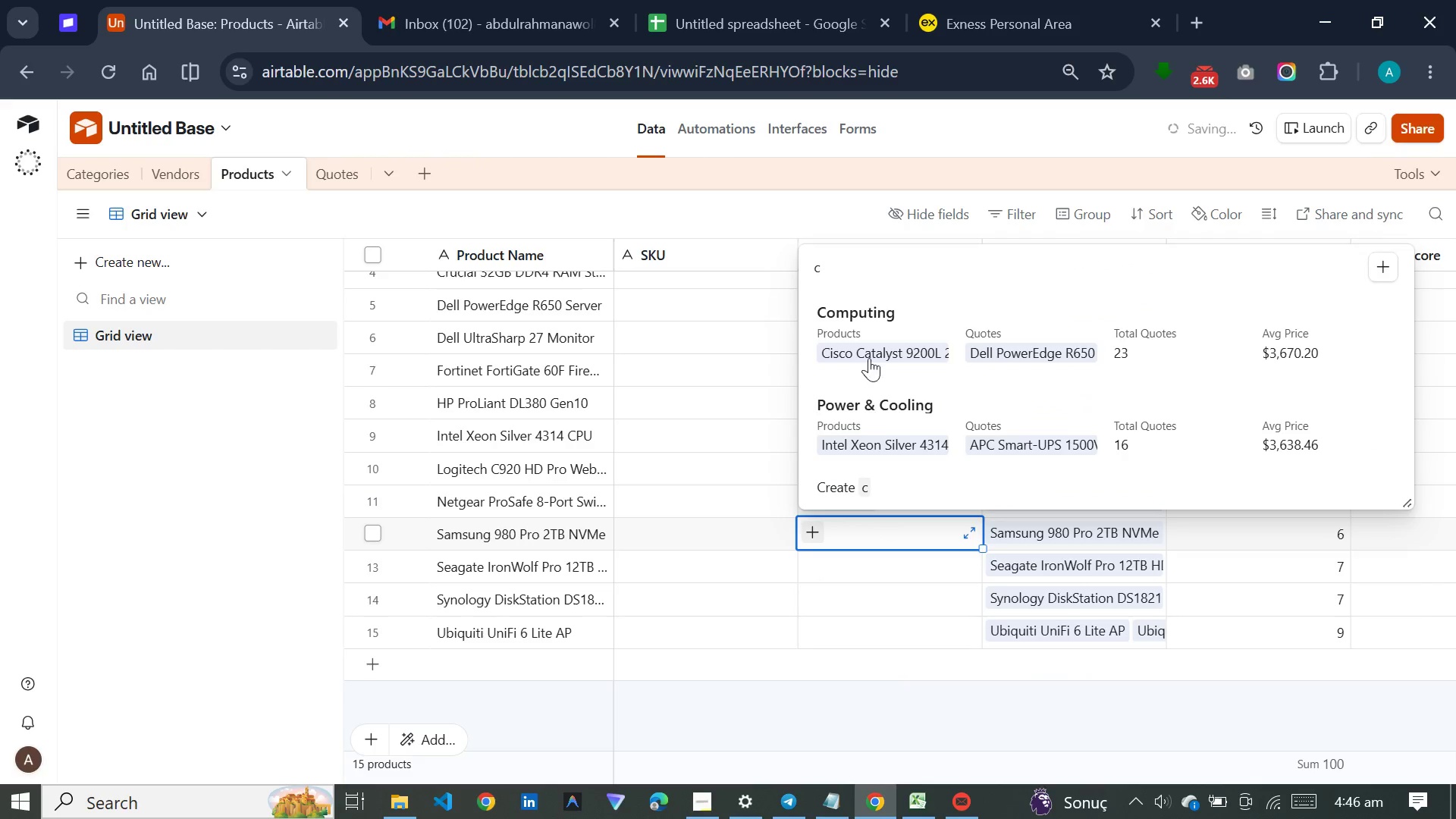 
left_click([893, 299])
 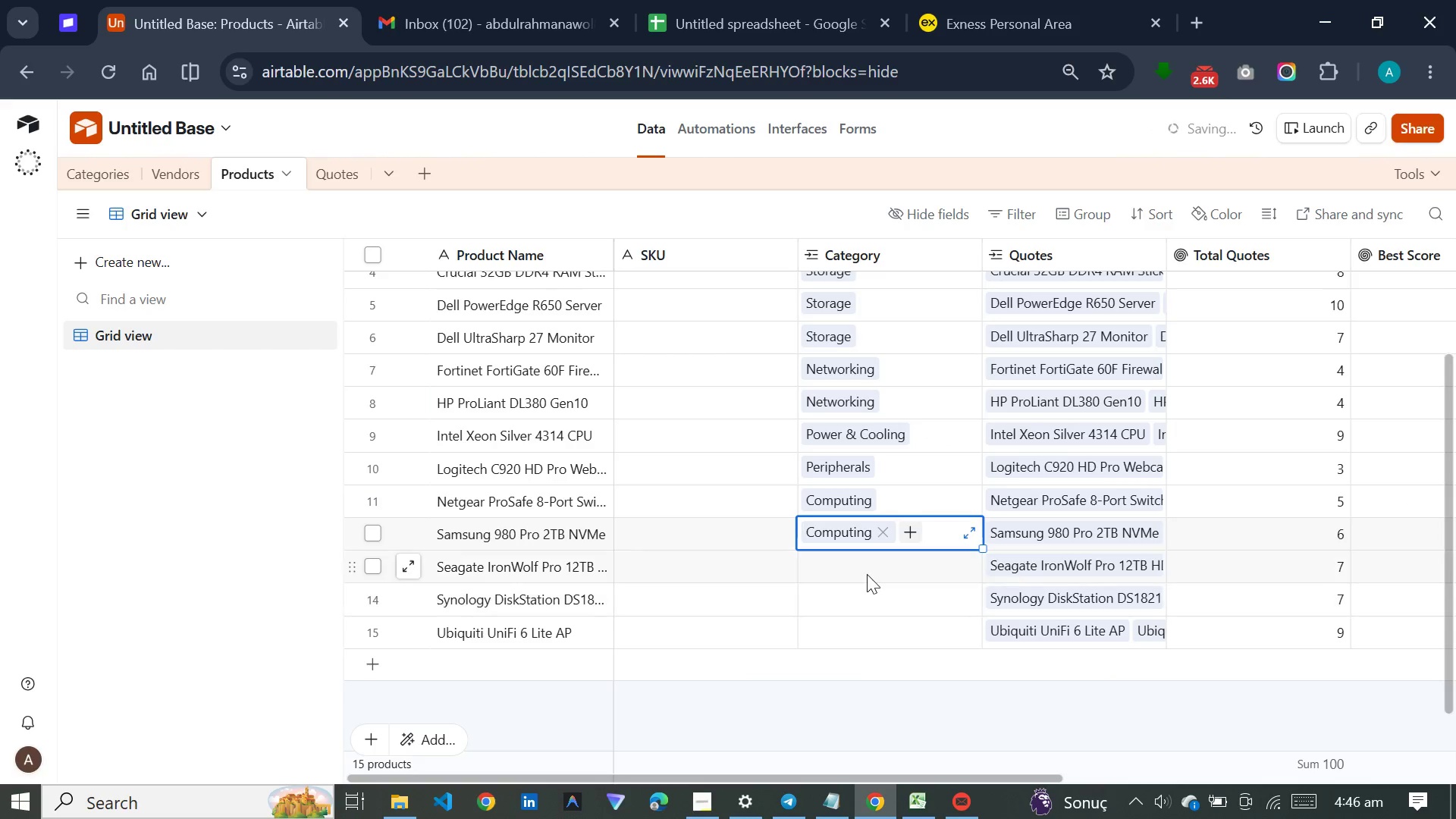 
left_click([867, 573])
 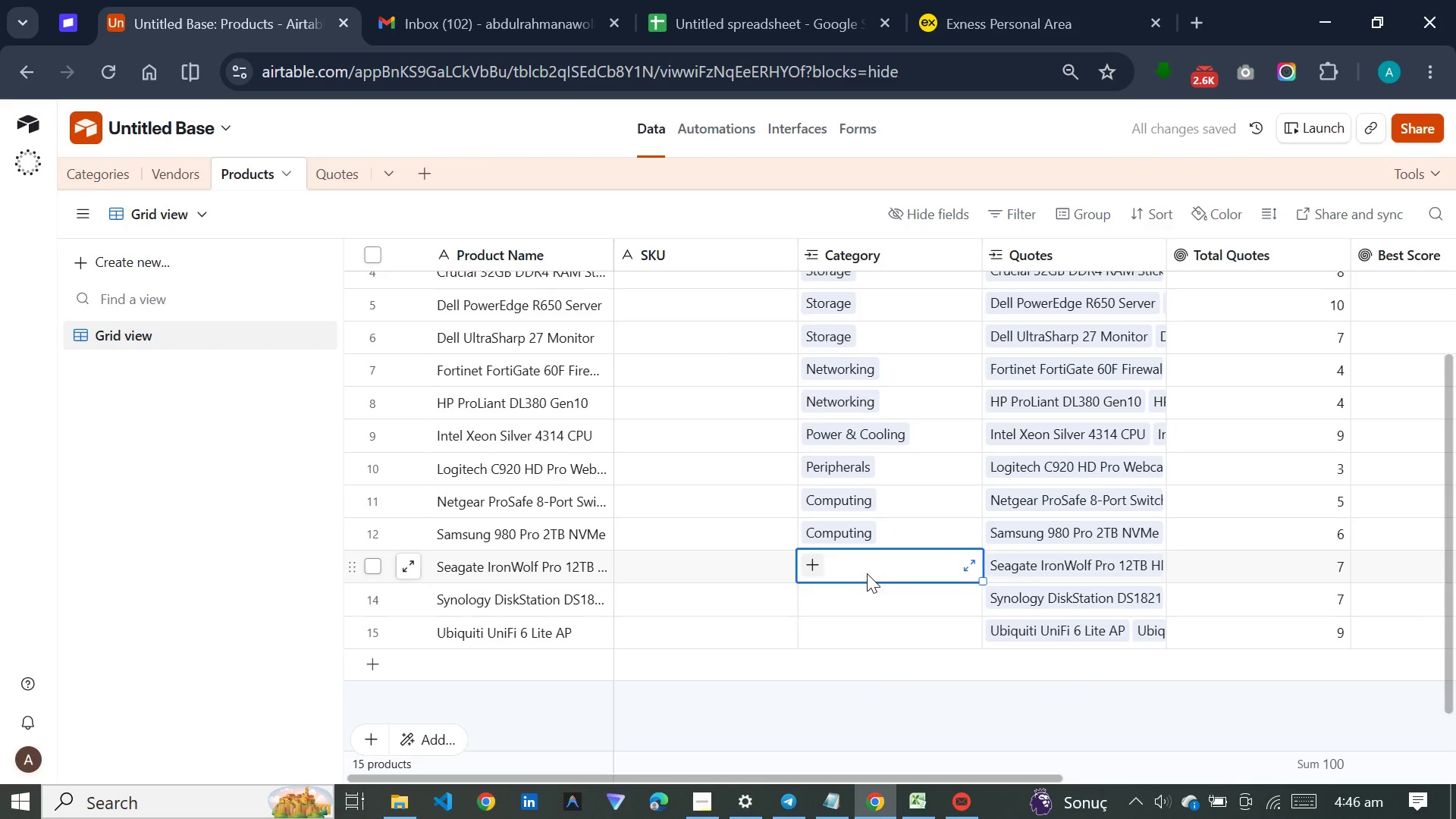 
key(N)
 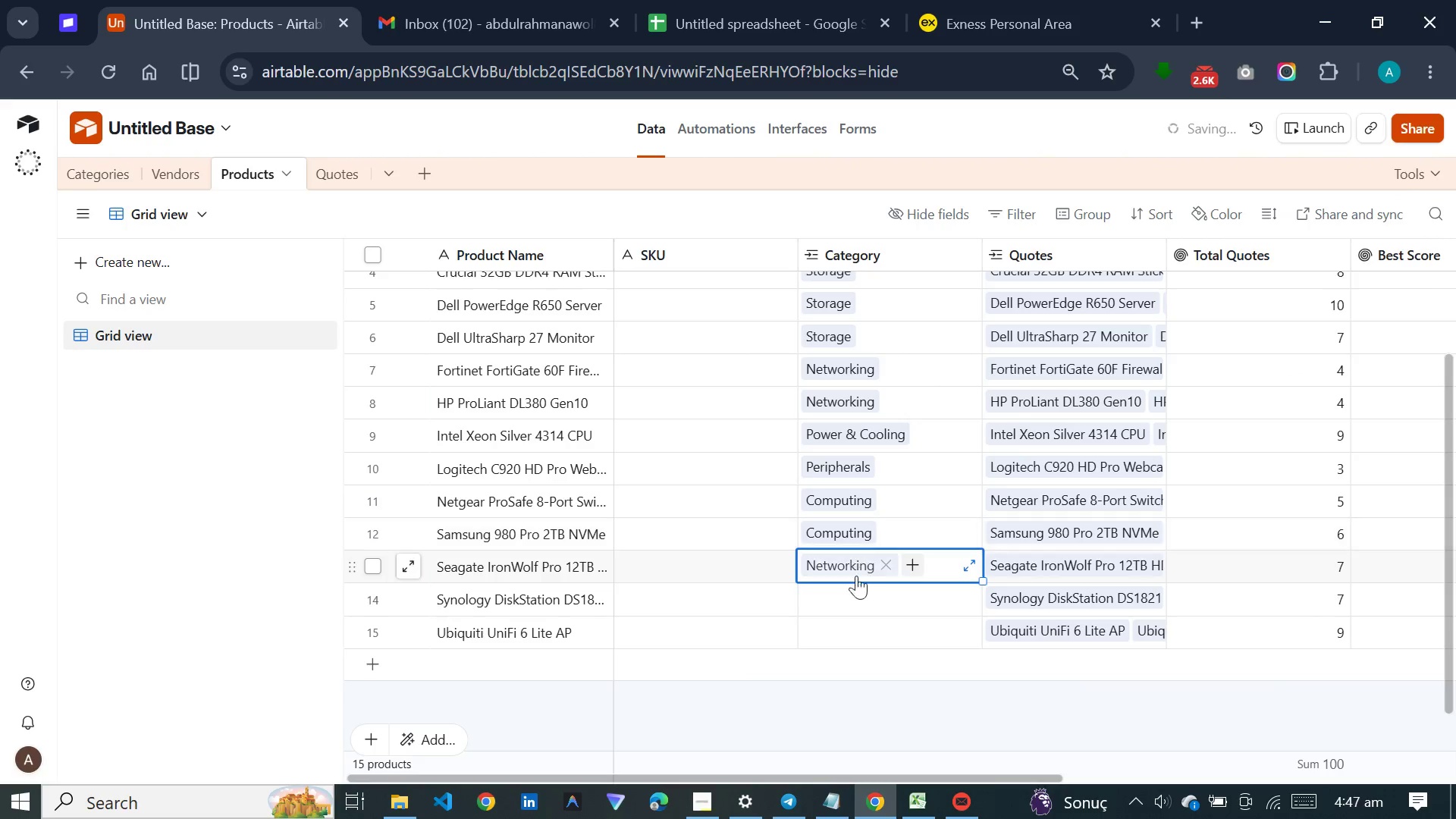 
left_click([851, 592])
 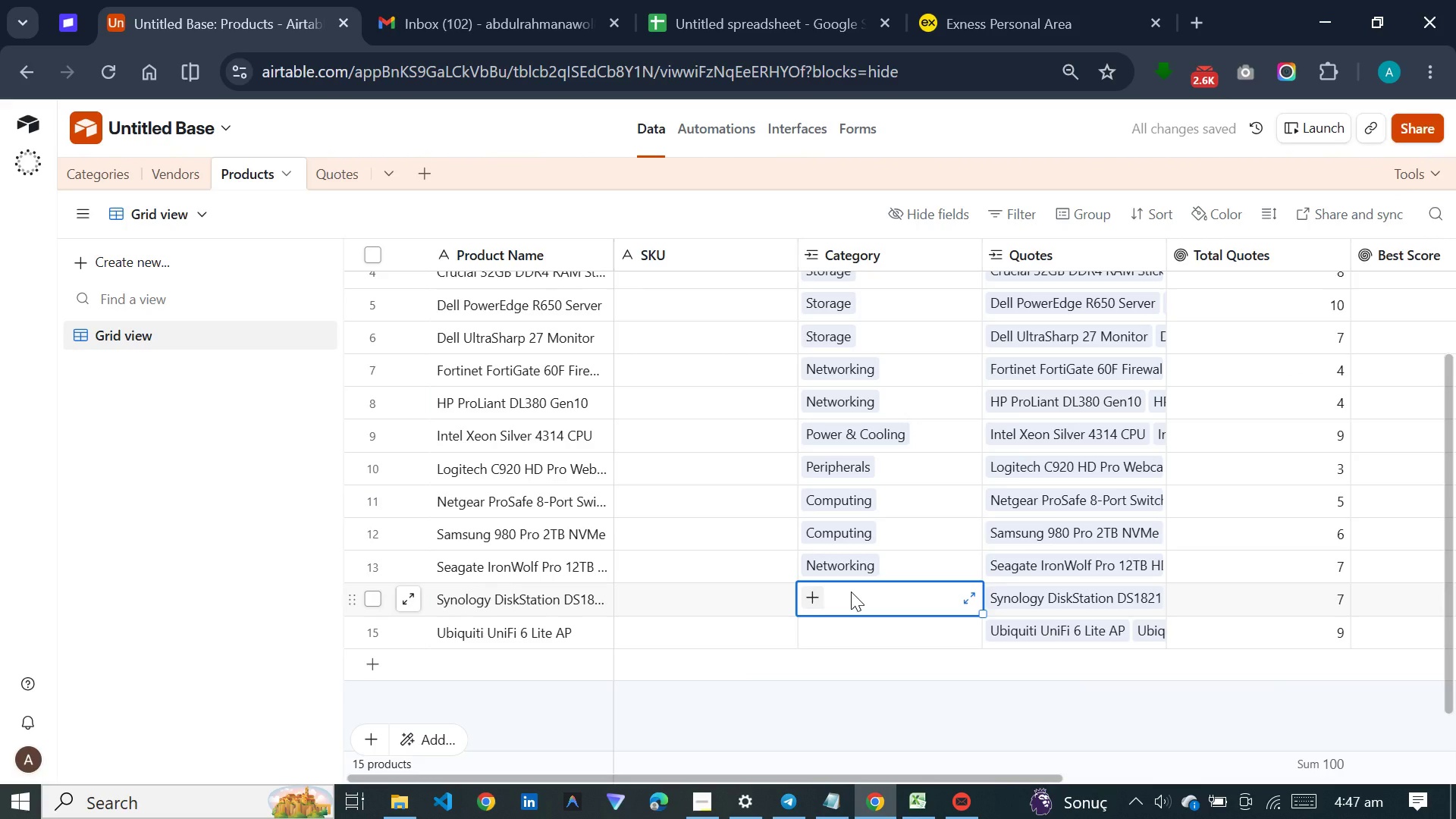 
key(N)
 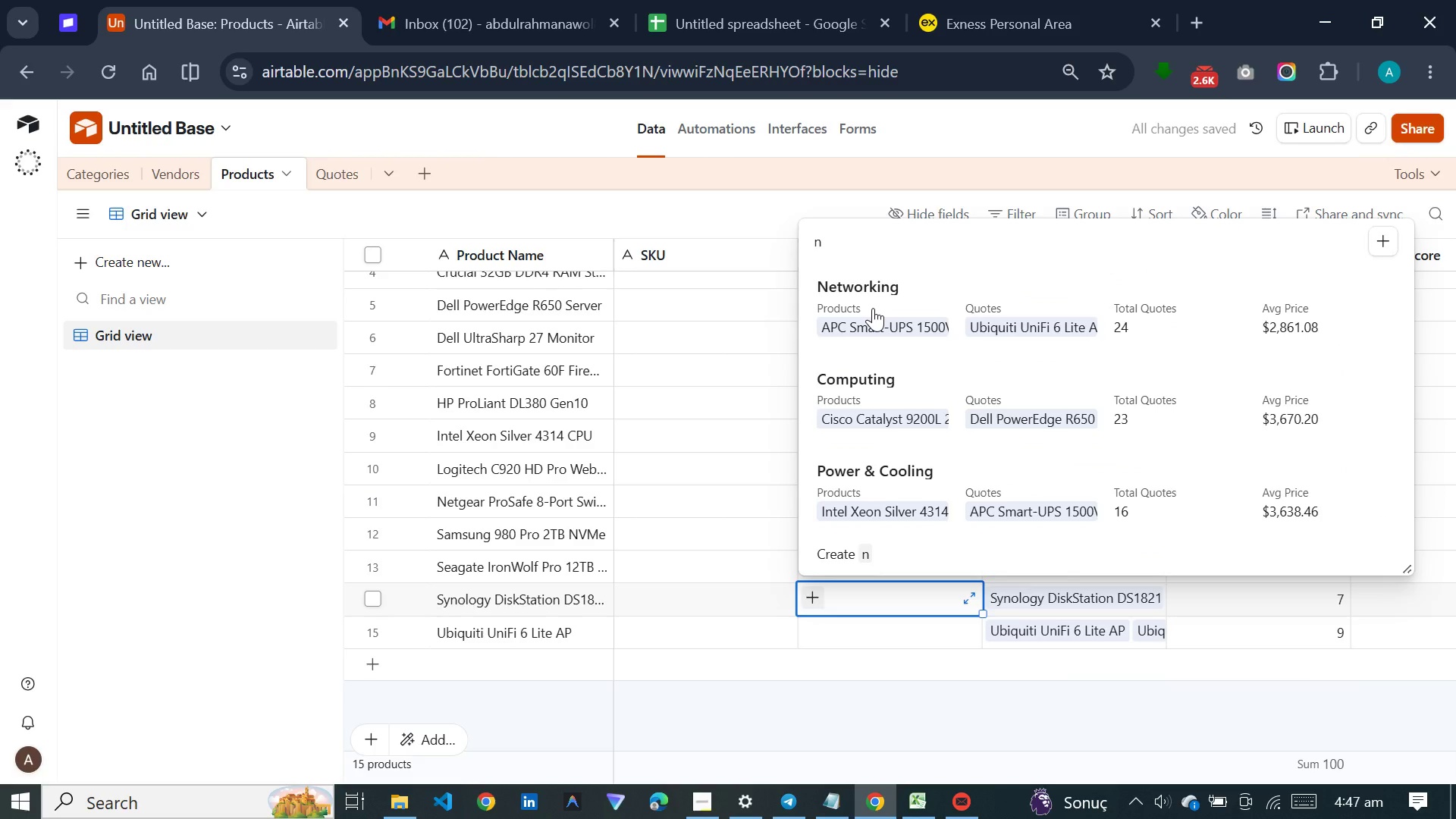 
left_click([873, 308])
 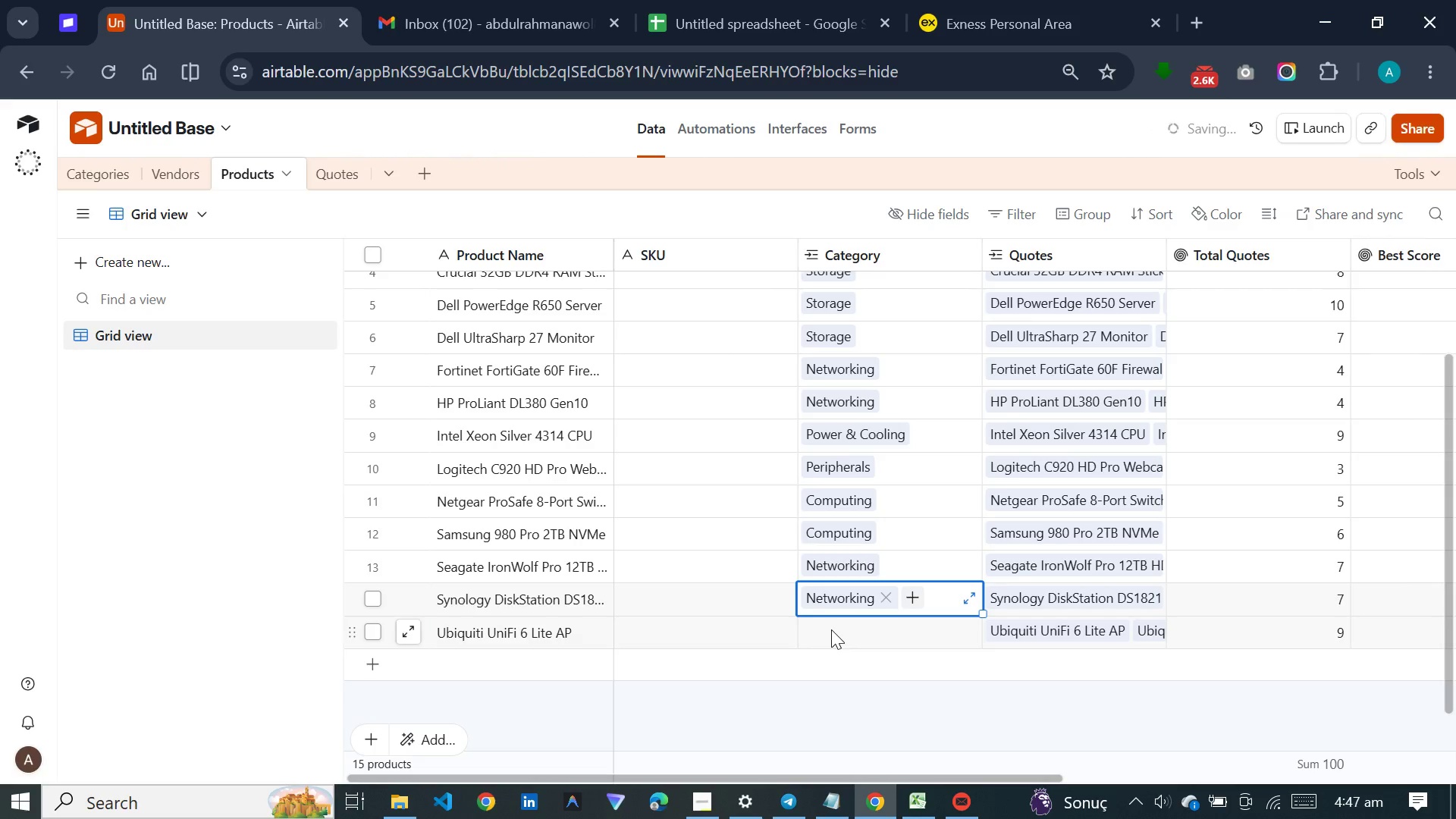 
left_click([831, 629])
 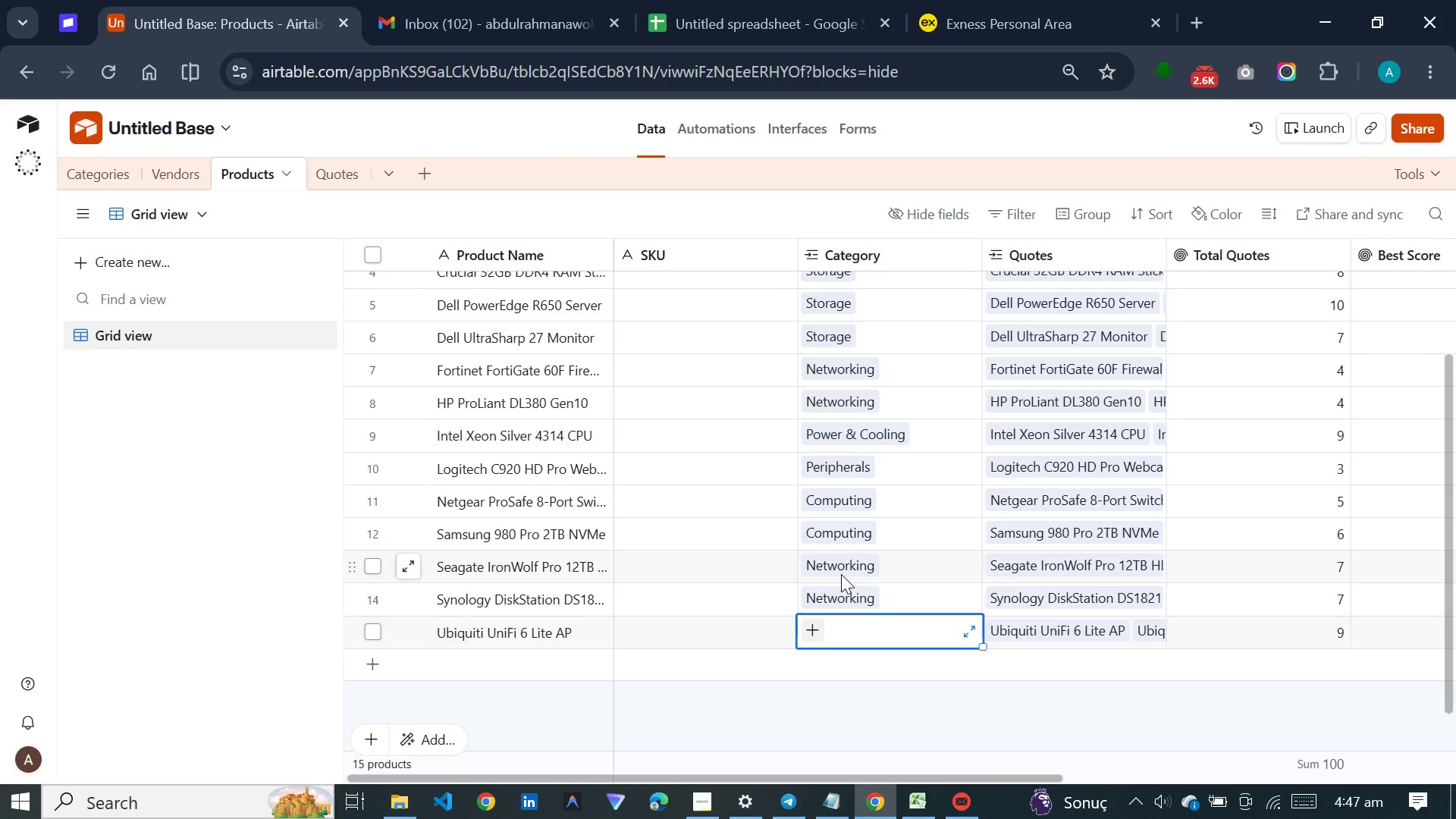 
wait(6.03)
 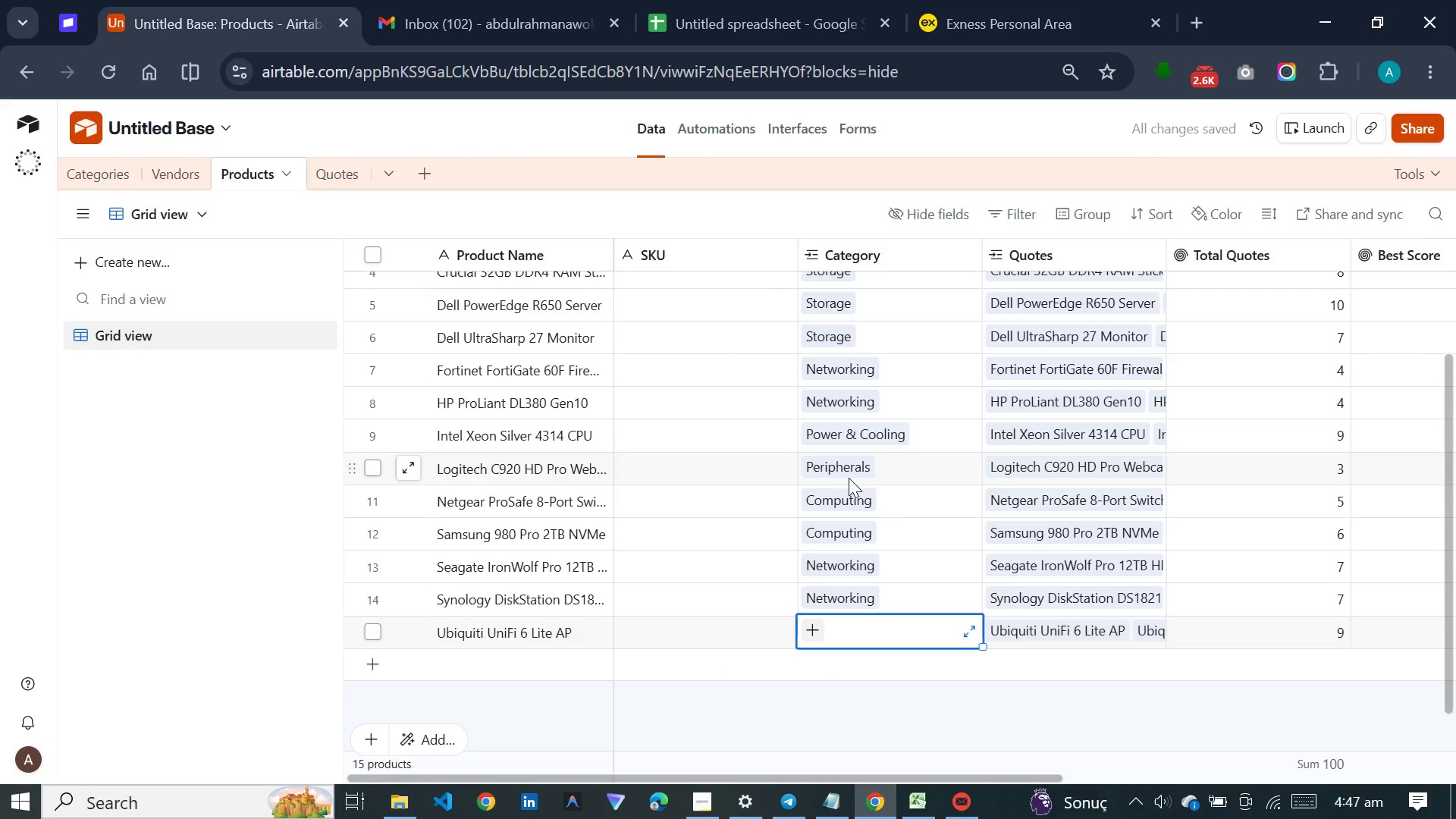 
left_click([843, 562])
 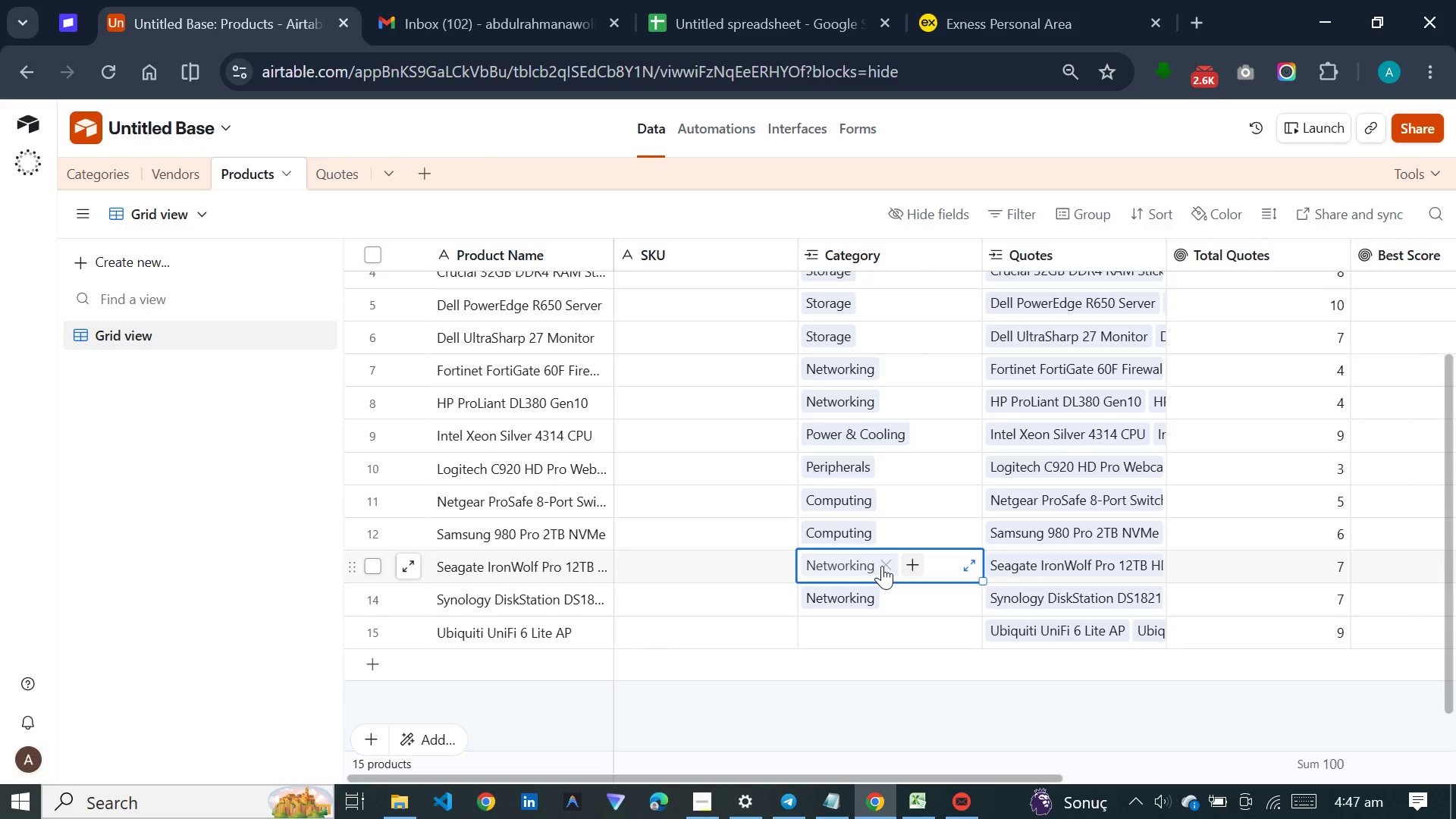 
left_click_drag(start_coordinate=[882, 566], to_coordinate=[820, 567])
 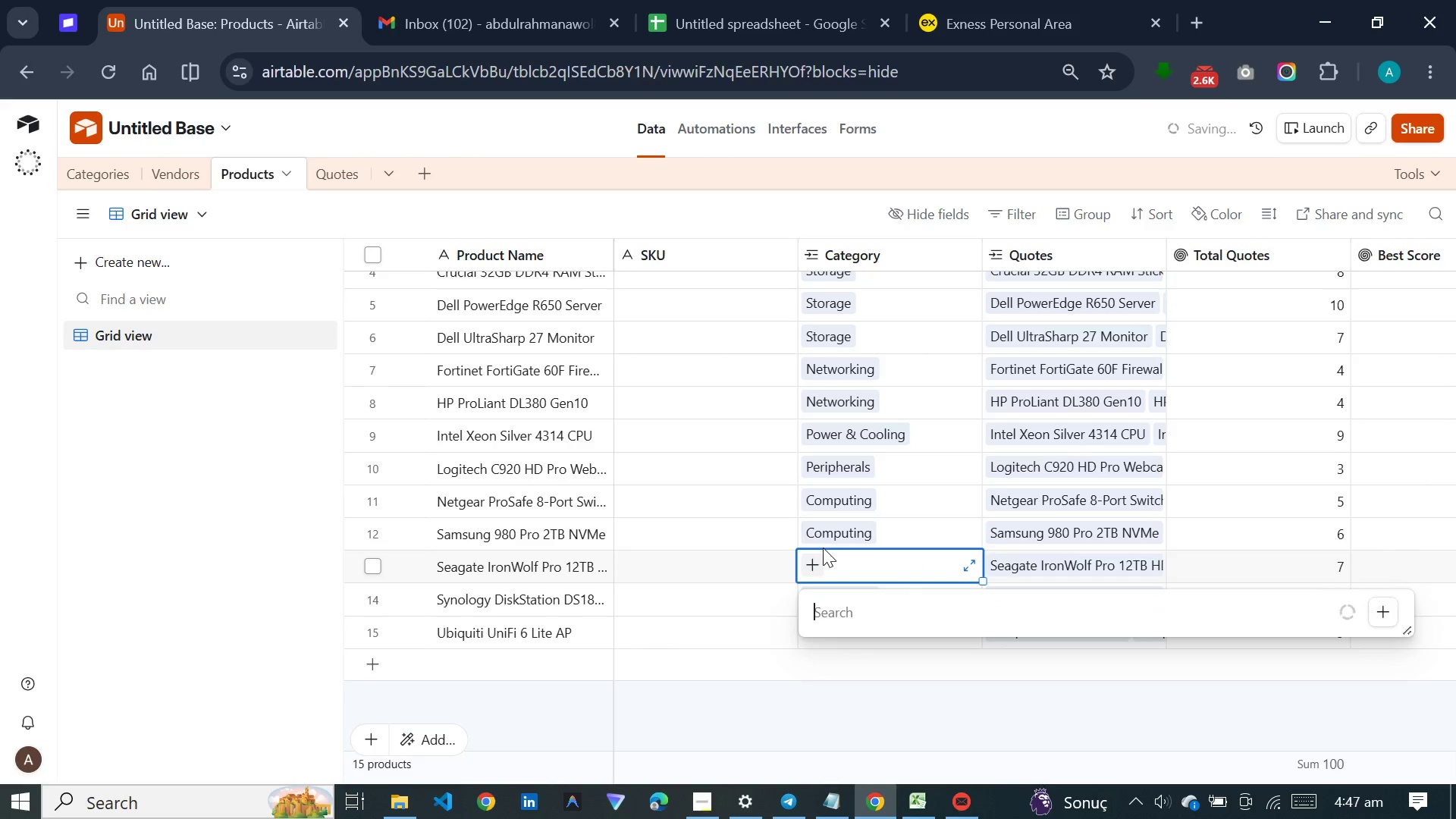 
left_click([820, 567])
 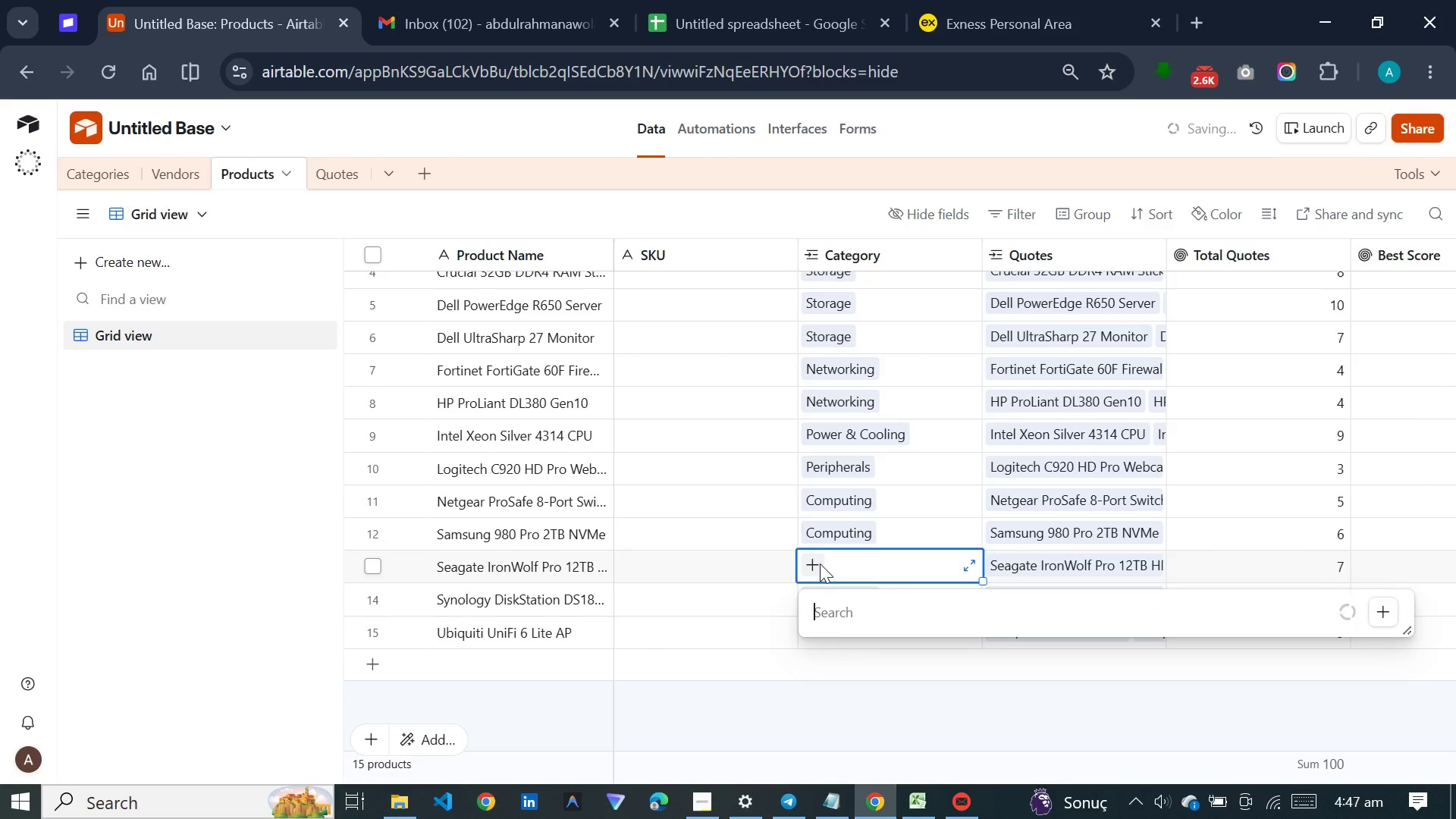 
mouse_move([827, 541])
 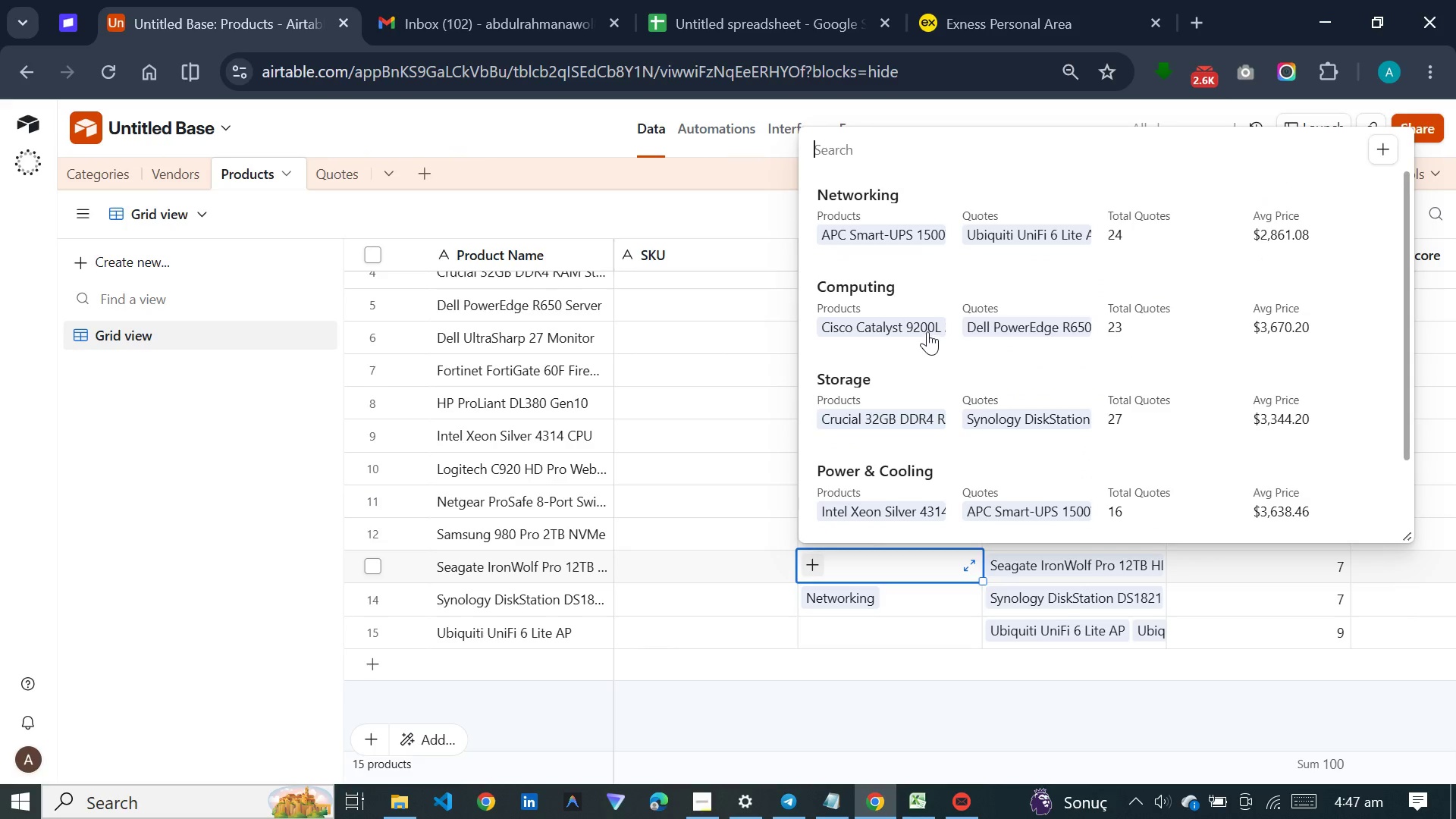 
left_click([927, 331])
 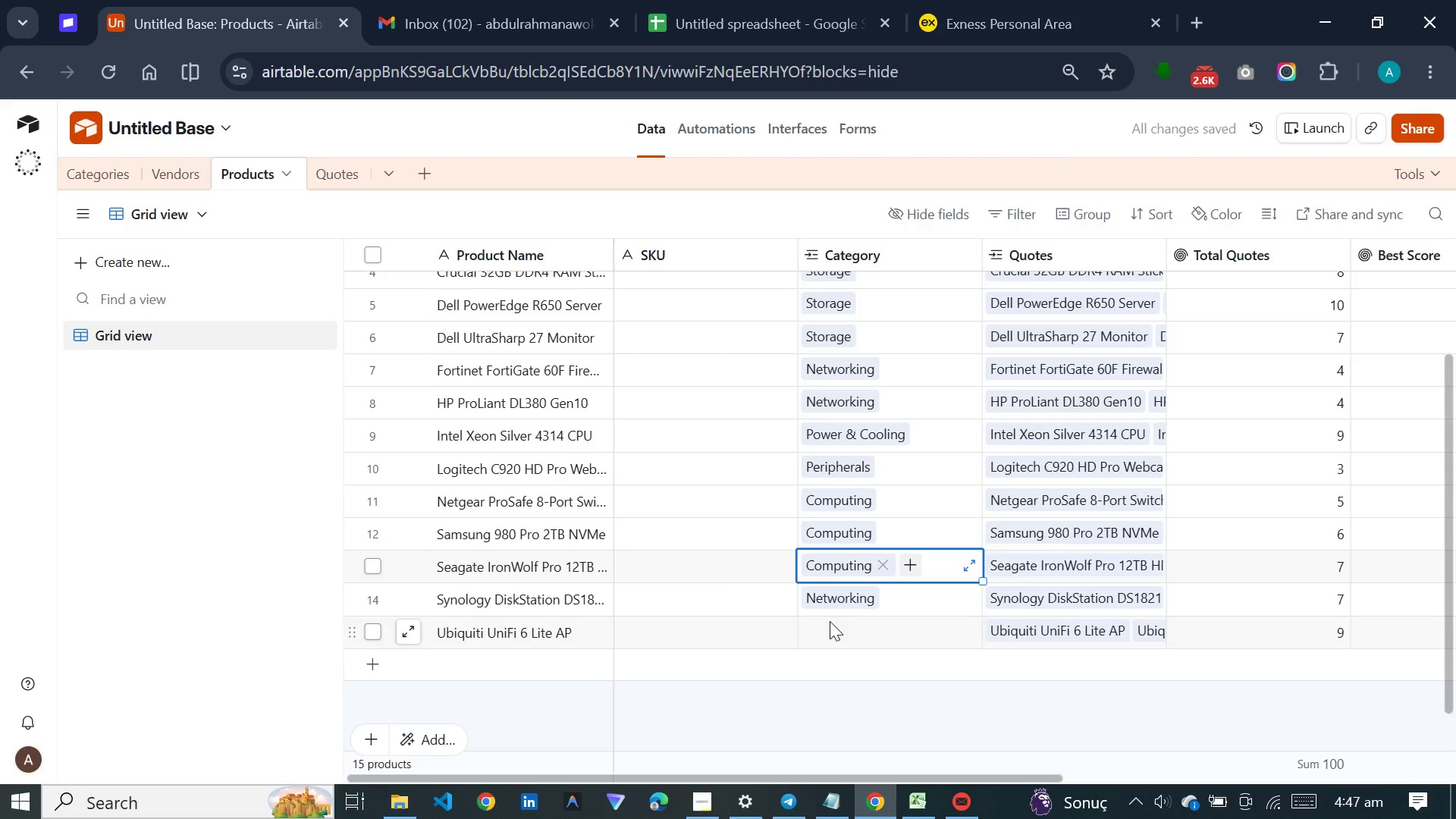 
left_click([830, 621])
 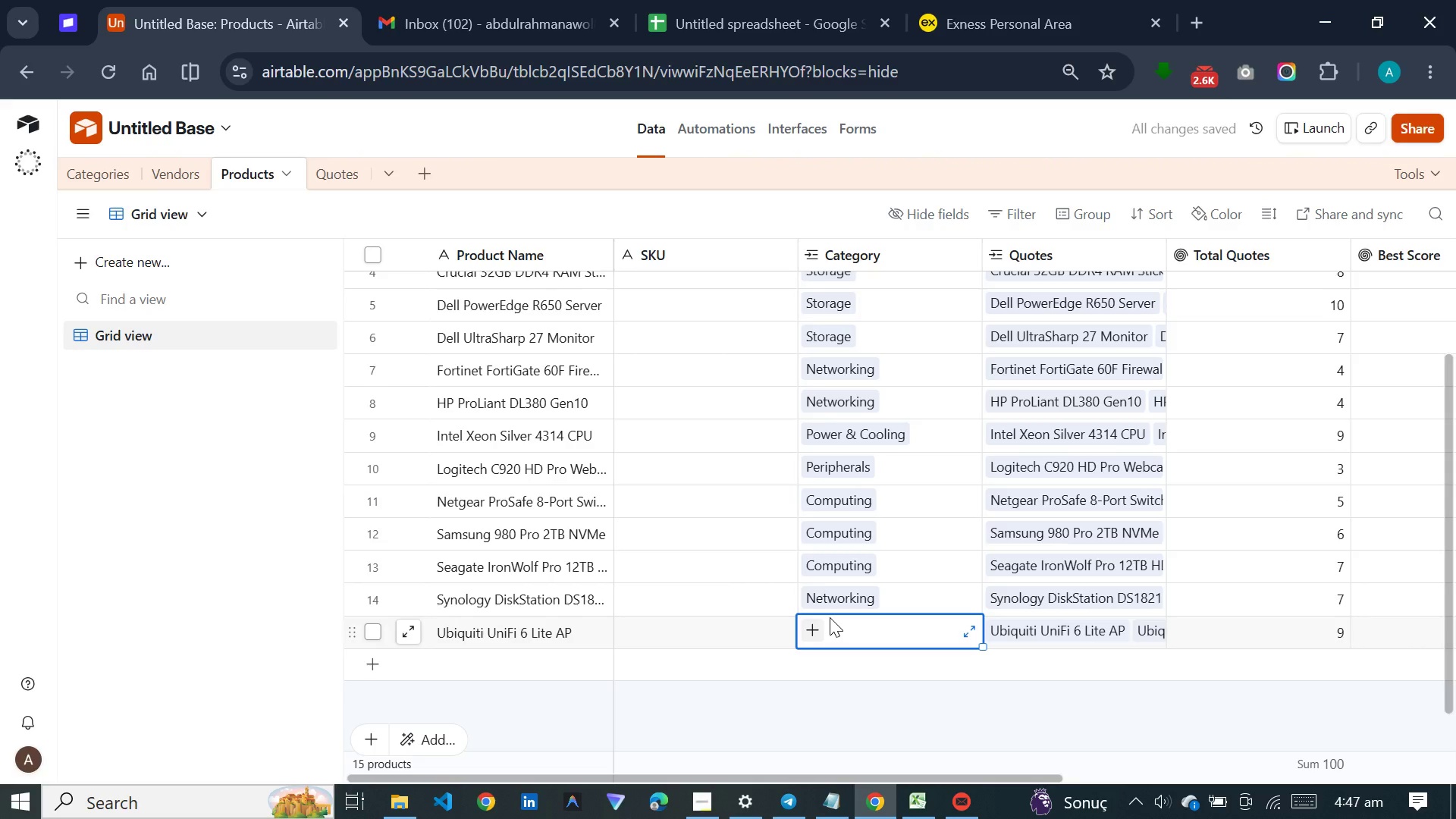 
key(P)
 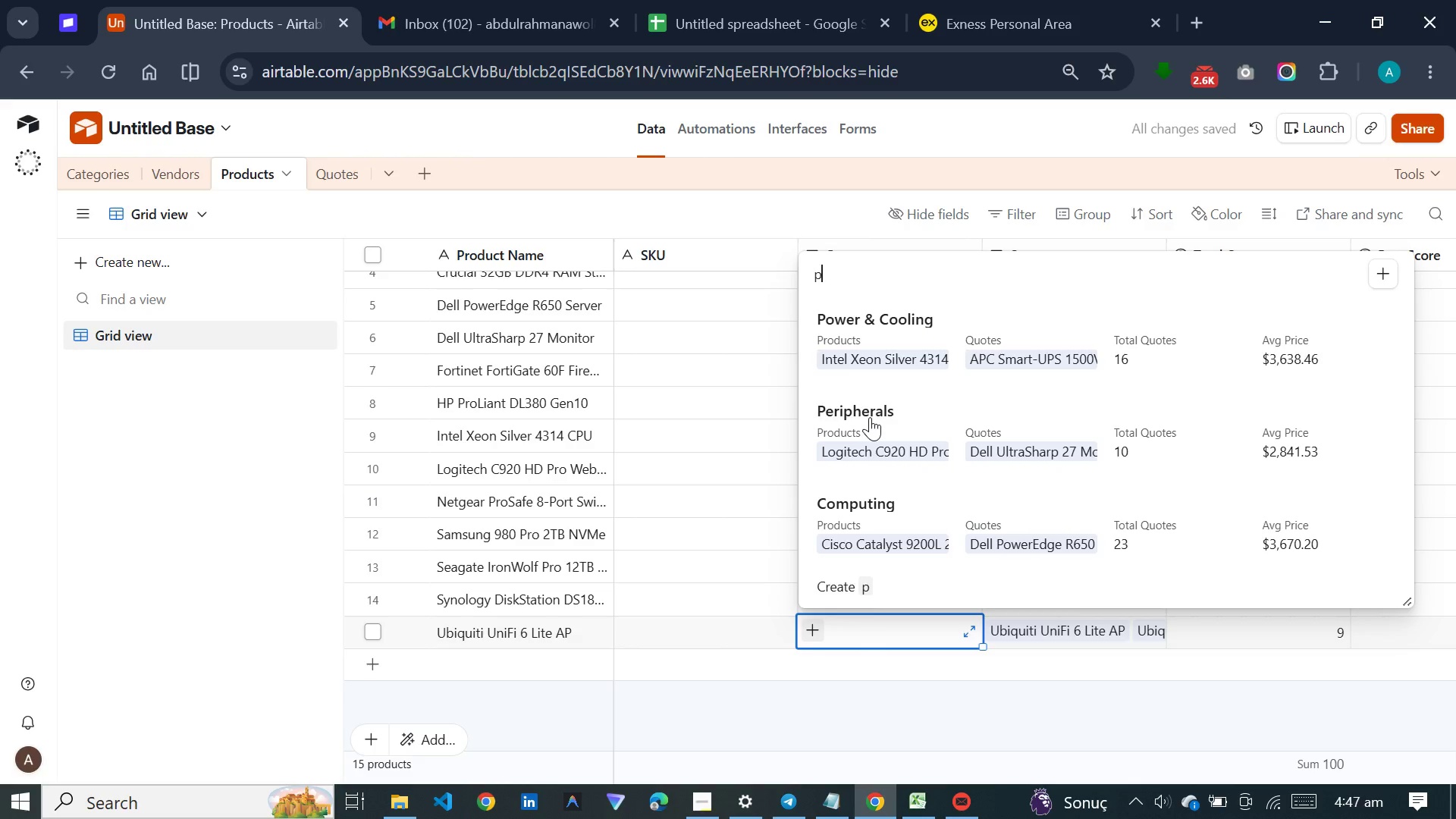 
left_click([858, 419])
 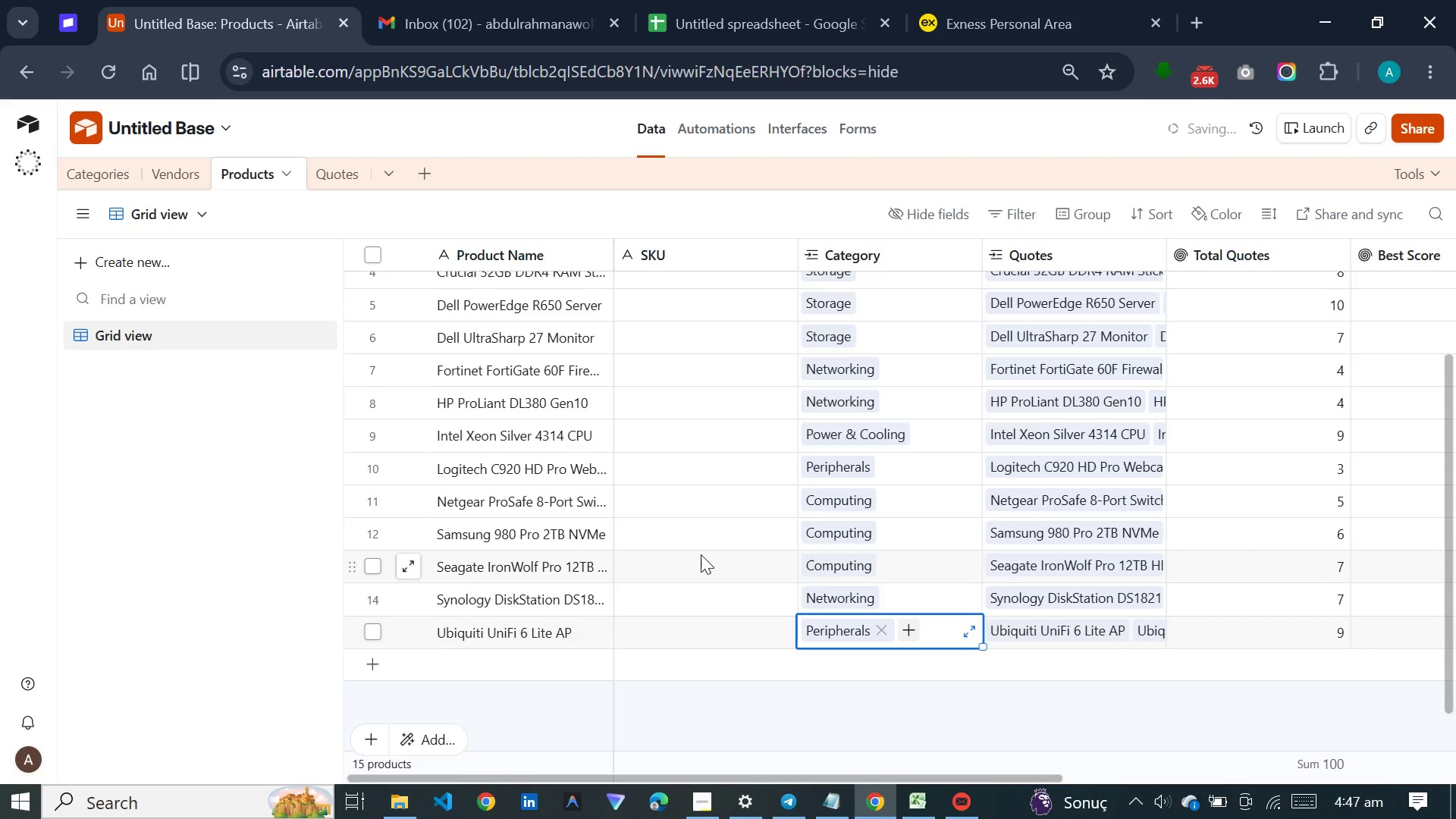 
scroll: coordinate [701, 554], scroll_direction: up, amount: 3.0
 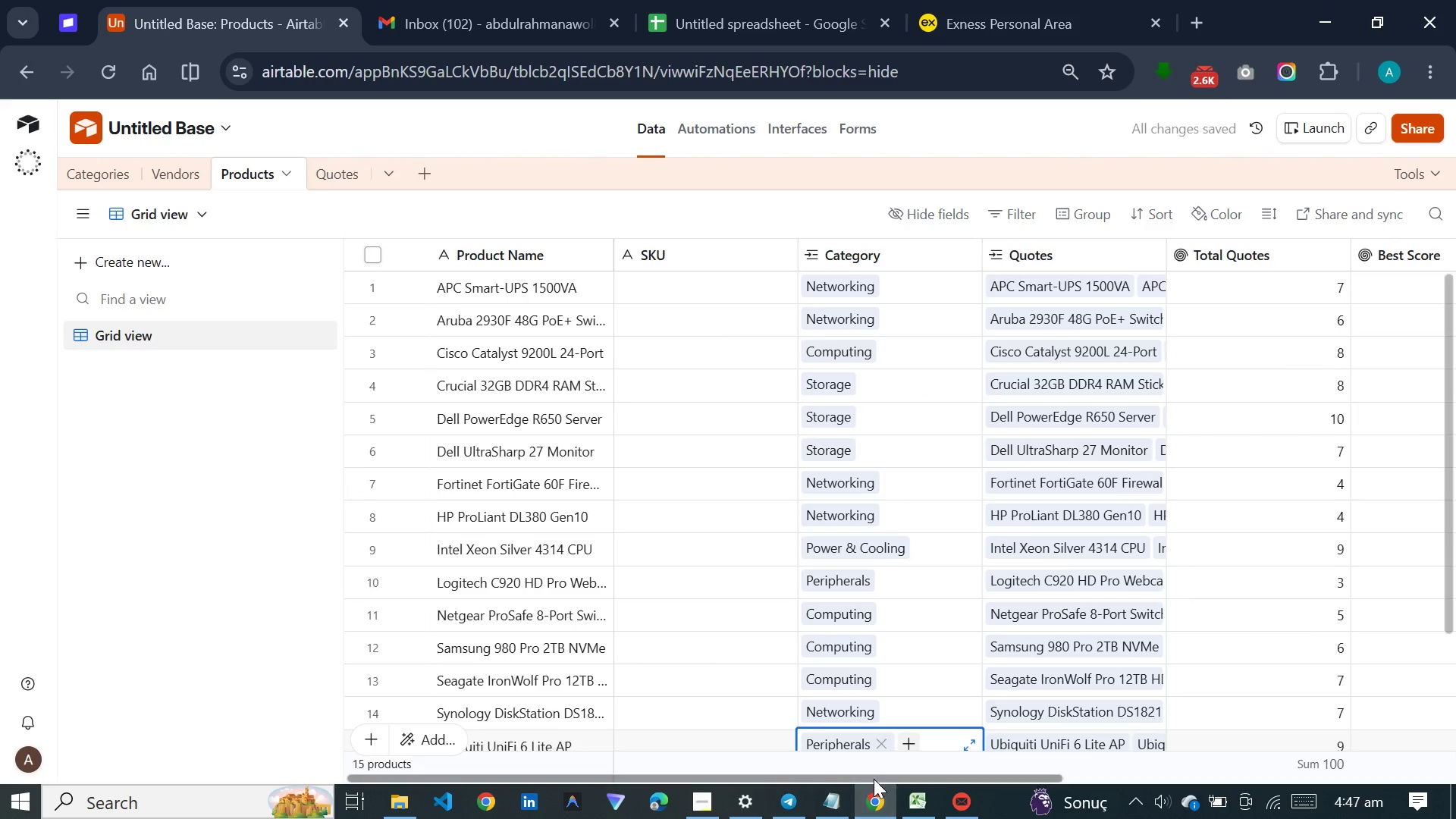 
left_click_drag(start_coordinate=[874, 779], to_coordinate=[1021, 751])
 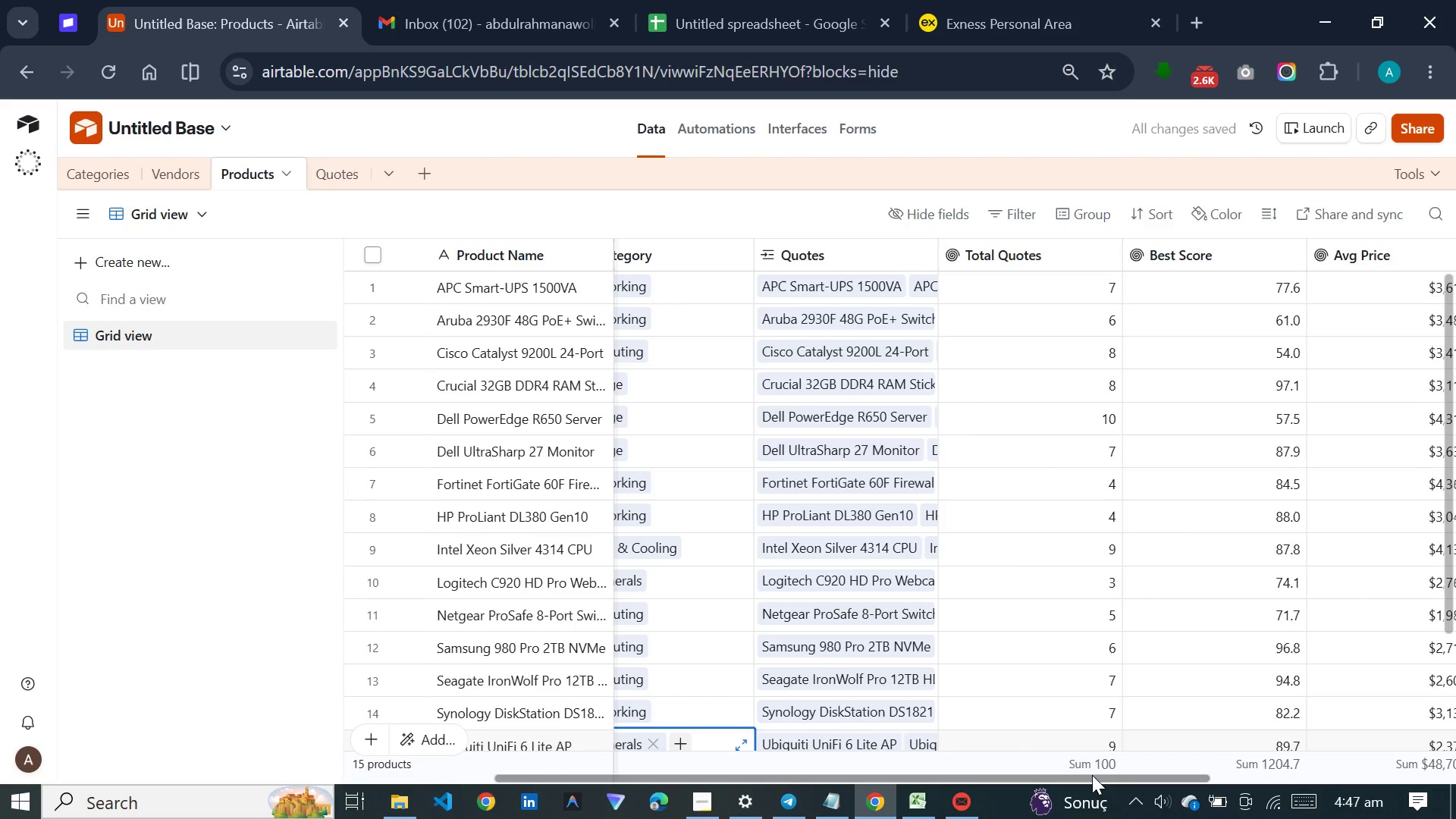 
left_click_drag(start_coordinate=[1092, 775], to_coordinate=[778, 764])
 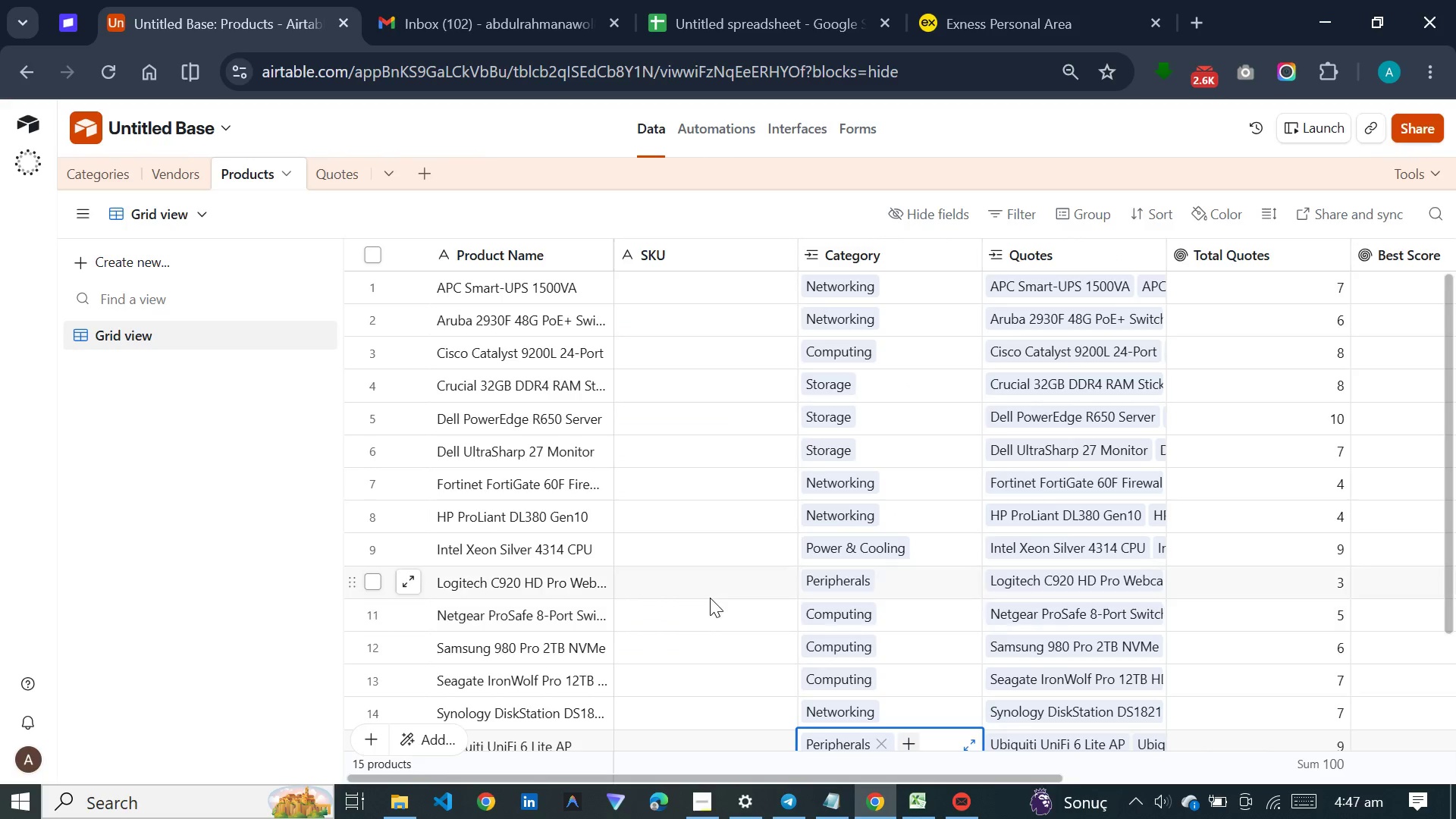 
scroll: coordinate [710, 598], scroll_direction: up, amount: 8.0
 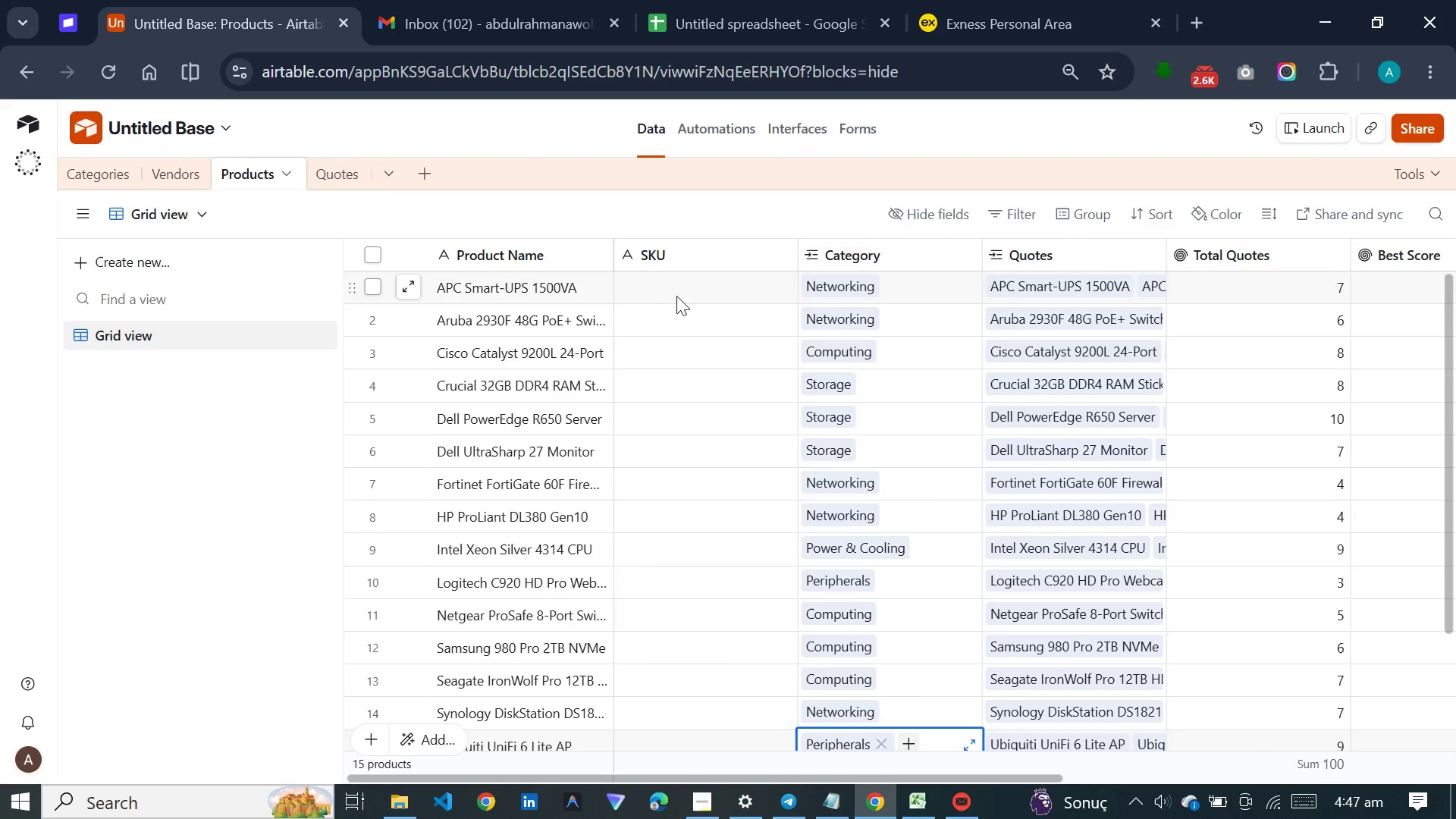 
left_click([679, 293])
 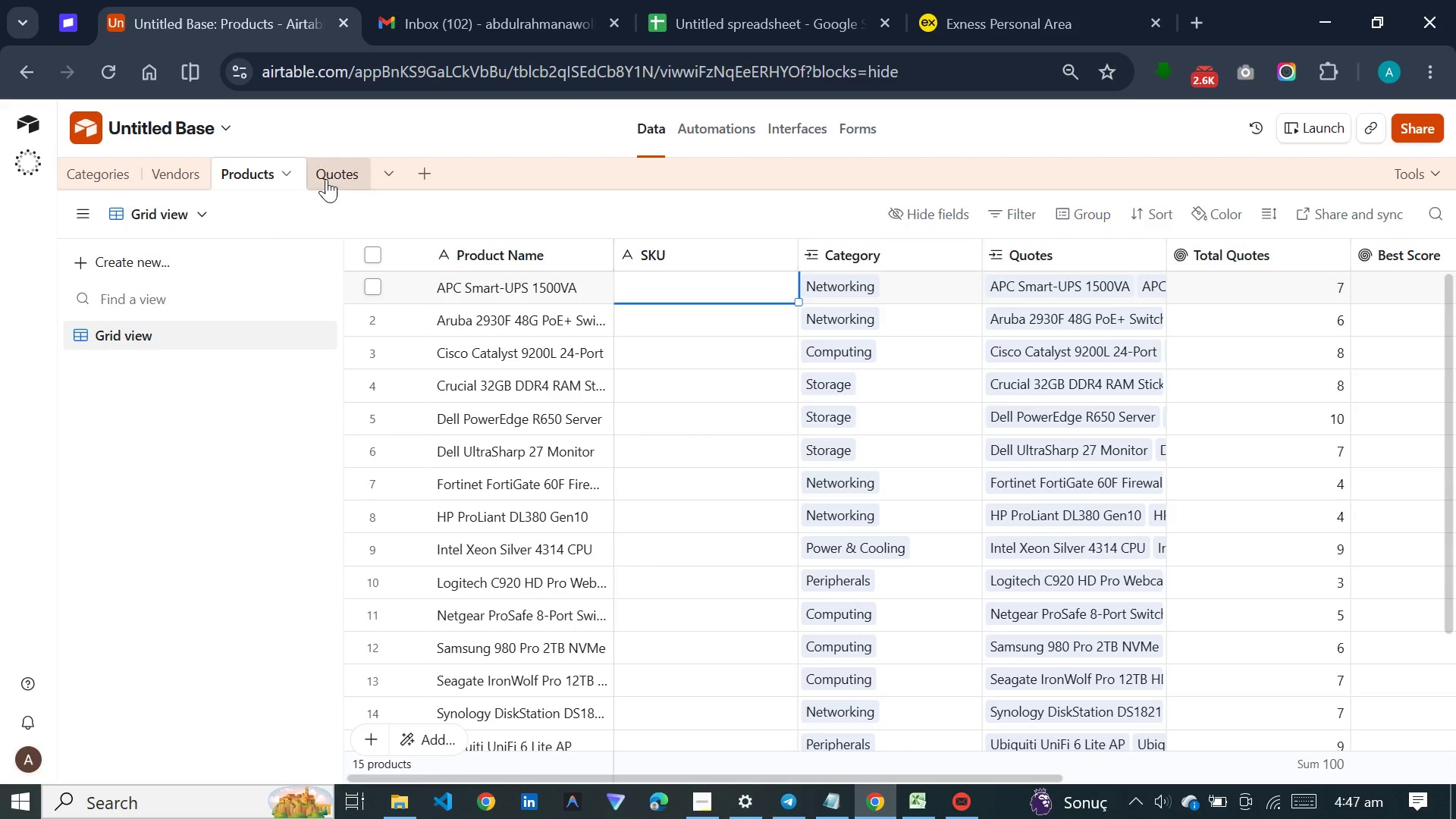 
left_click([326, 178])
 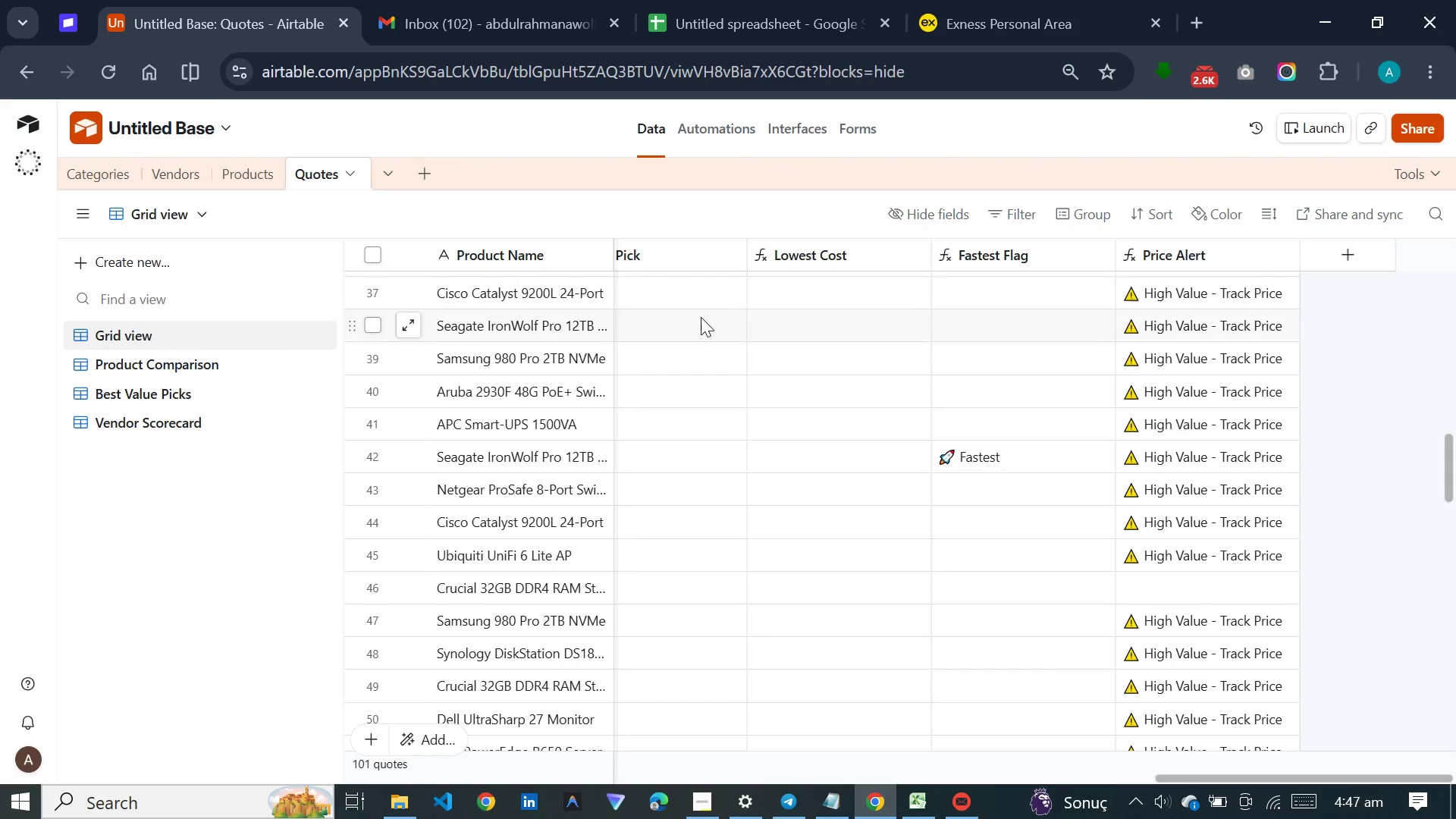 
left_click([688, 400])
 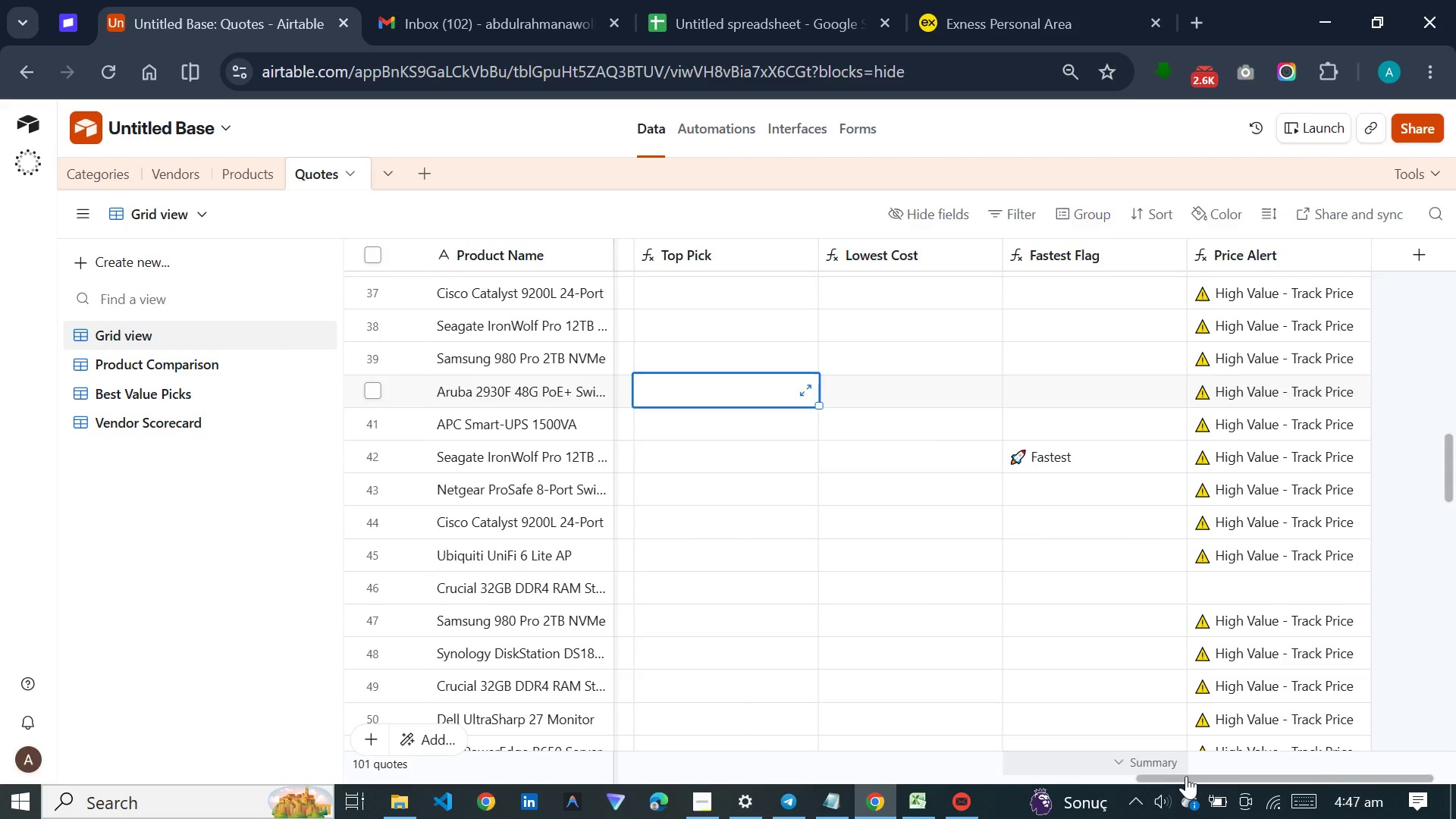 
left_click_drag(start_coordinate=[1188, 776], to_coordinate=[313, 809])
 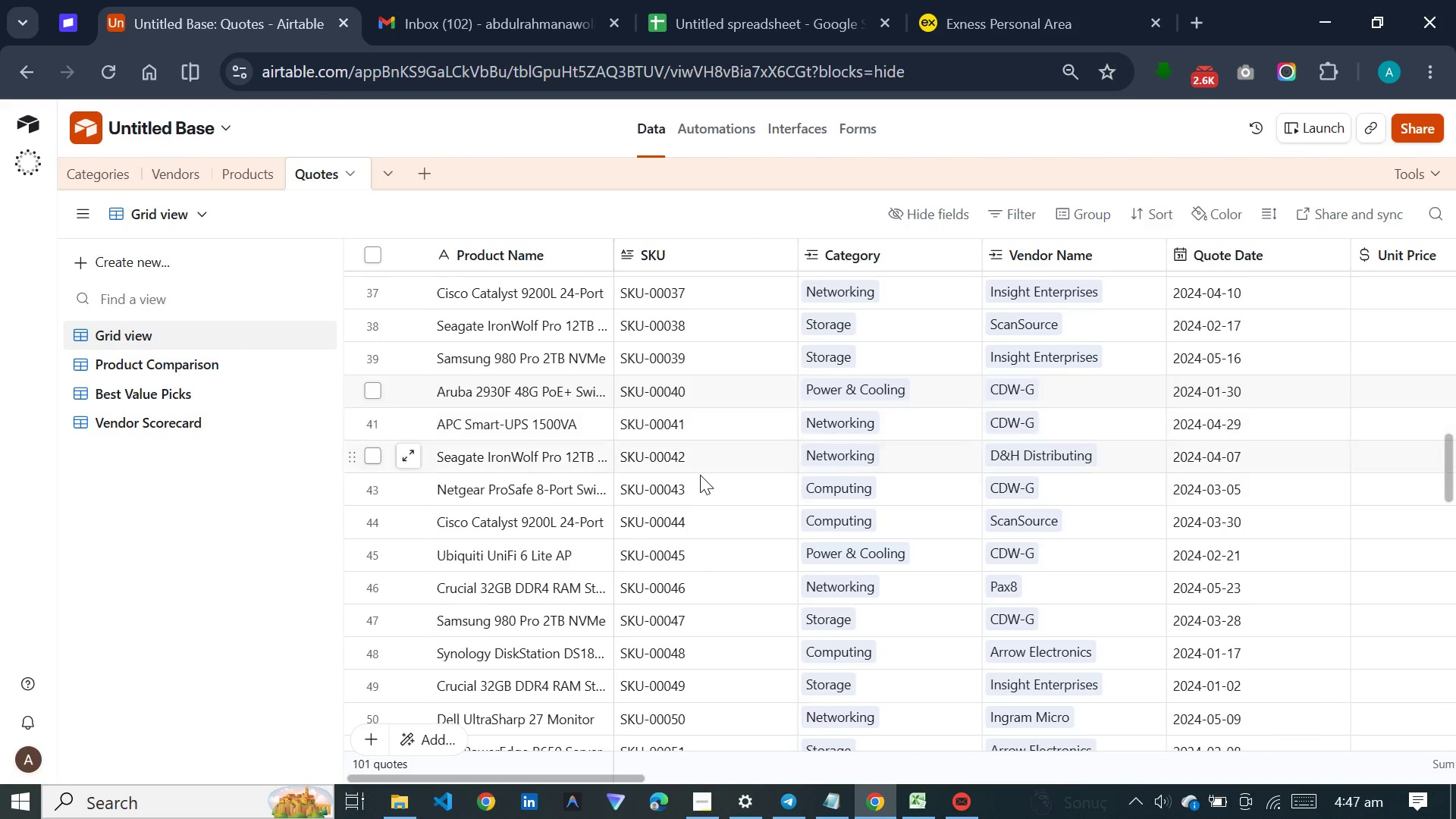 
scroll: coordinate [699, 472], scroll_direction: up, amount: 39.0
 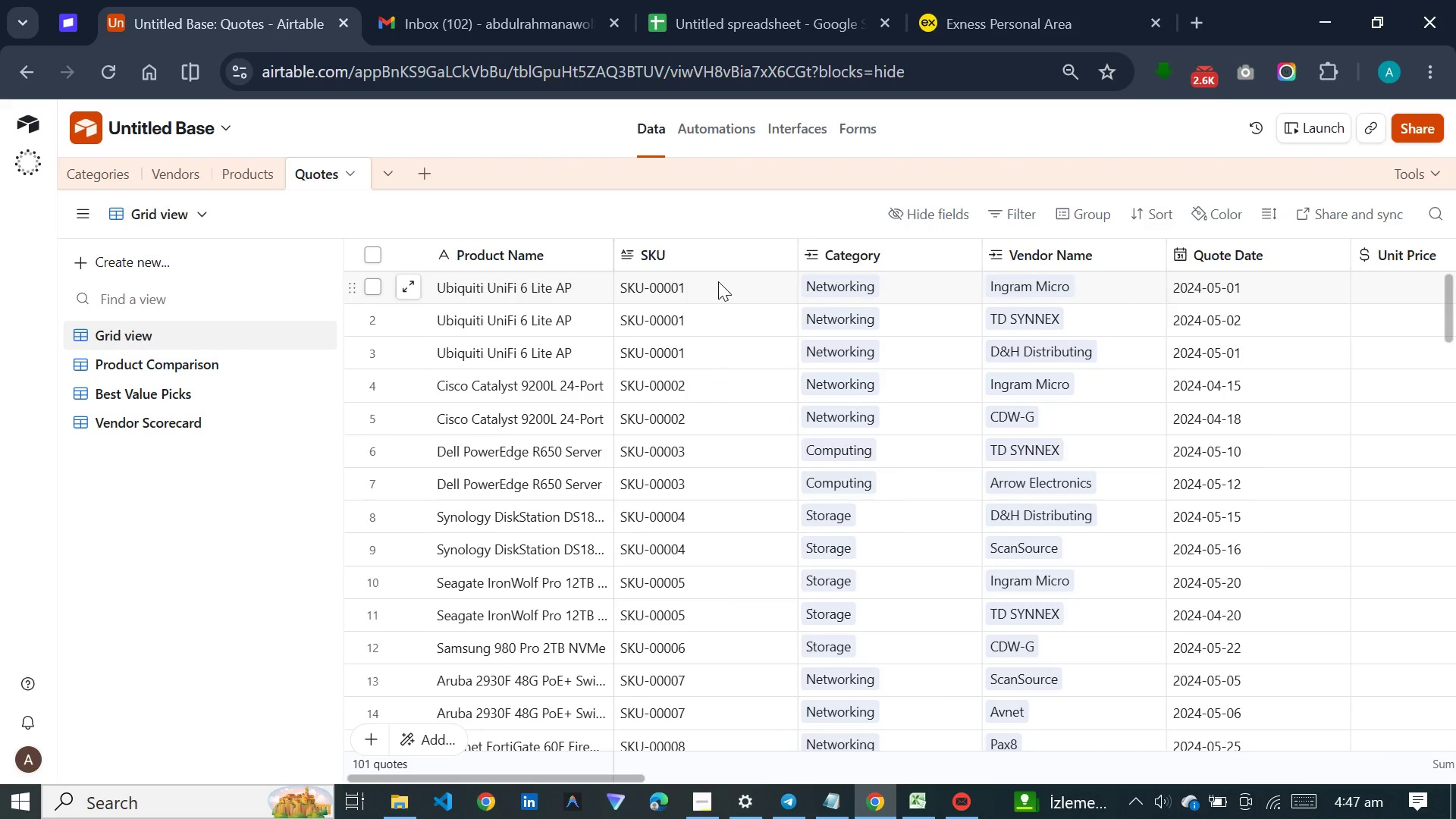 
left_click([718, 281])
 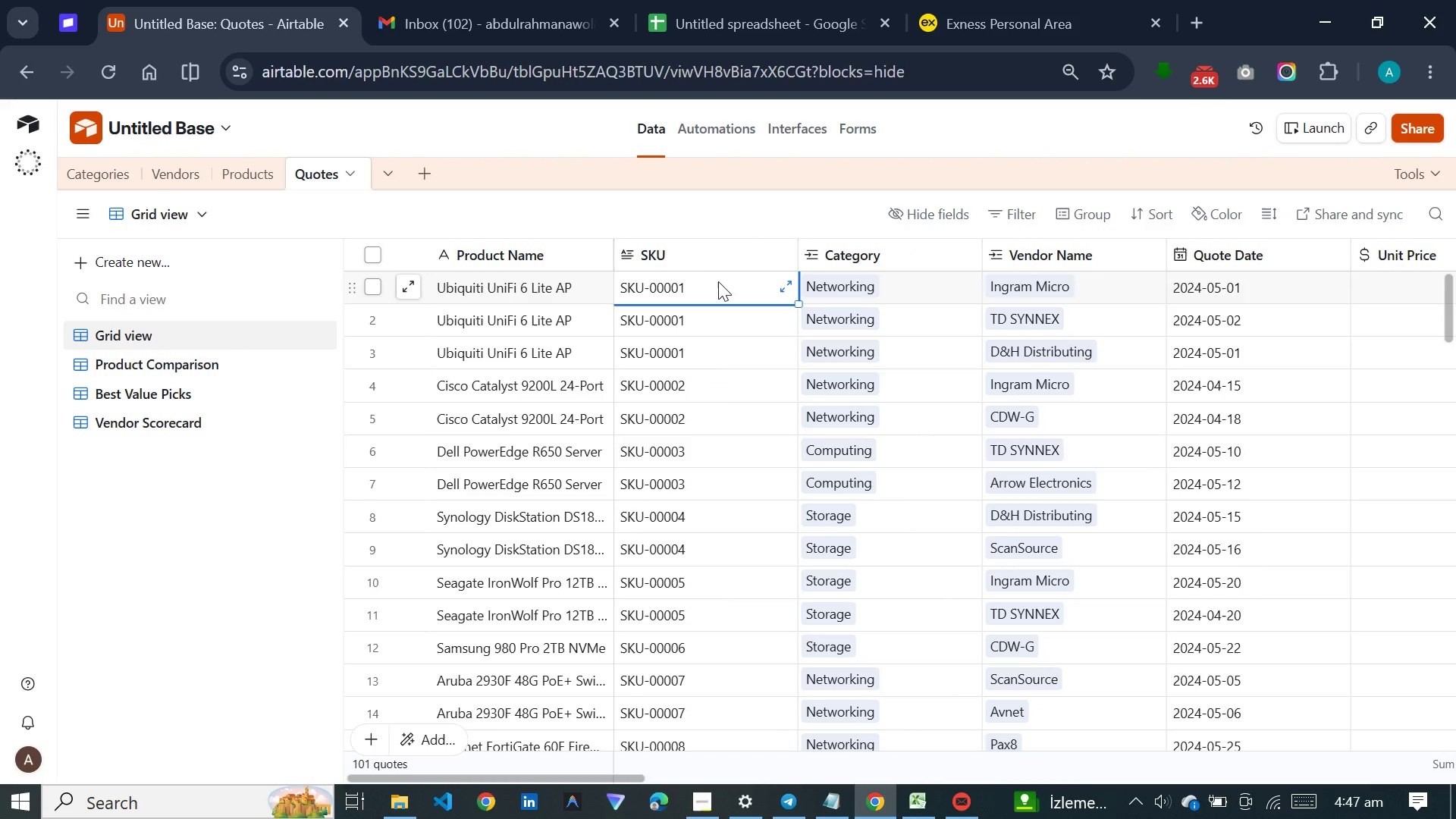 
key(Control+C)
 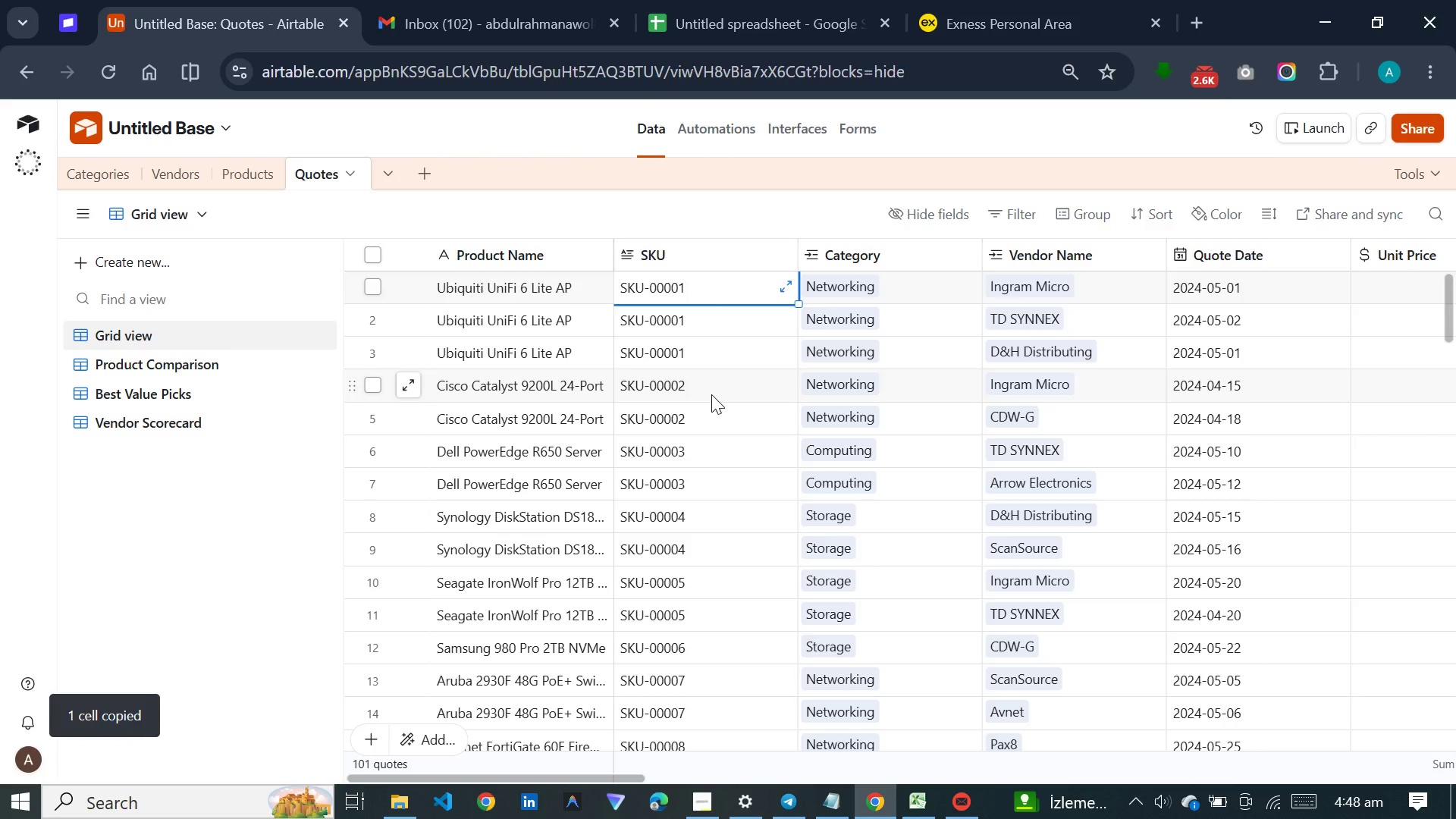 
left_click([711, 394])
 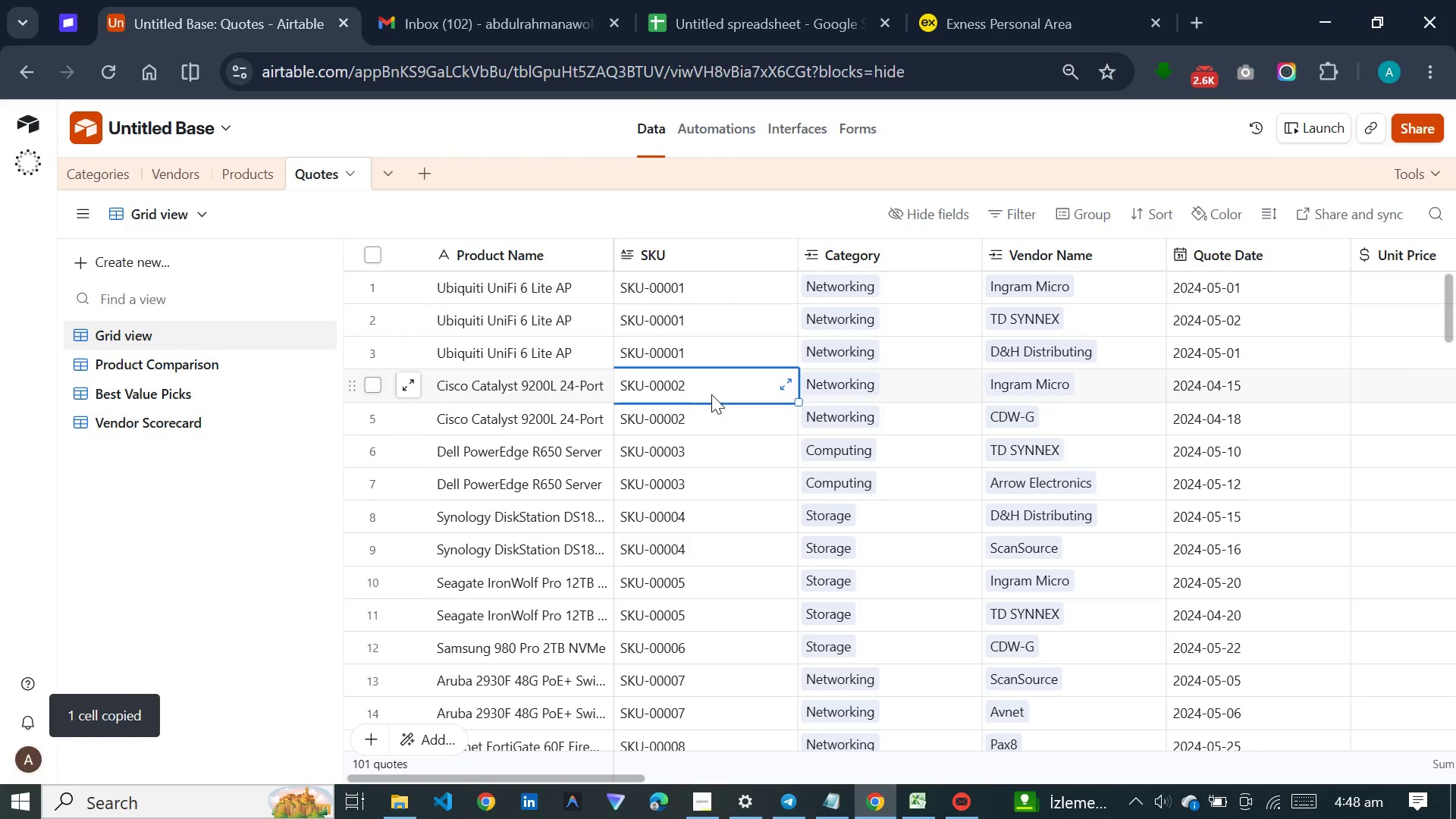 
key(Control+C)
 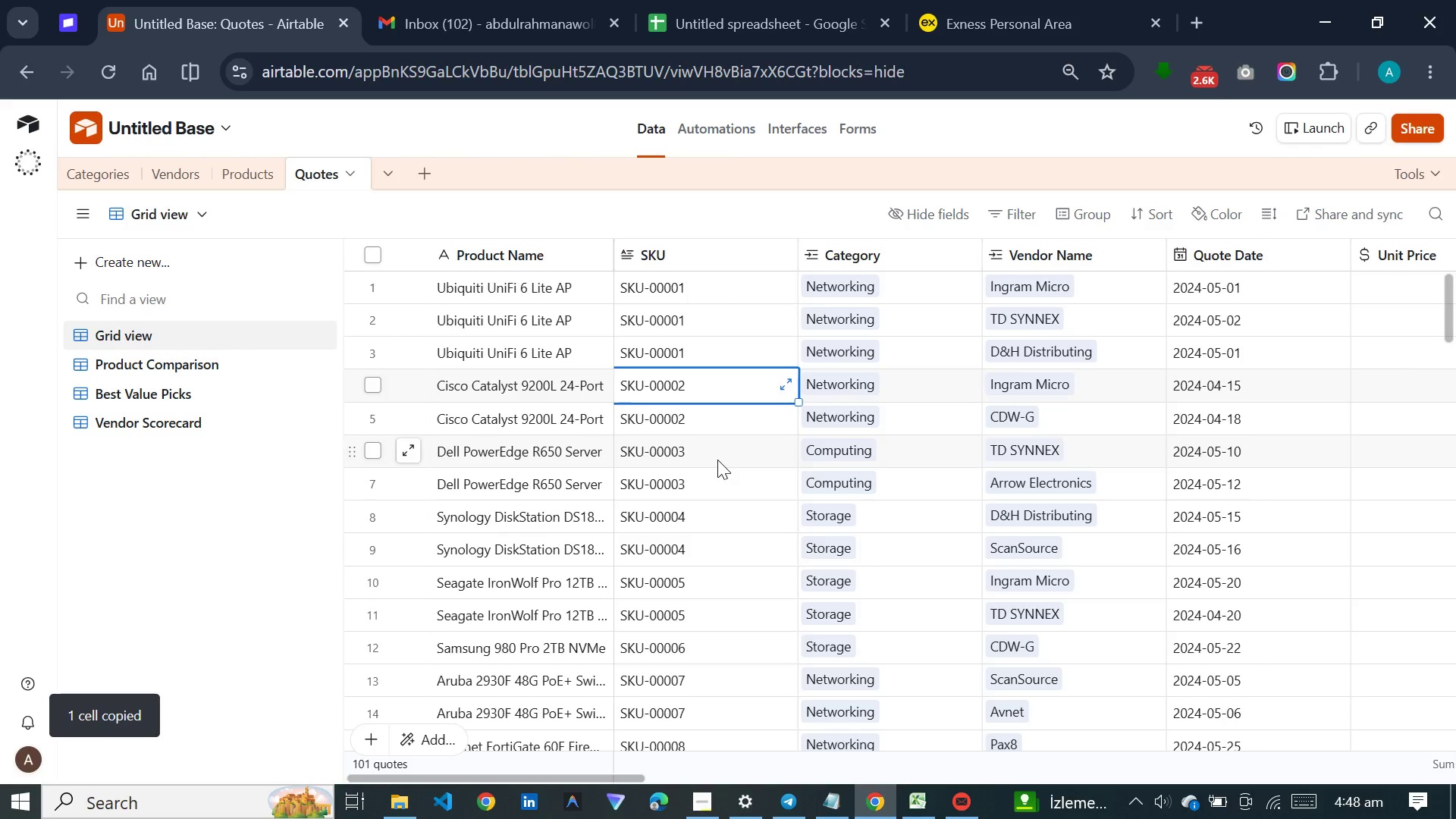 
left_click([717, 460])
 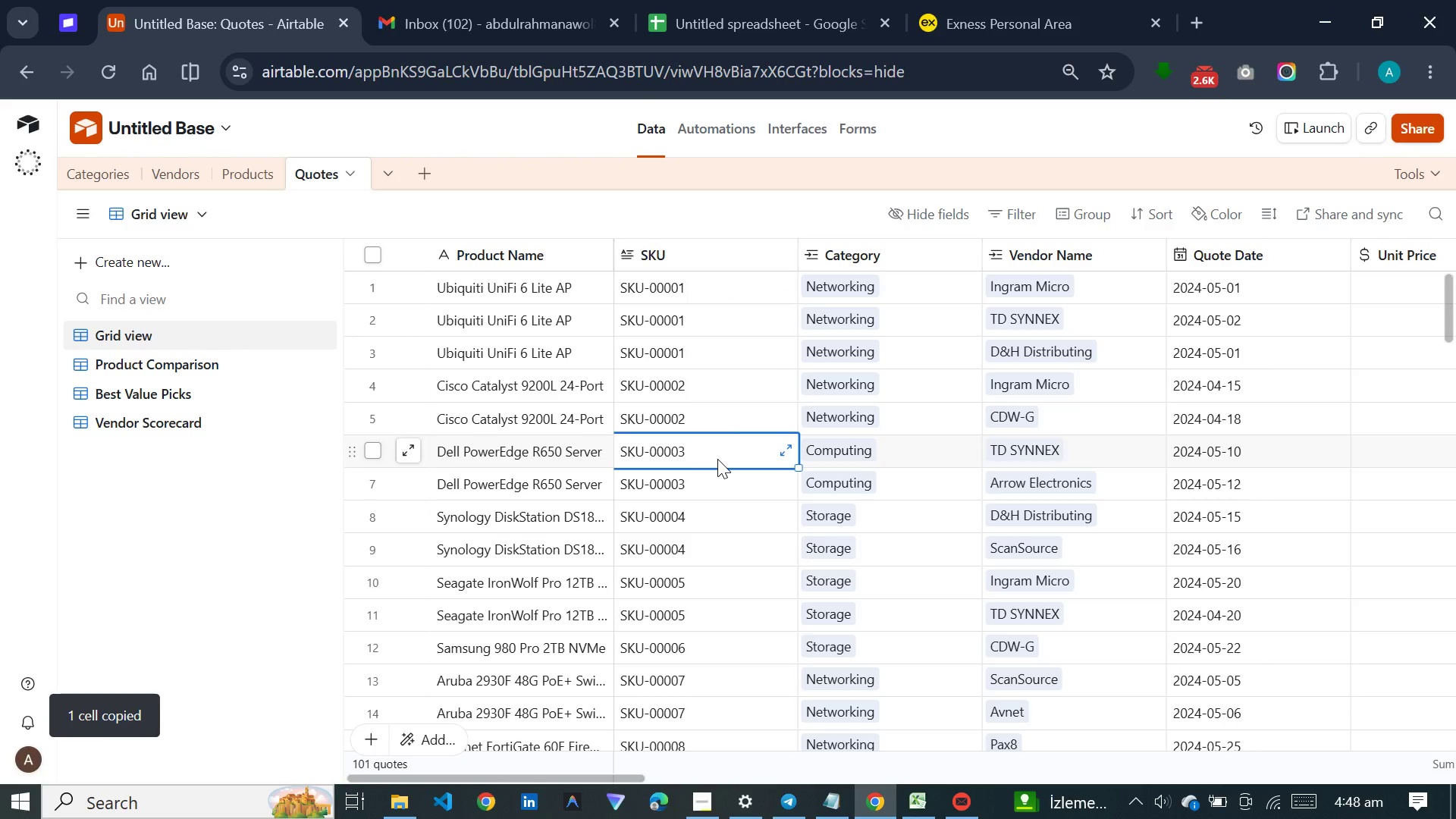 
key(Control+C)
 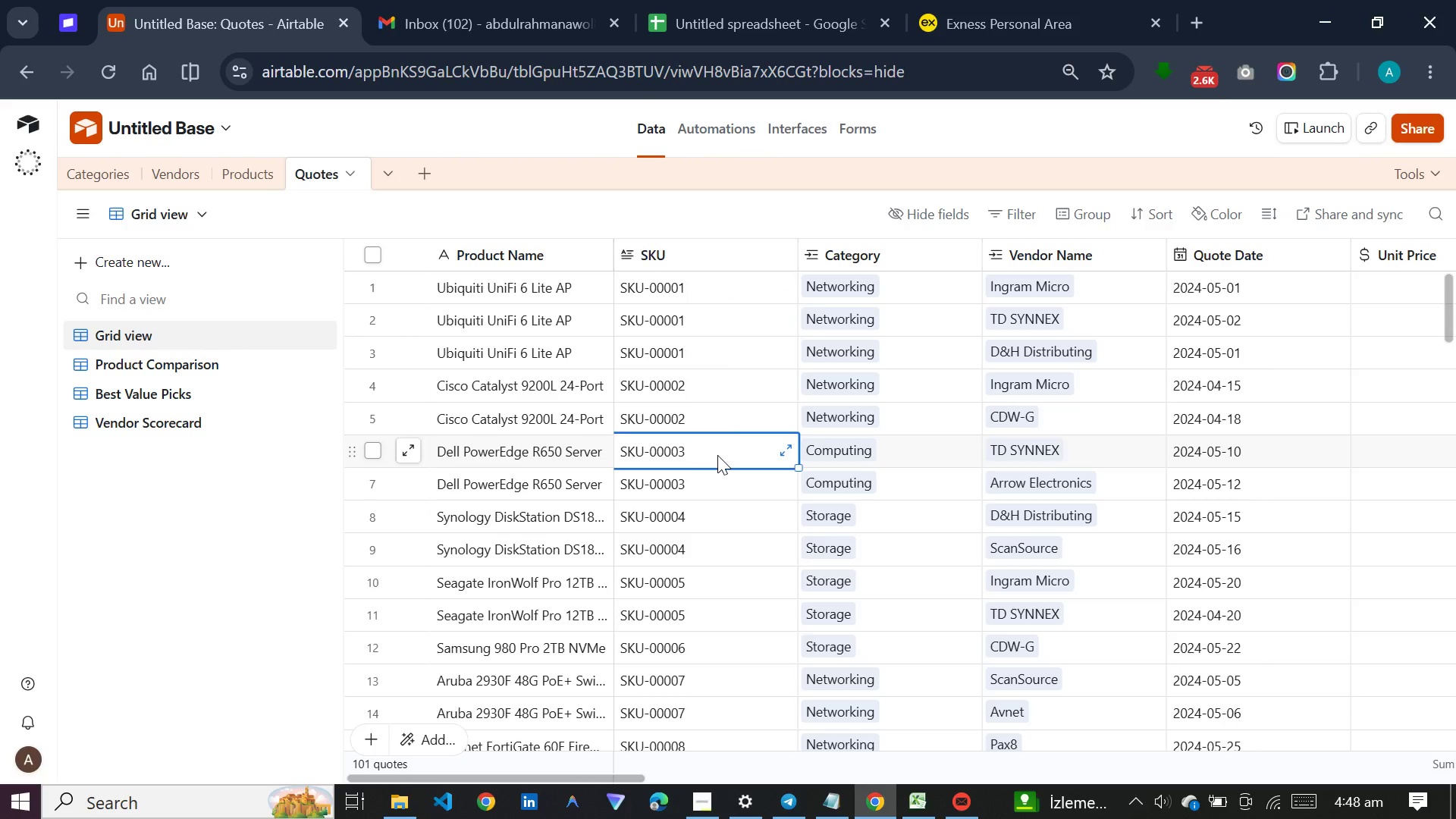 
wait(6.69)
 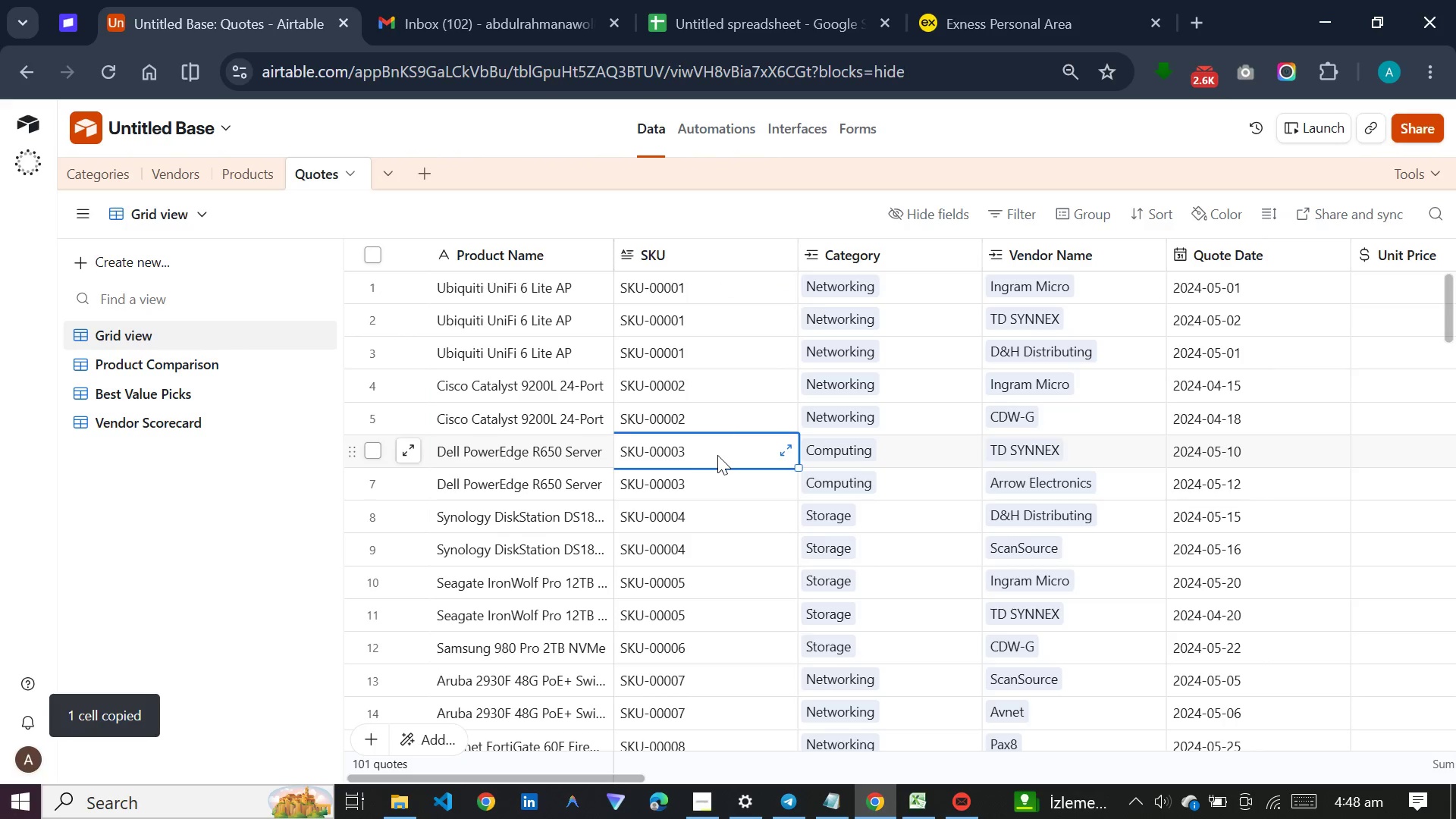 
left_click([711, 516])
 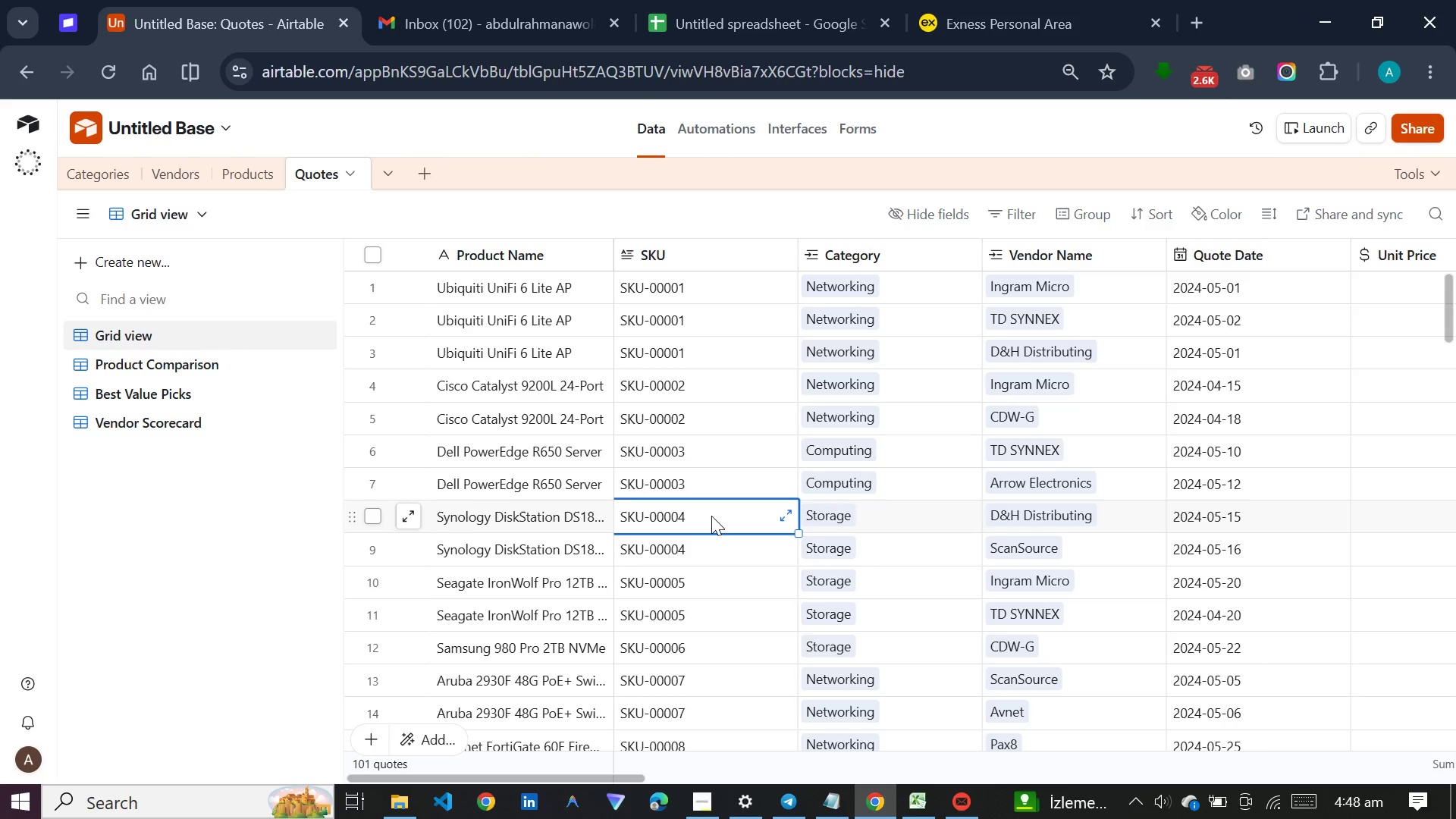 
key(Control+C)
 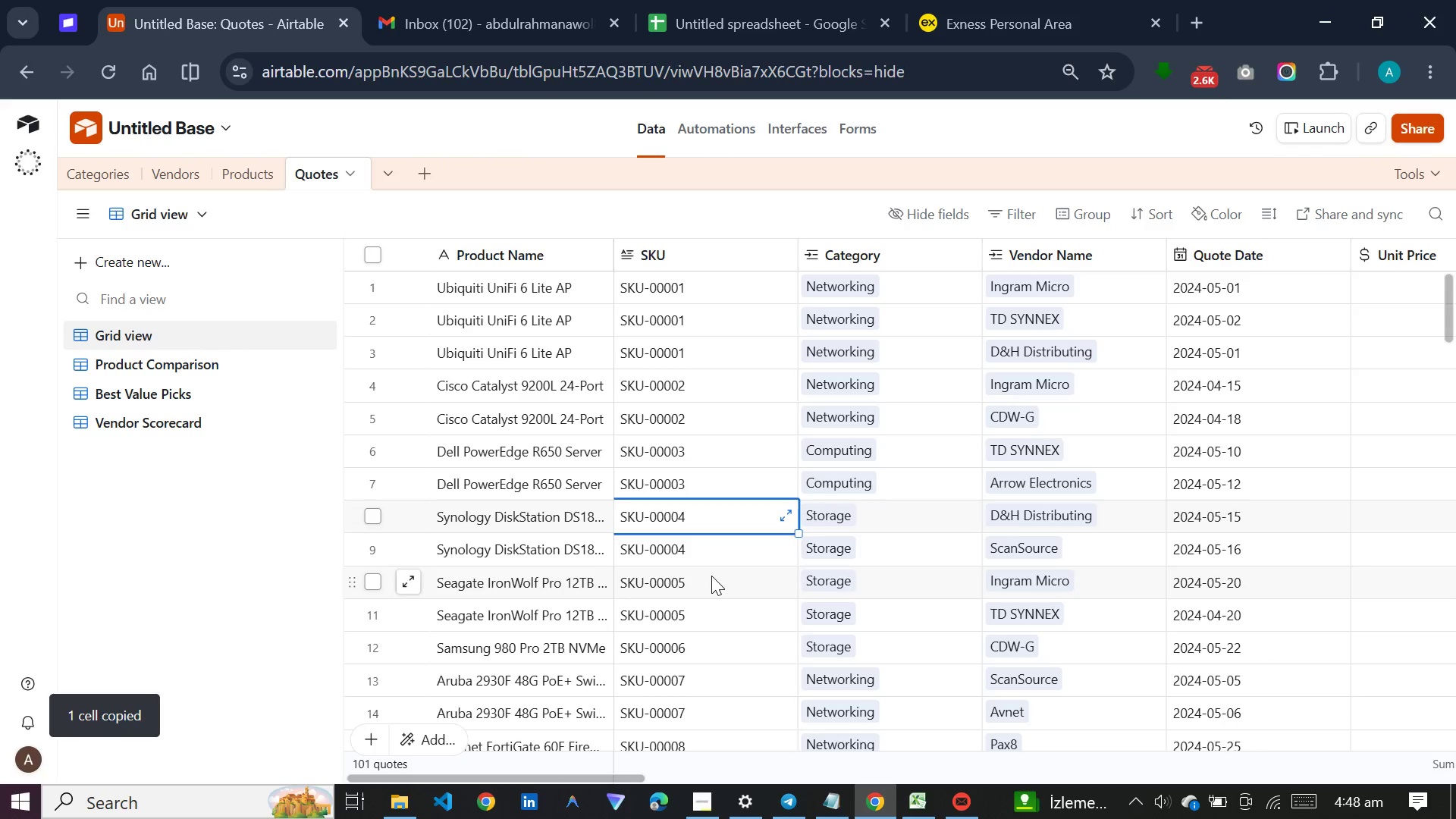 
left_click([711, 576])
 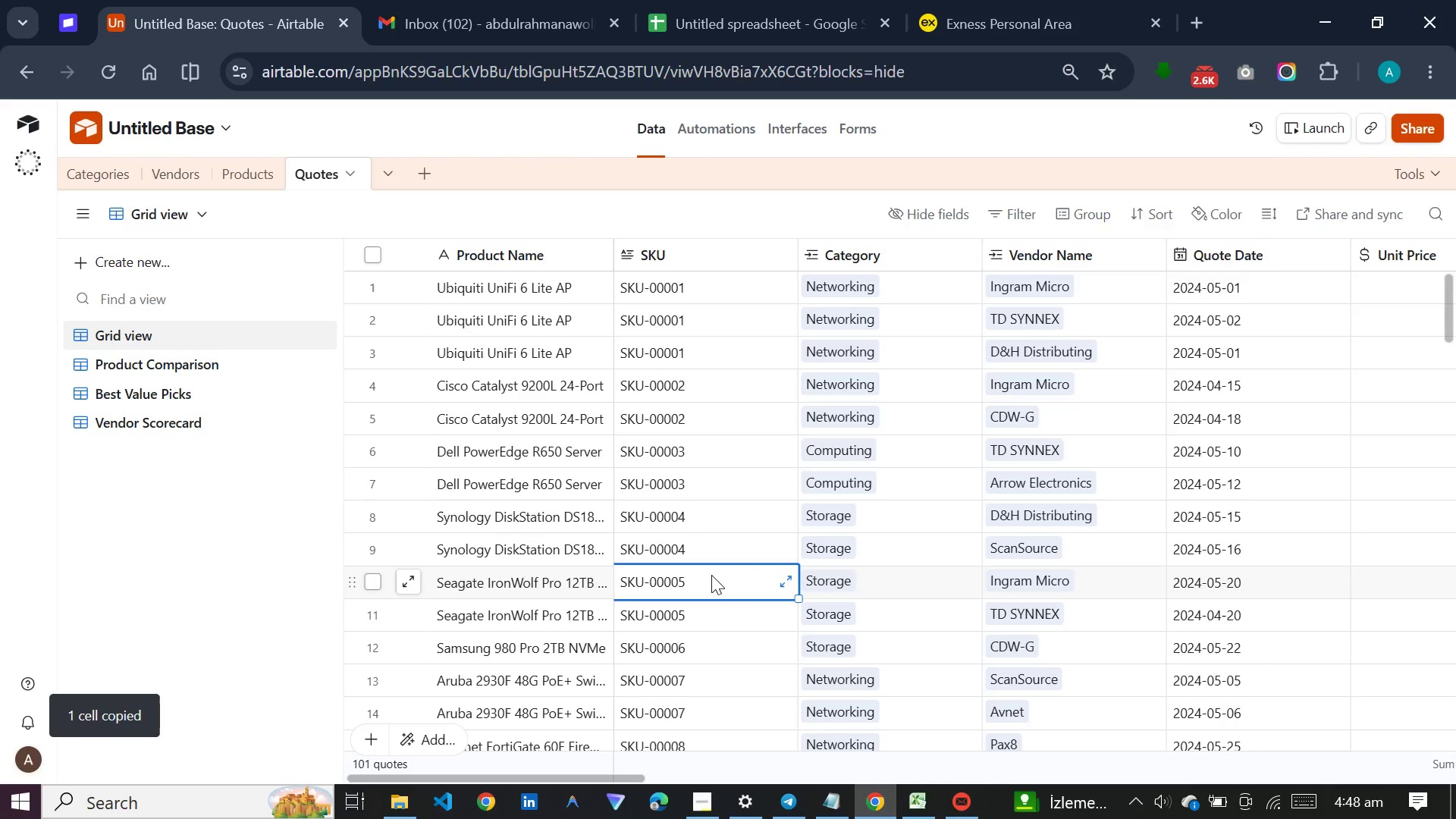 
key(Control+C)
 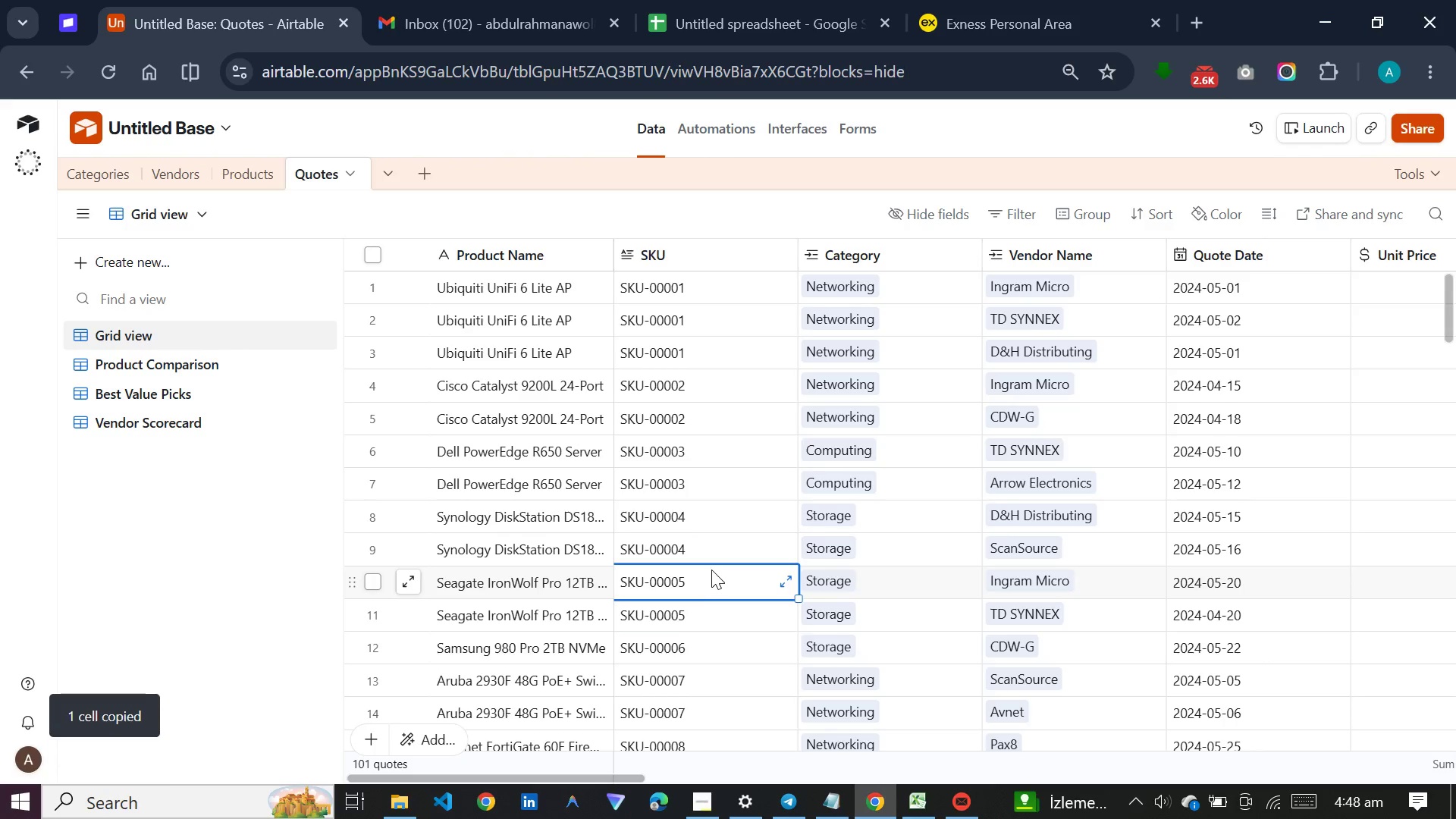 
scroll: coordinate [711, 570], scroll_direction: down, amount: 6.0
 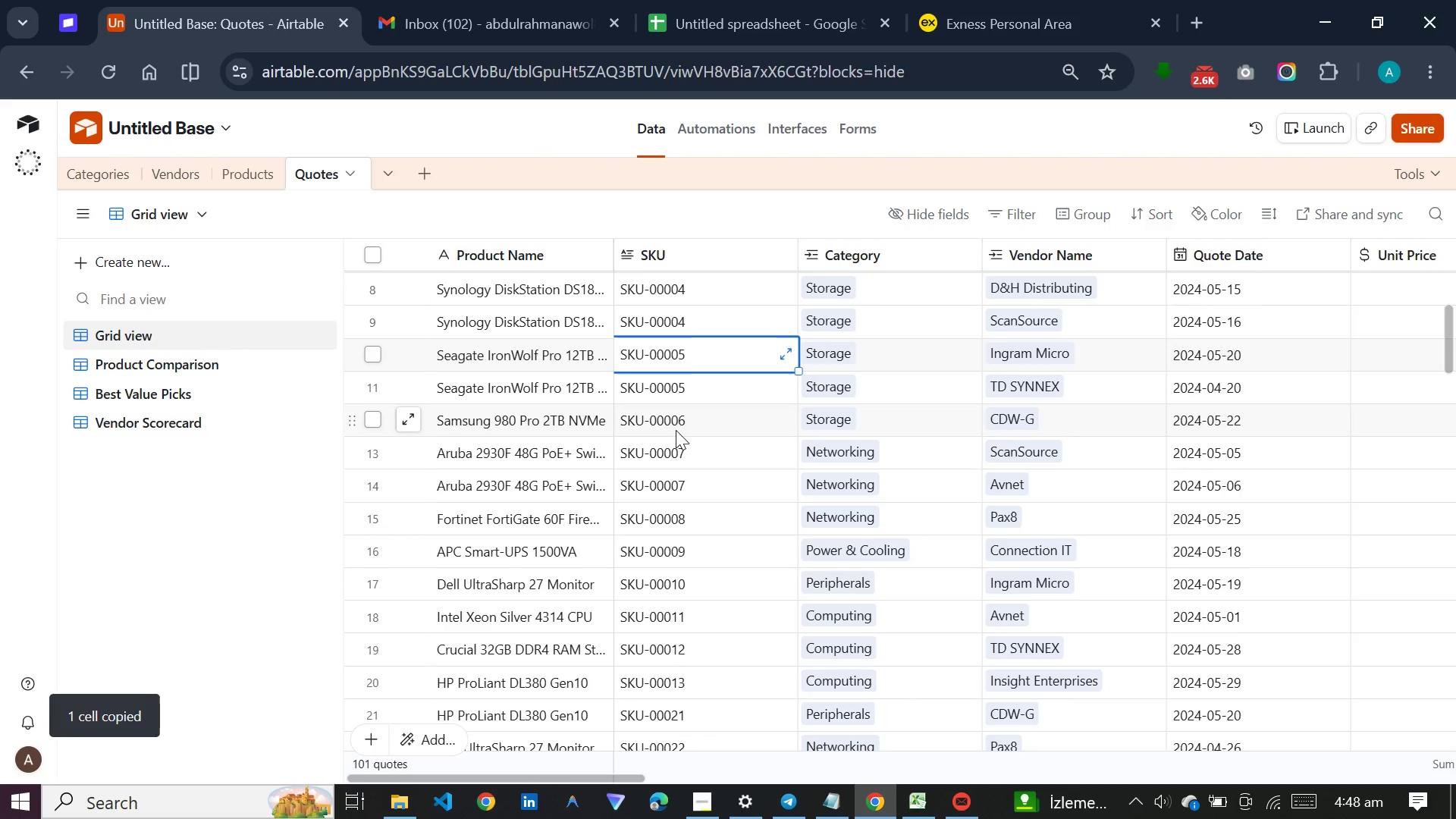 
left_click([673, 431])
 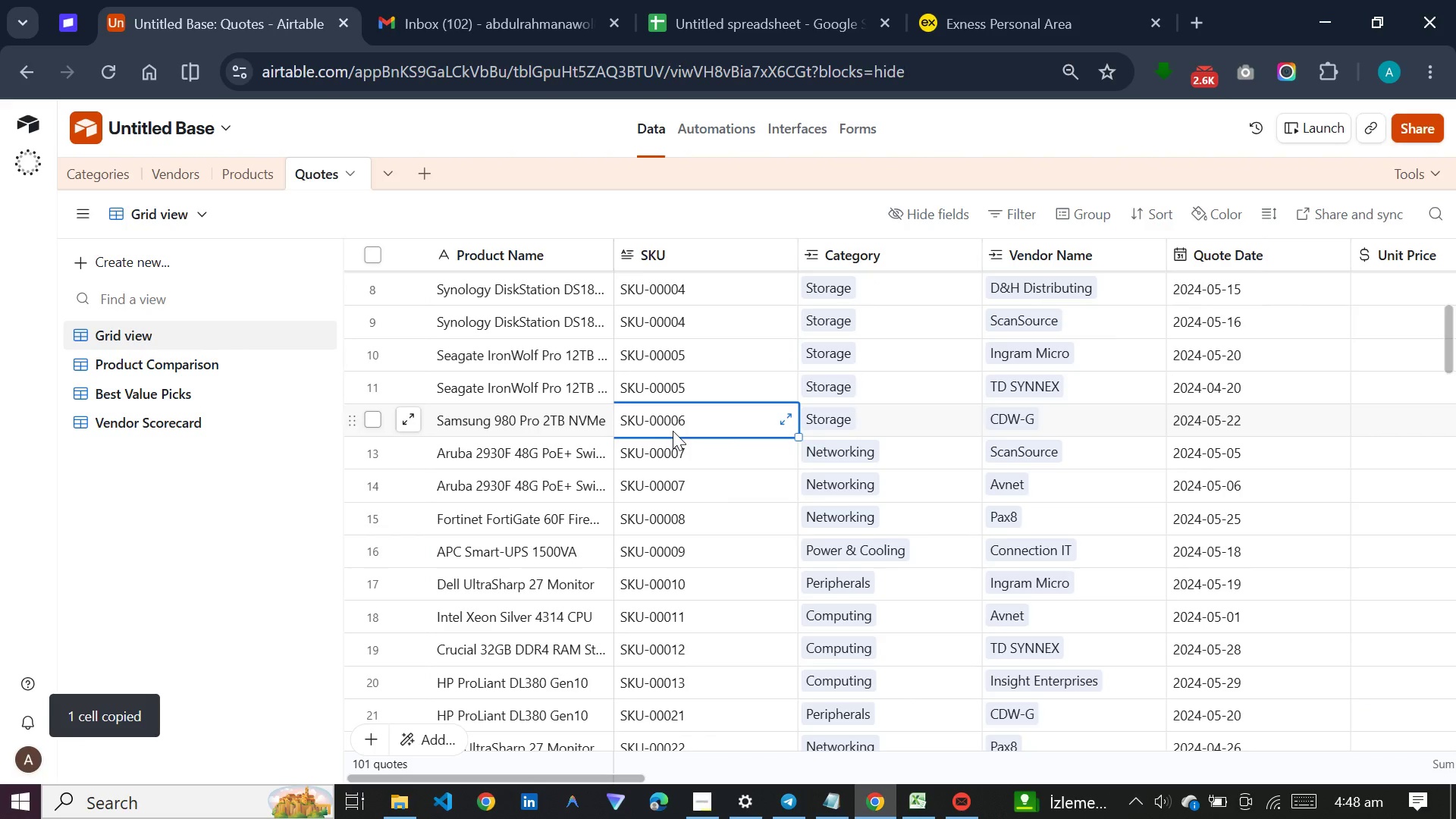 
key(Control+C)
 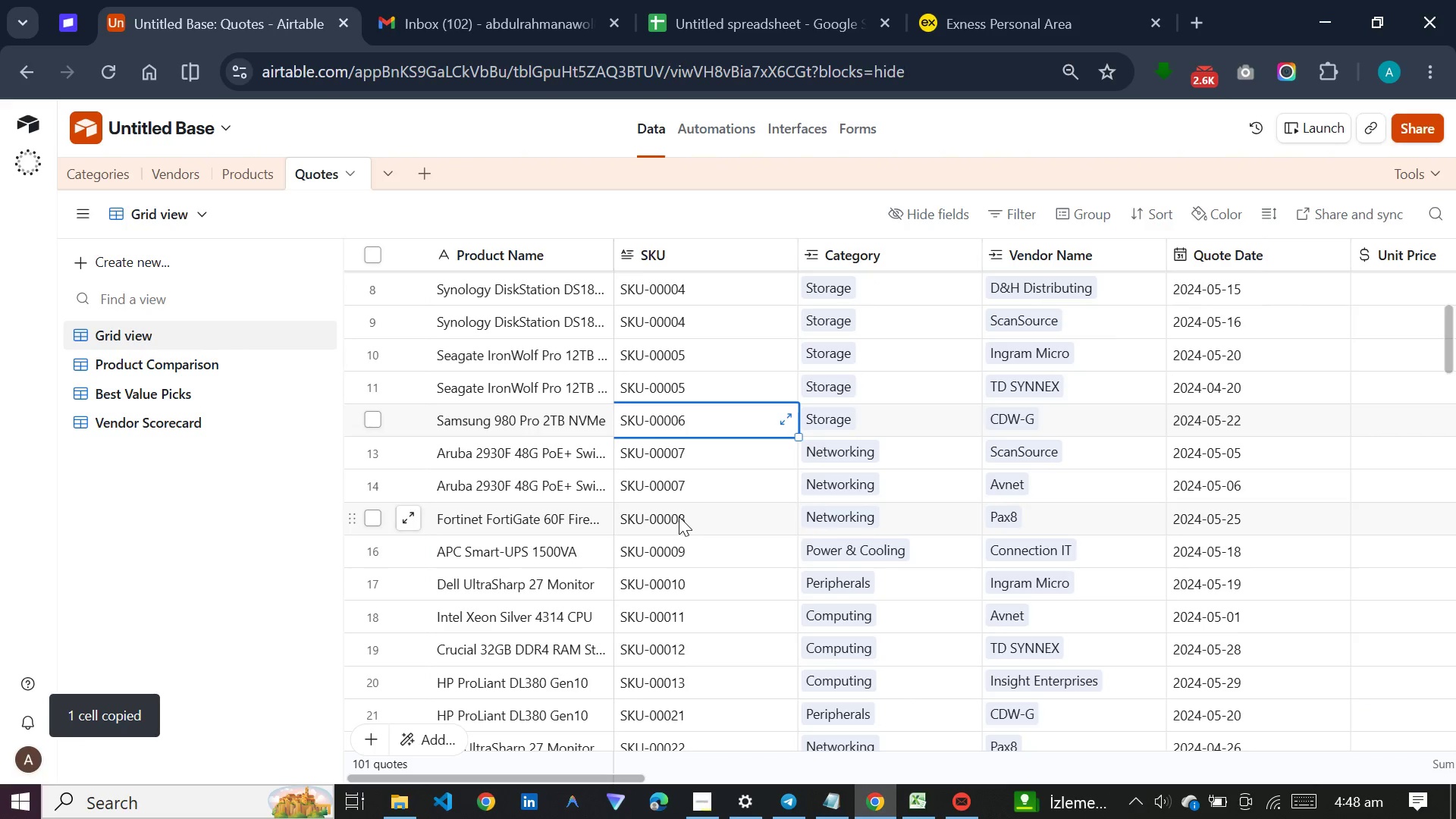 
left_click([679, 516])
 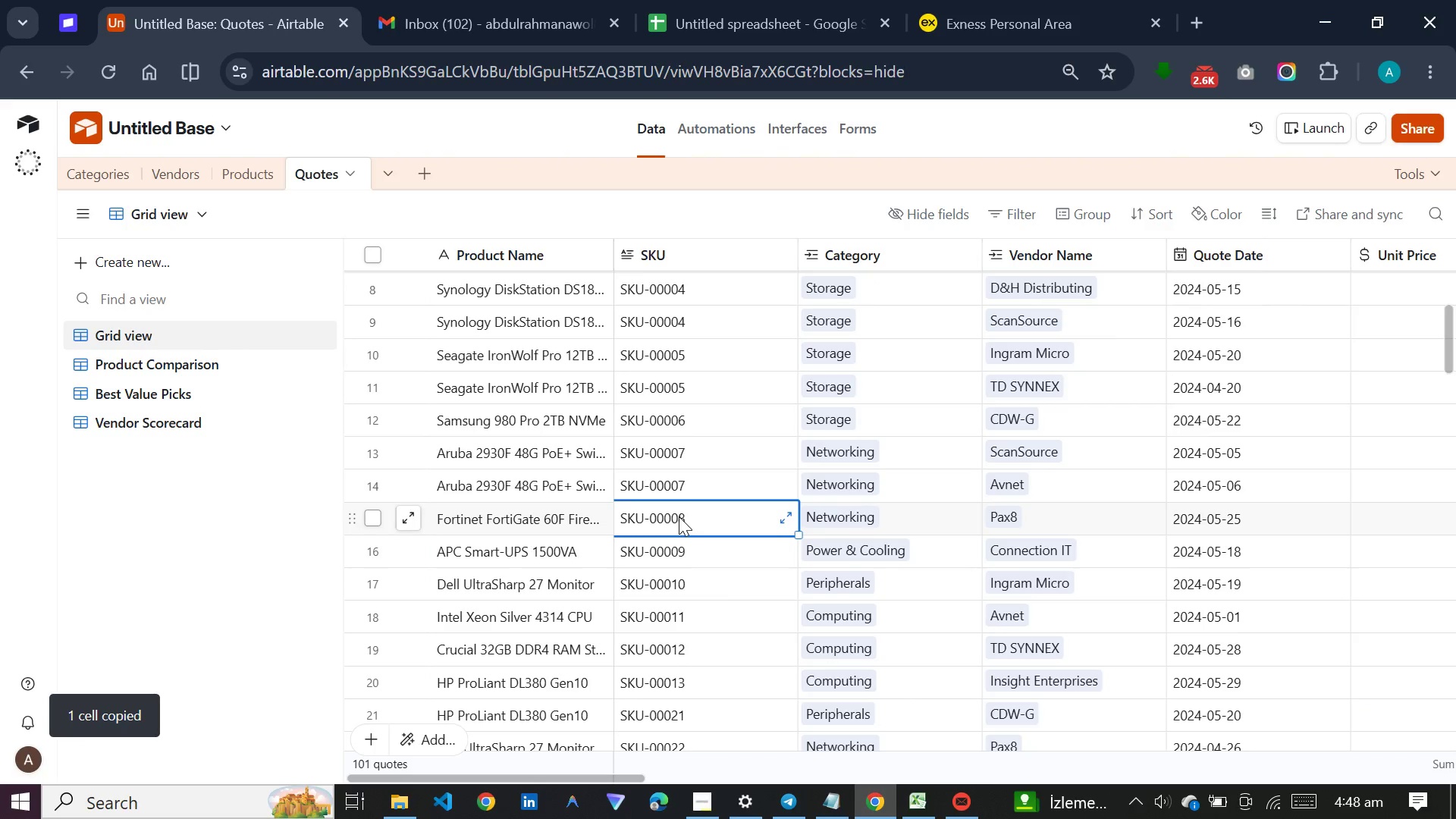 
hold_key(key=ControlLeft, duration=1.51)
 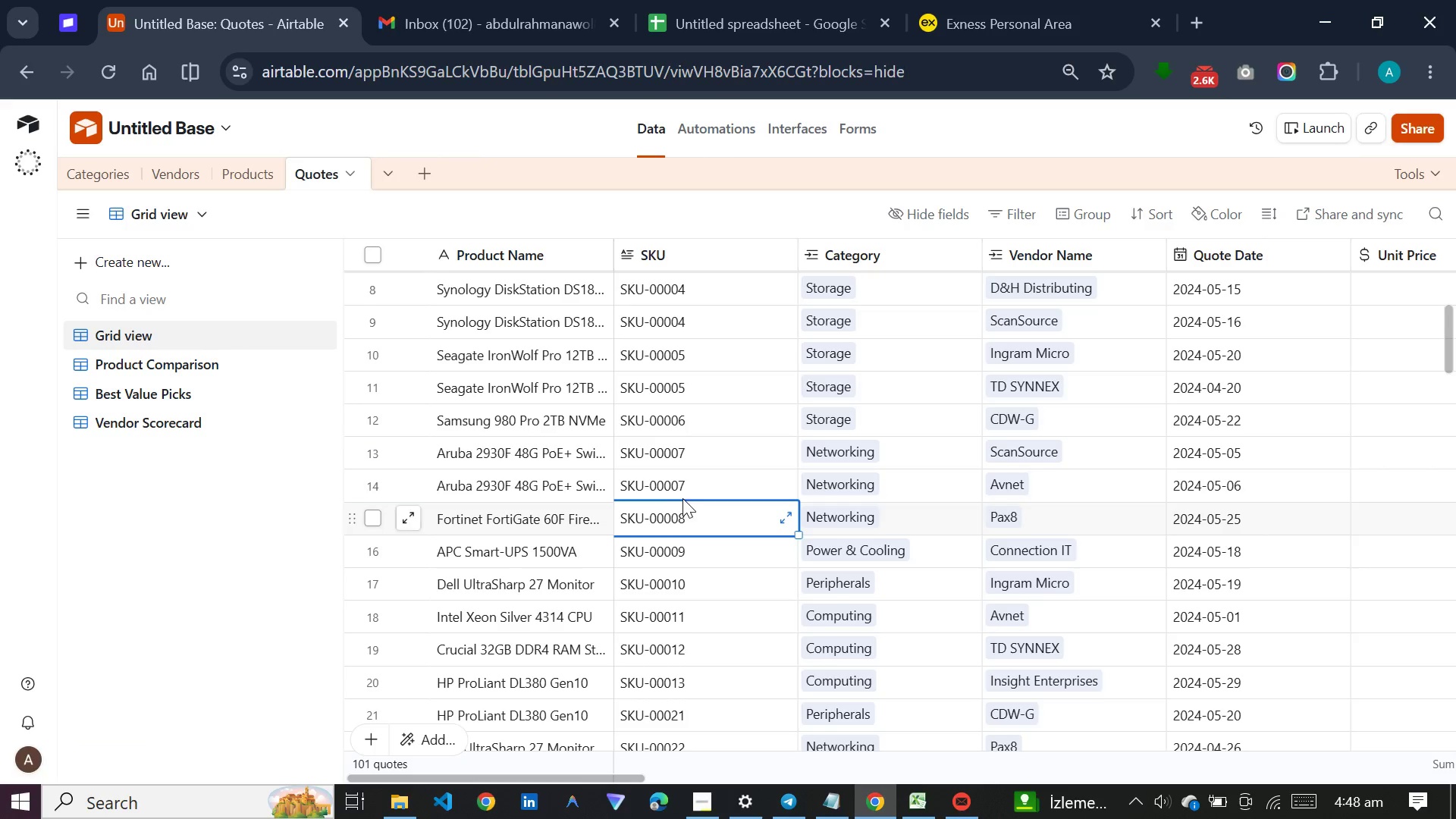 
key(Control+ControlLeft)
 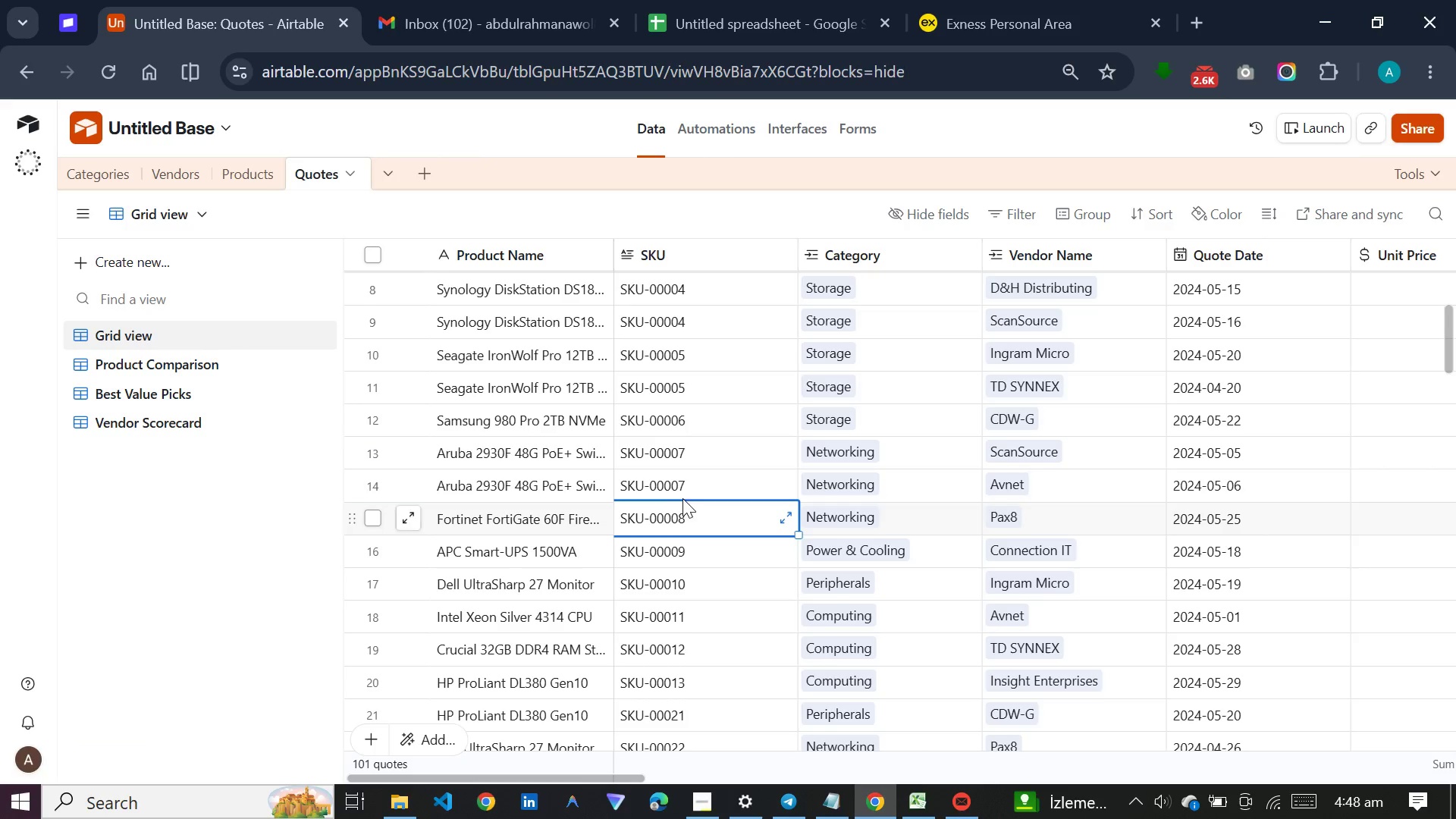 
key(Control+ControlLeft)
 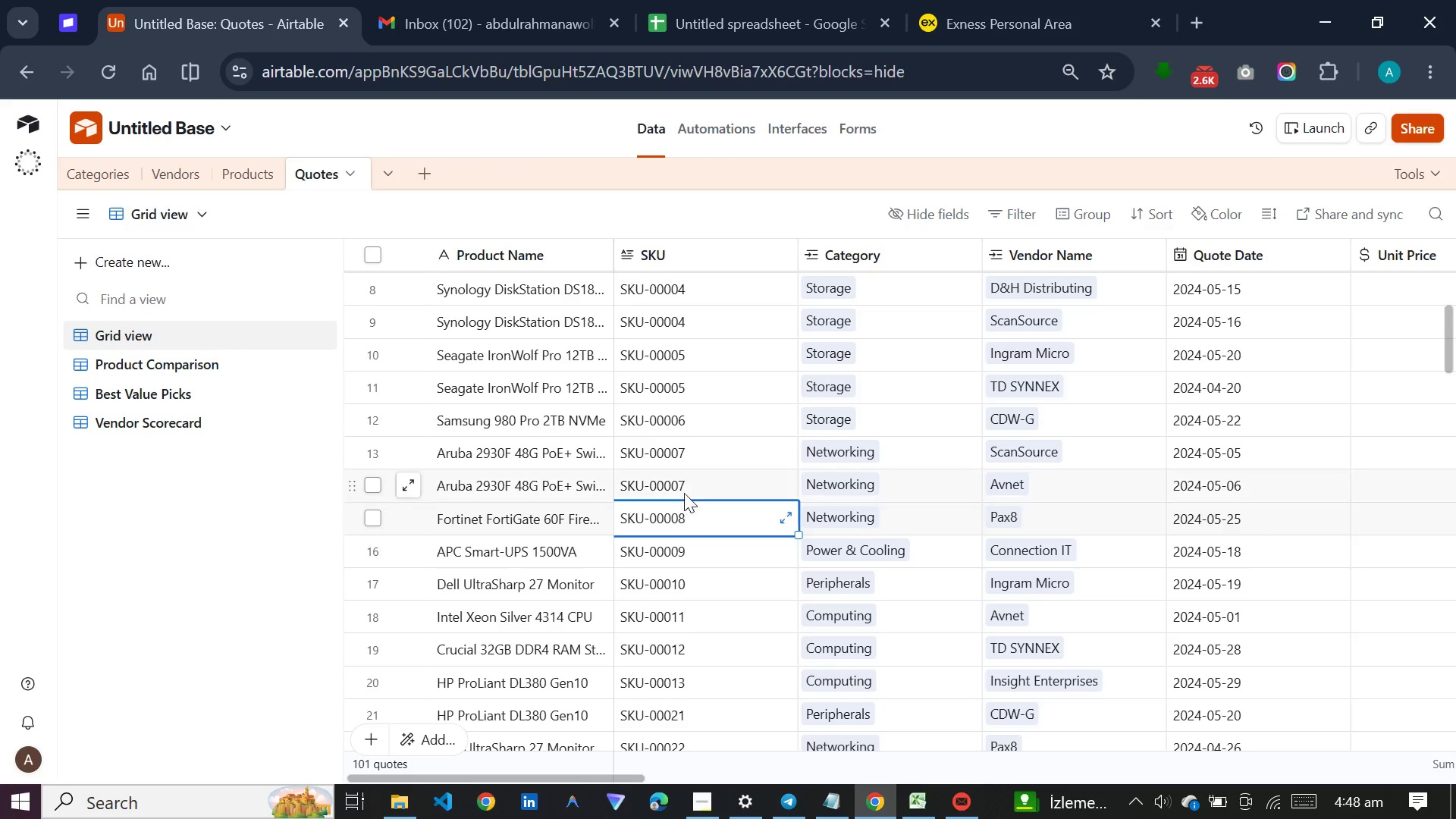 
key(Control+ControlLeft)
 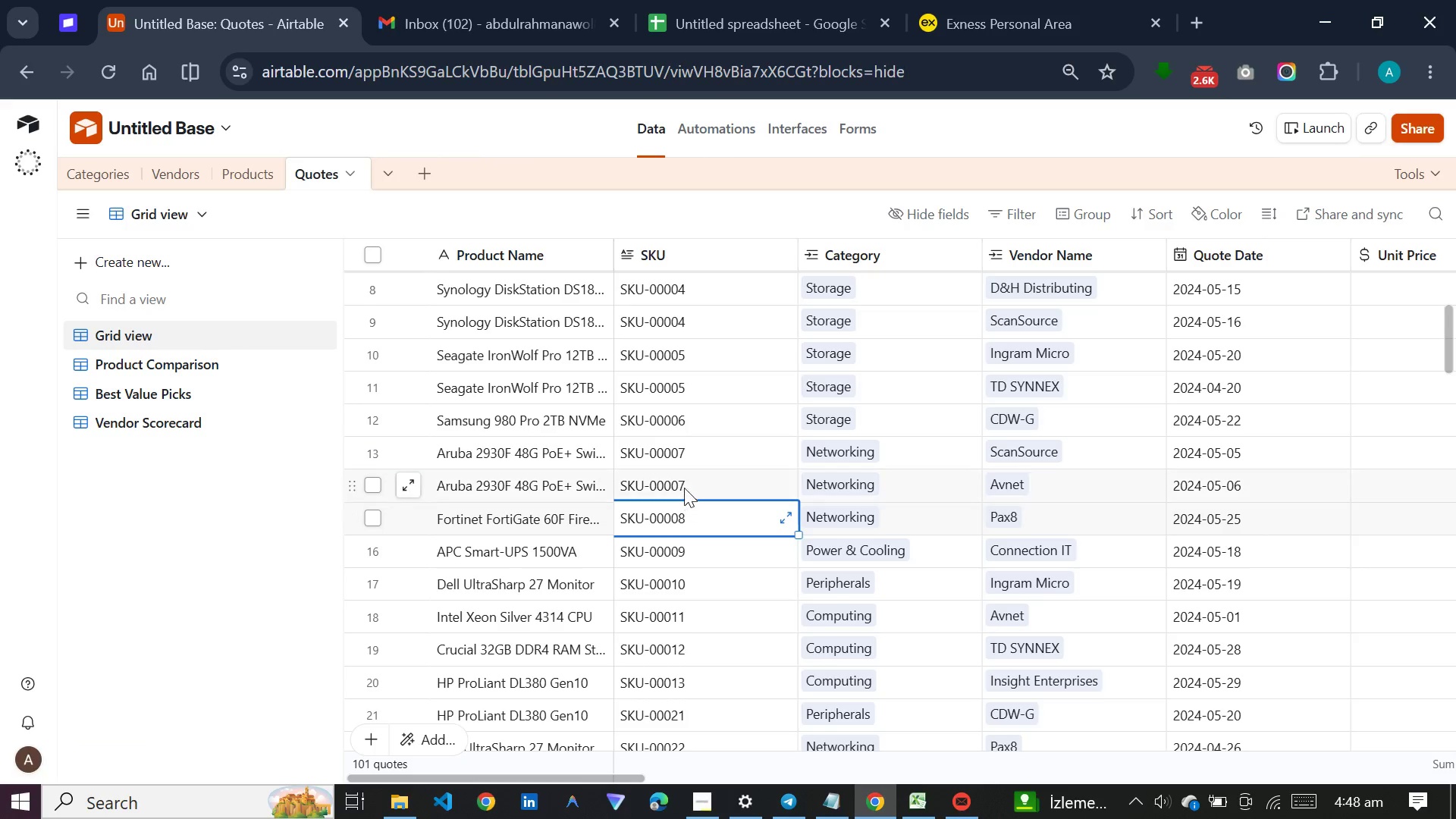 
hold_key(key=ControlLeft, duration=1.74)
left_click([686, 482])
 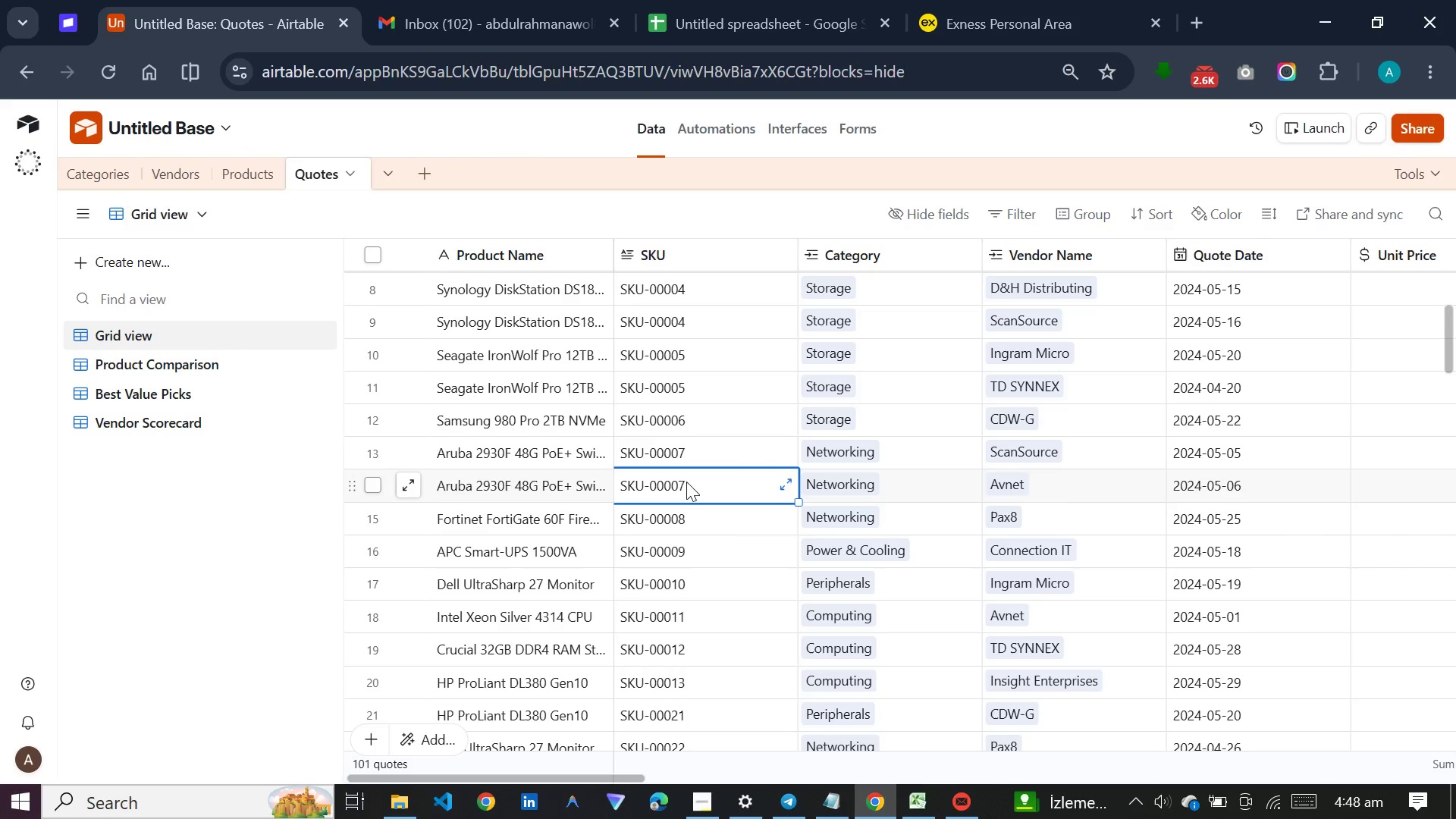 
key(Control+C)
 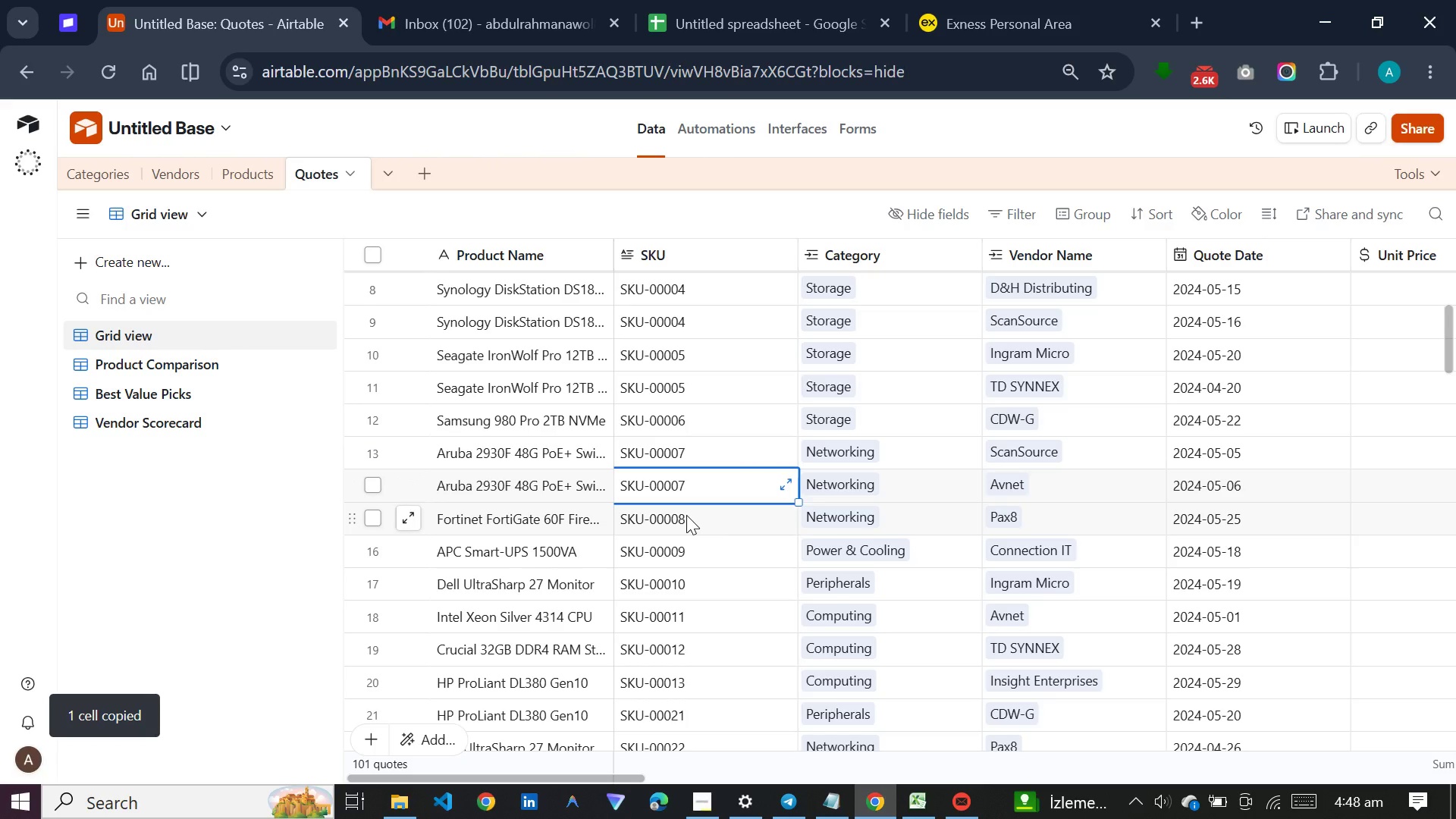 
left_click([686, 515])
 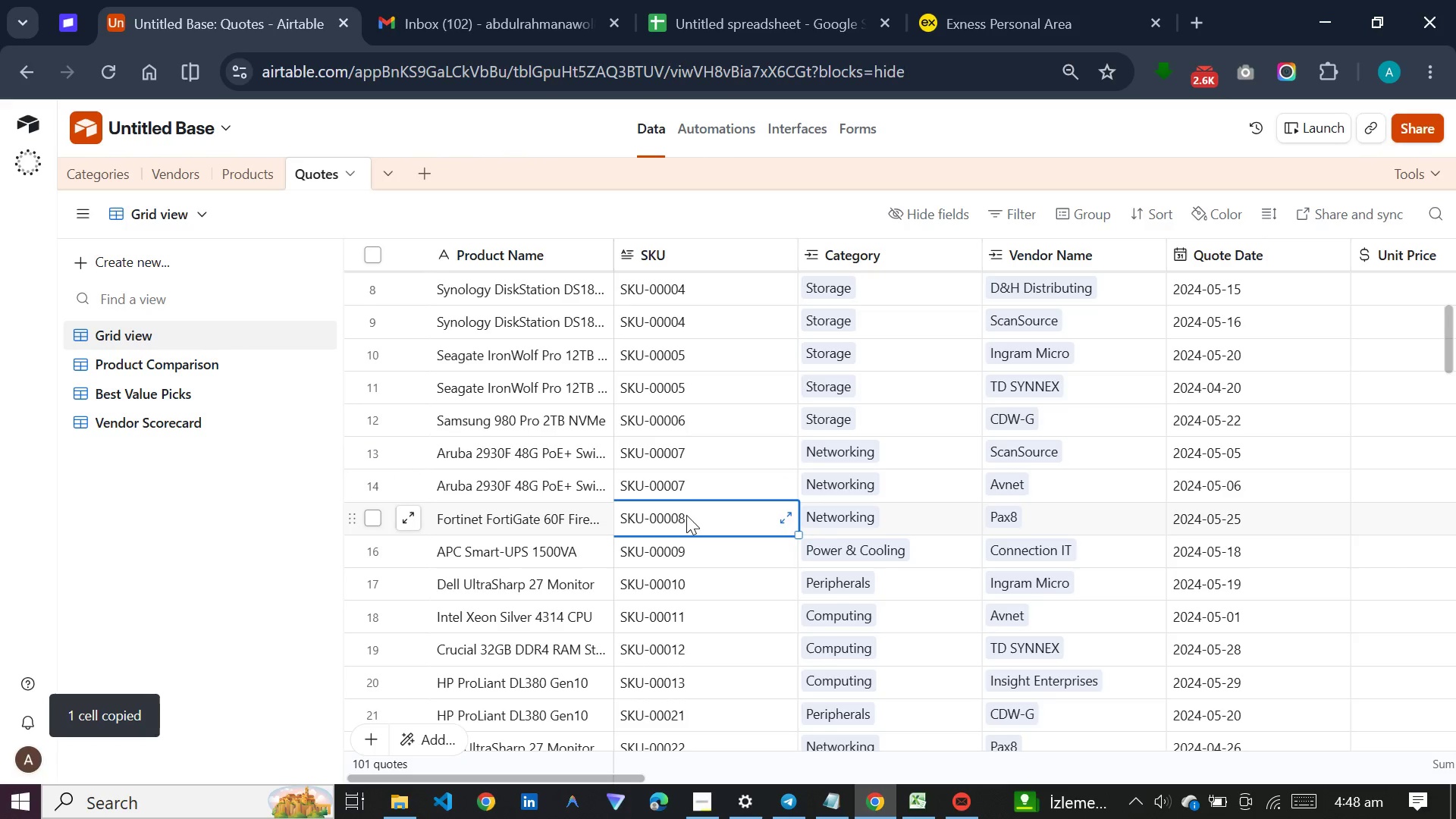 
key(Control+C)
 